 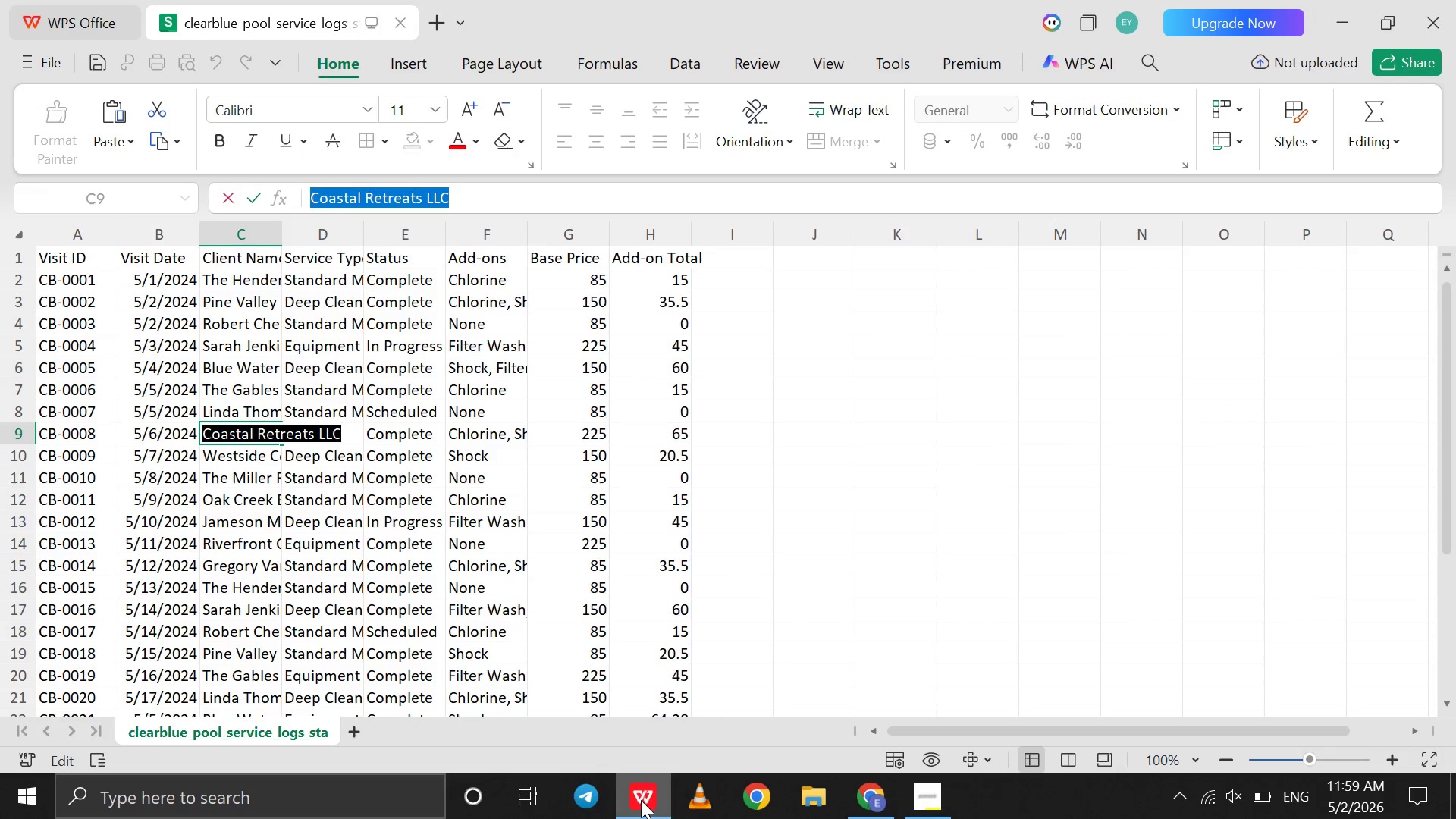 
left_click([329, 417])
 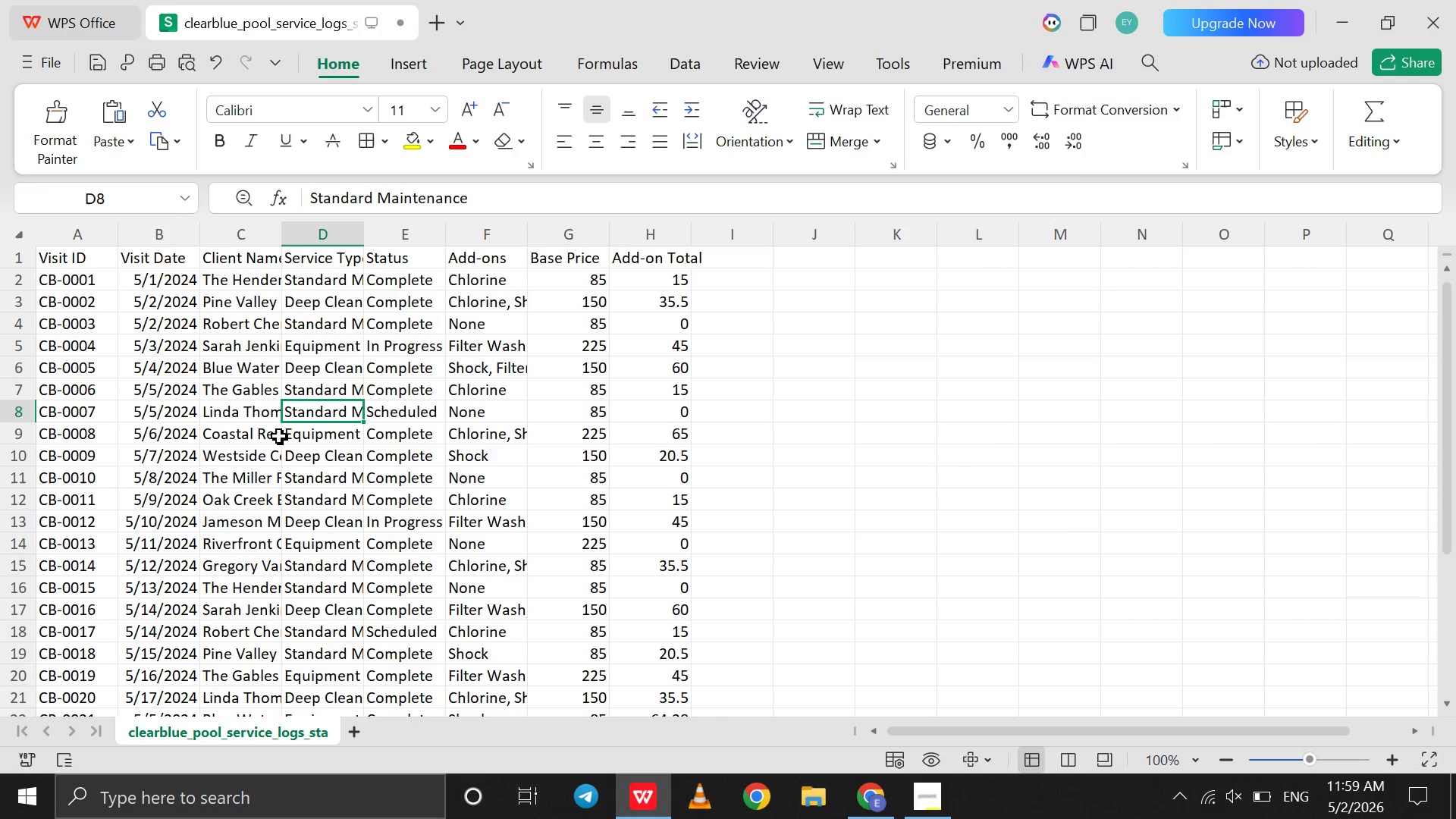 
left_click([260, 433])
 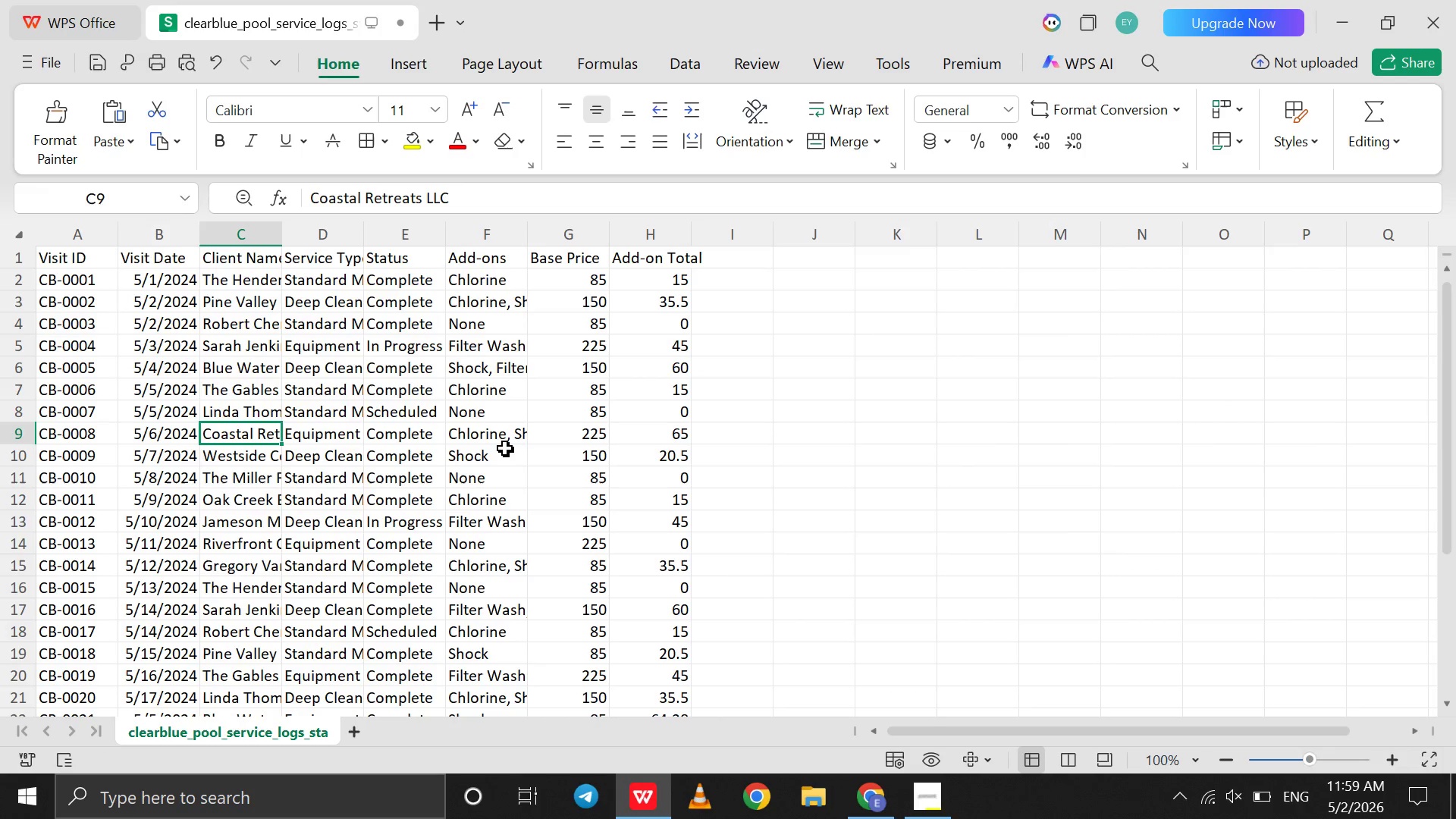 
left_click([494, 441])
 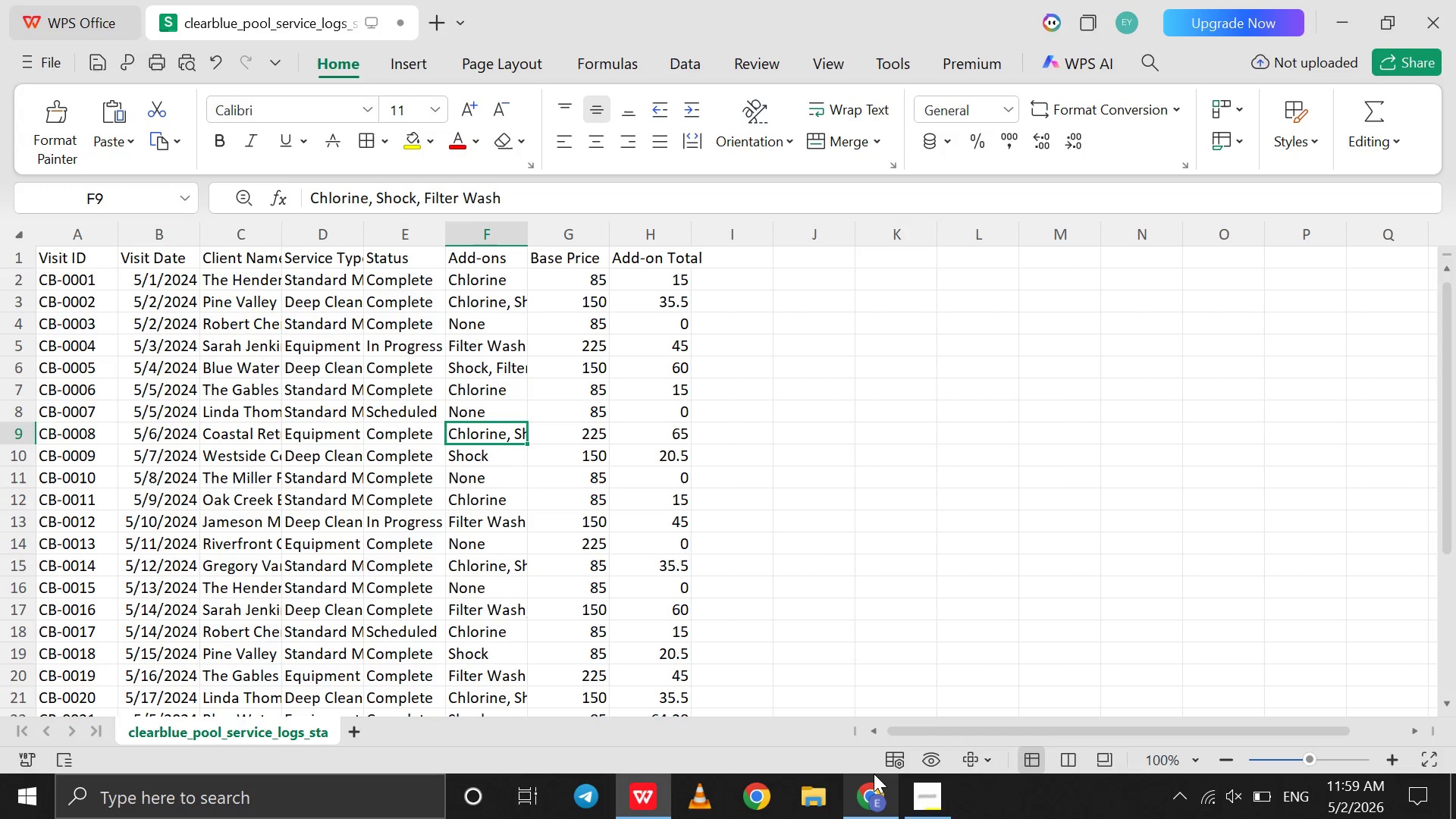 
left_click([868, 789])
 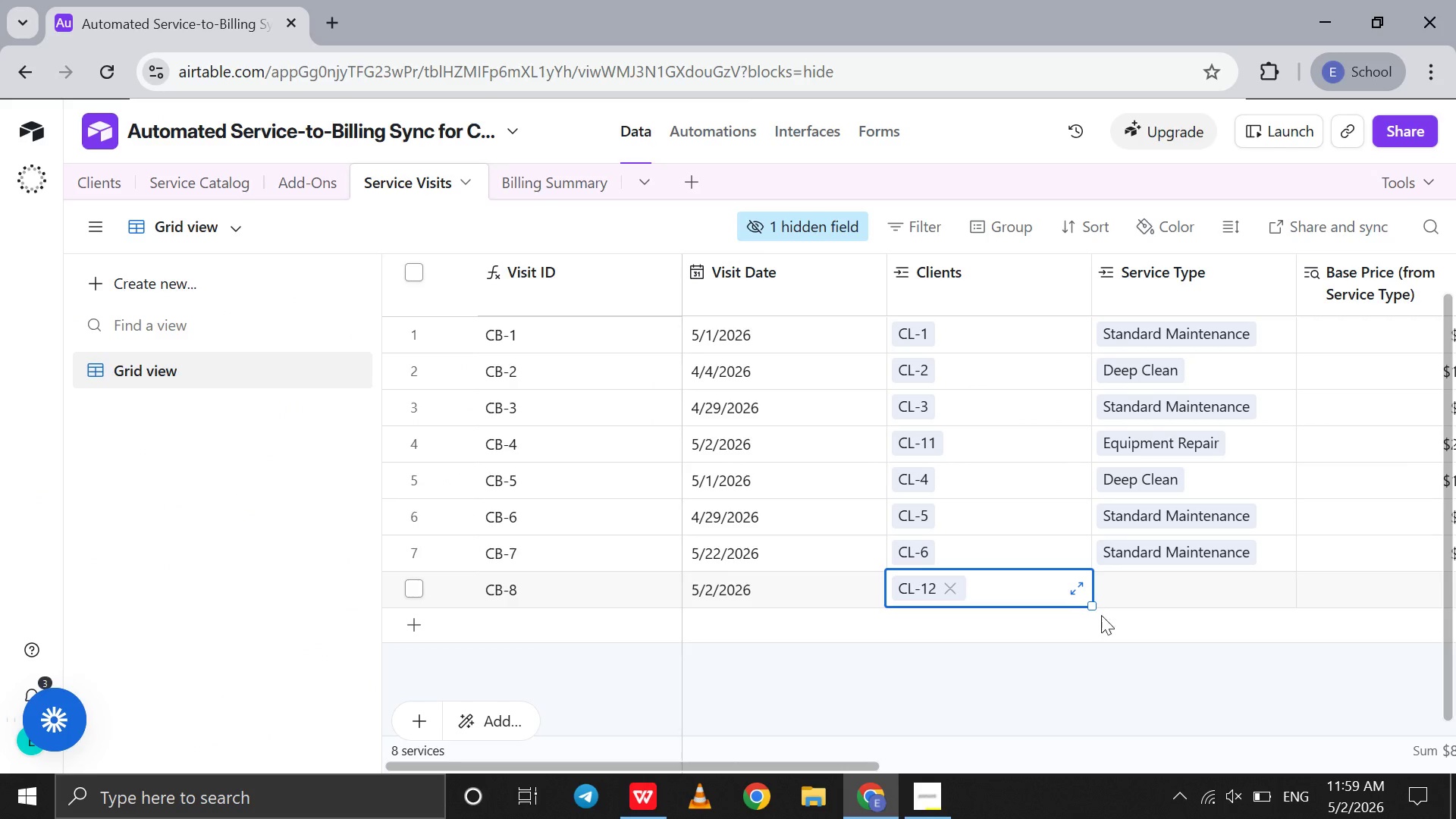 
left_click([1117, 609])
 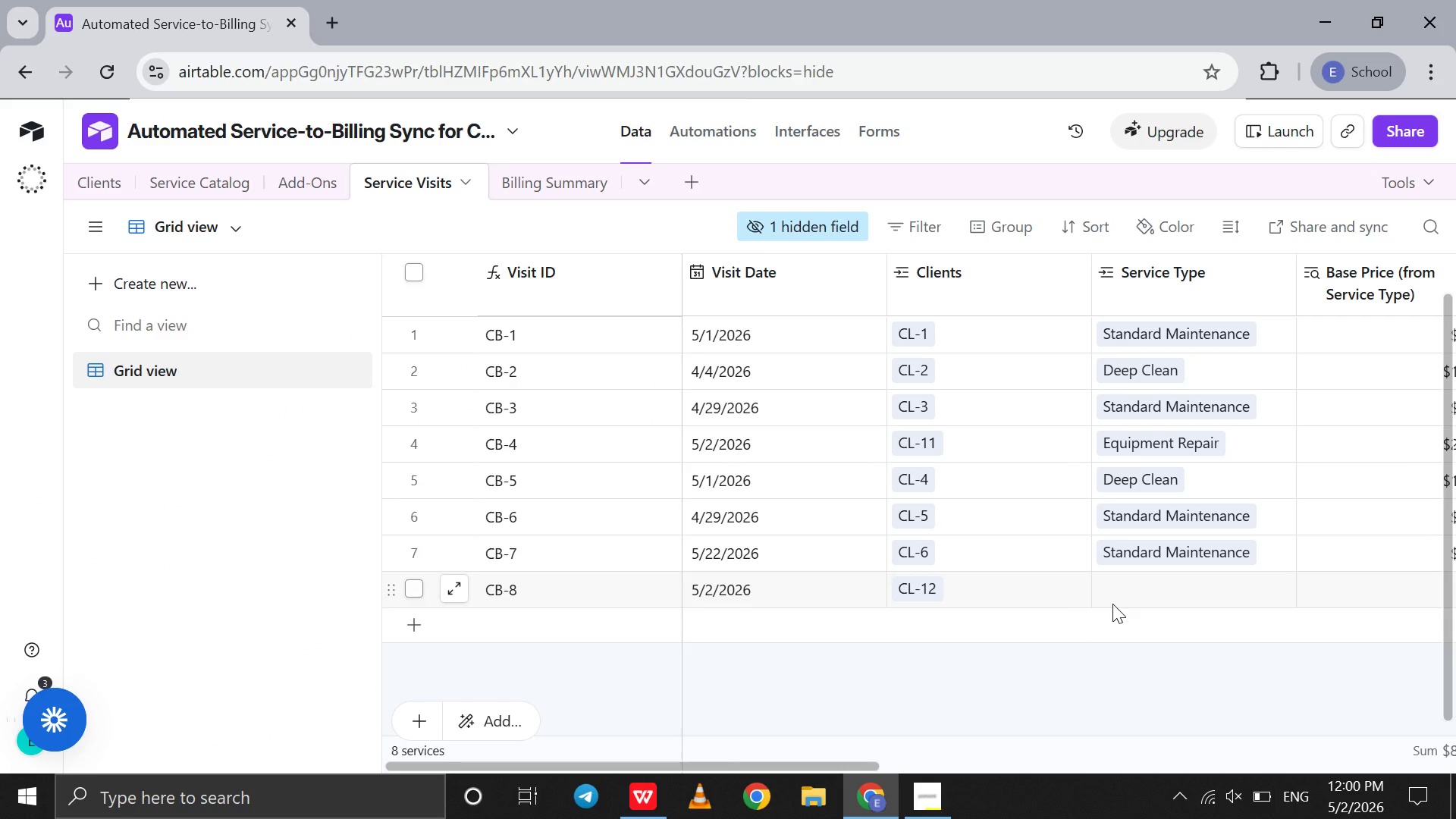 
double_click([1112, 604])
 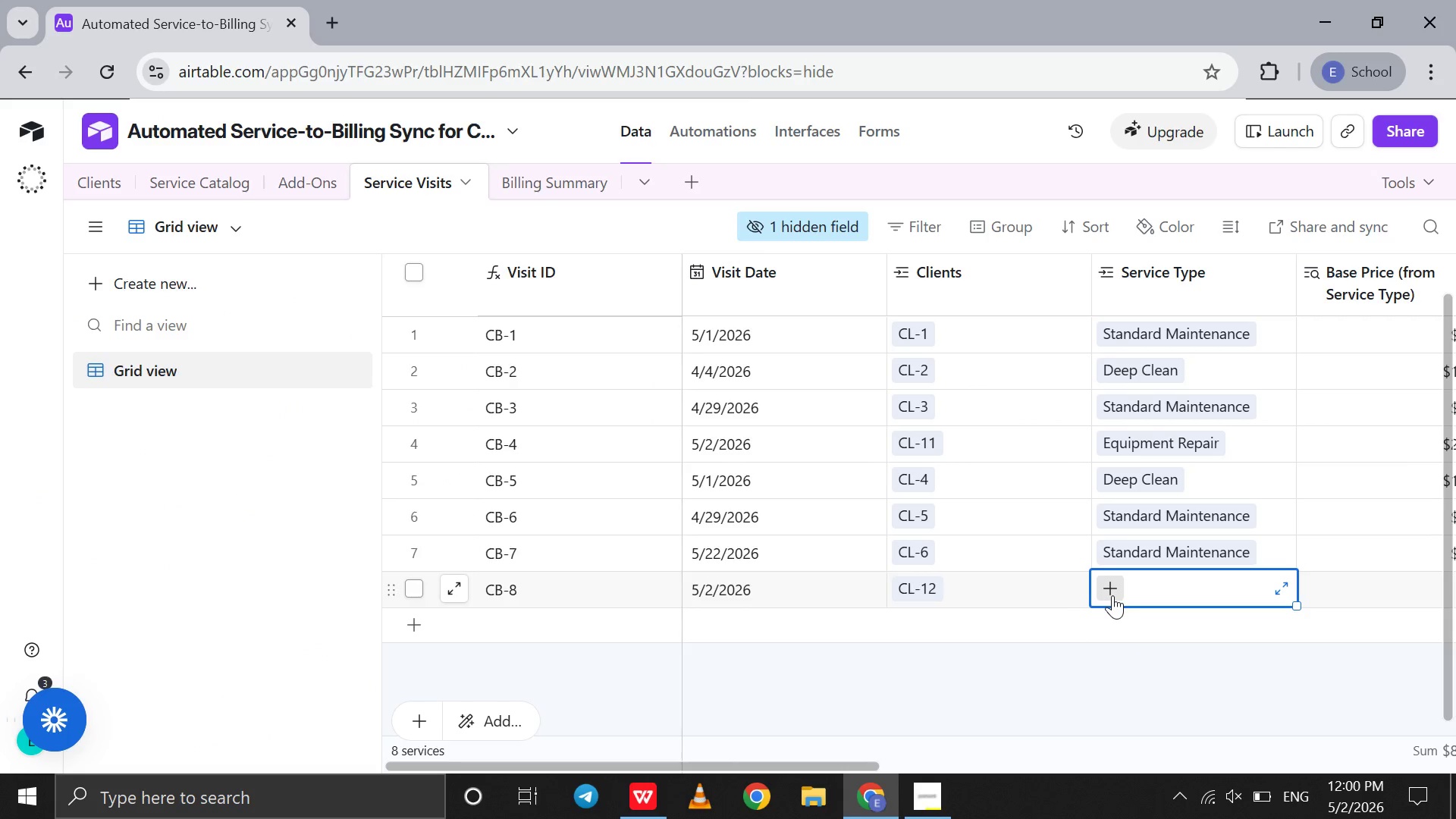 
left_click([1112, 595])
 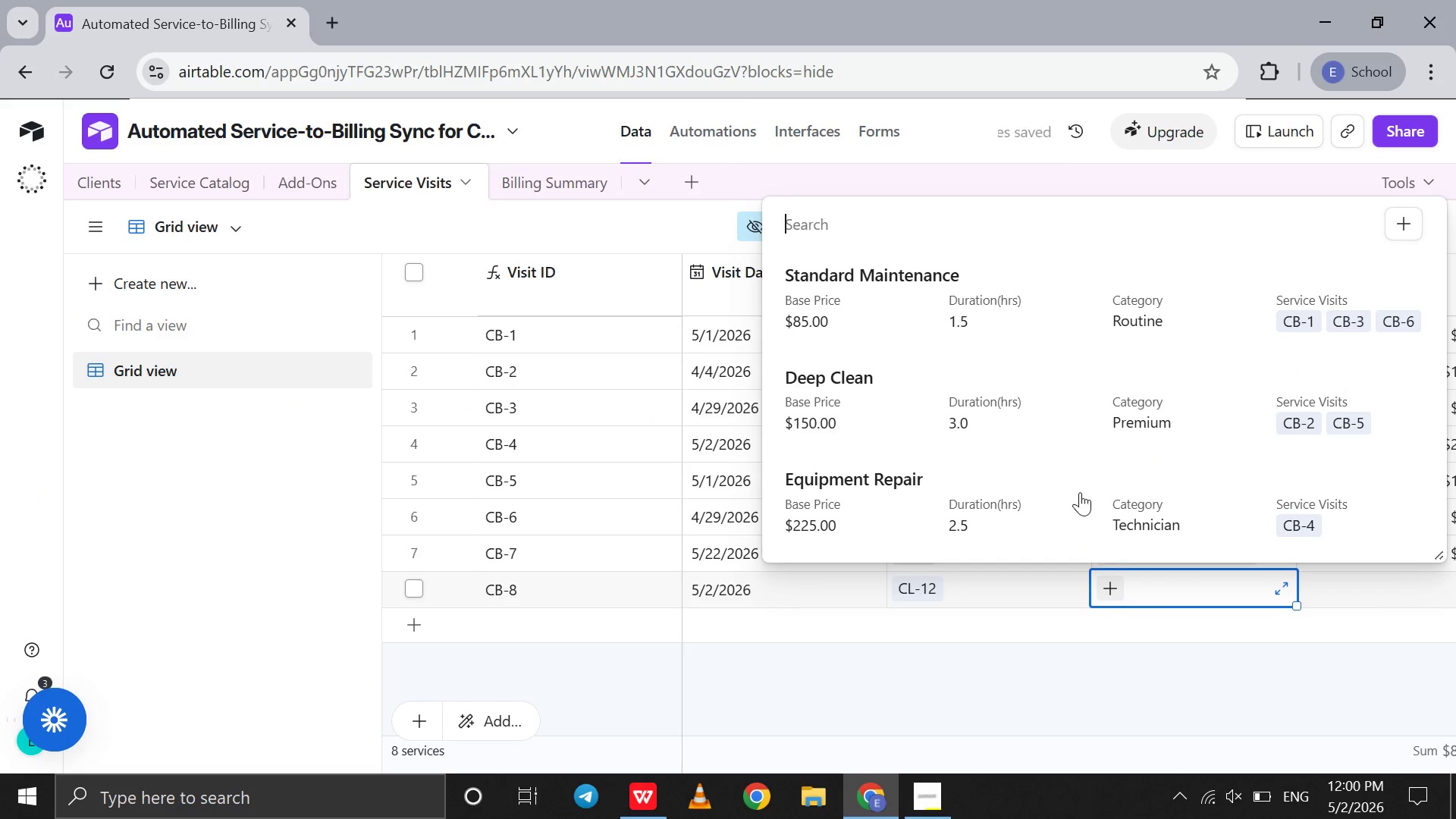 
left_click([1075, 489])
 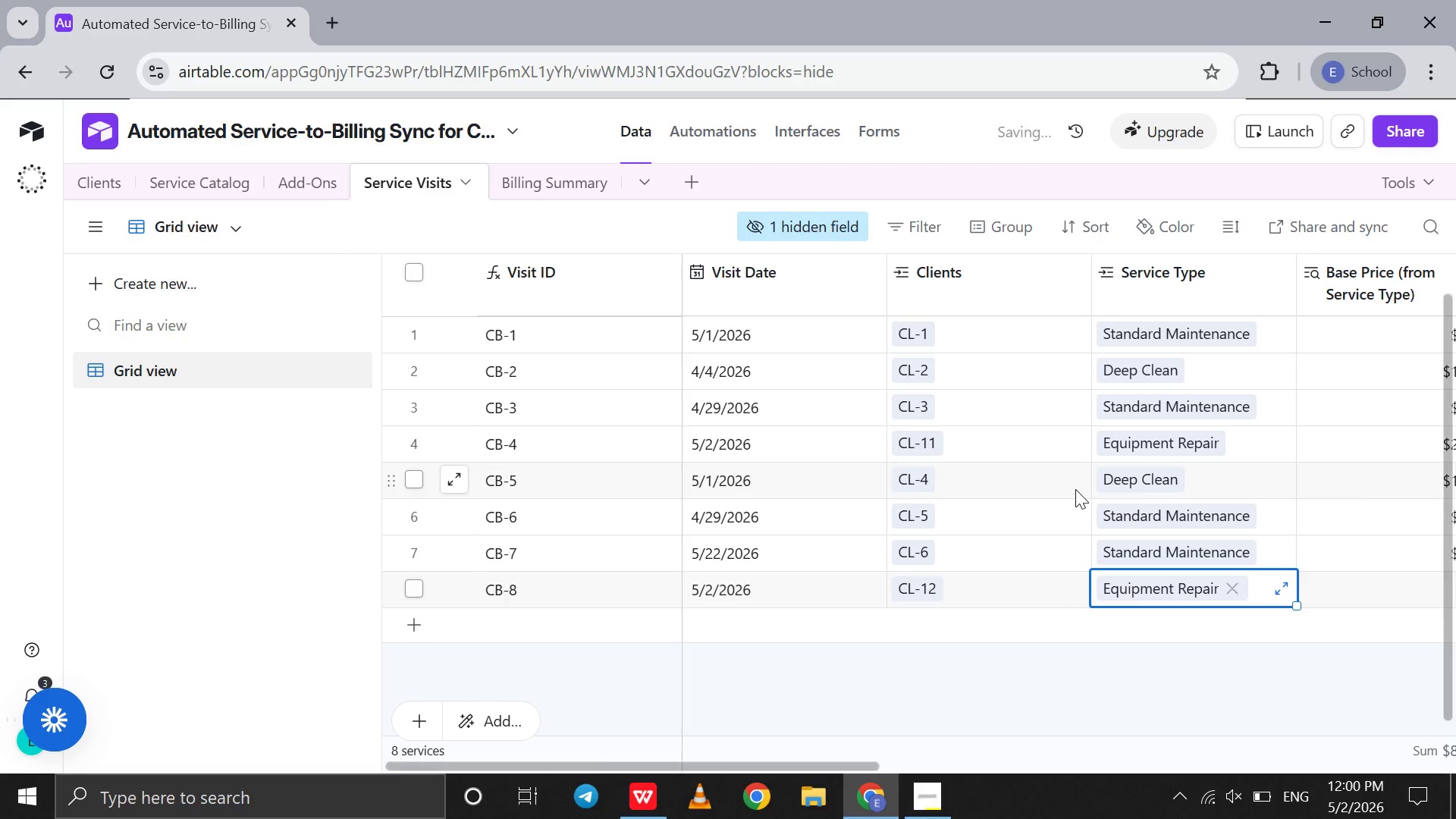 
scroll: coordinate [1075, 489], scroll_direction: down, amount: 4.0
 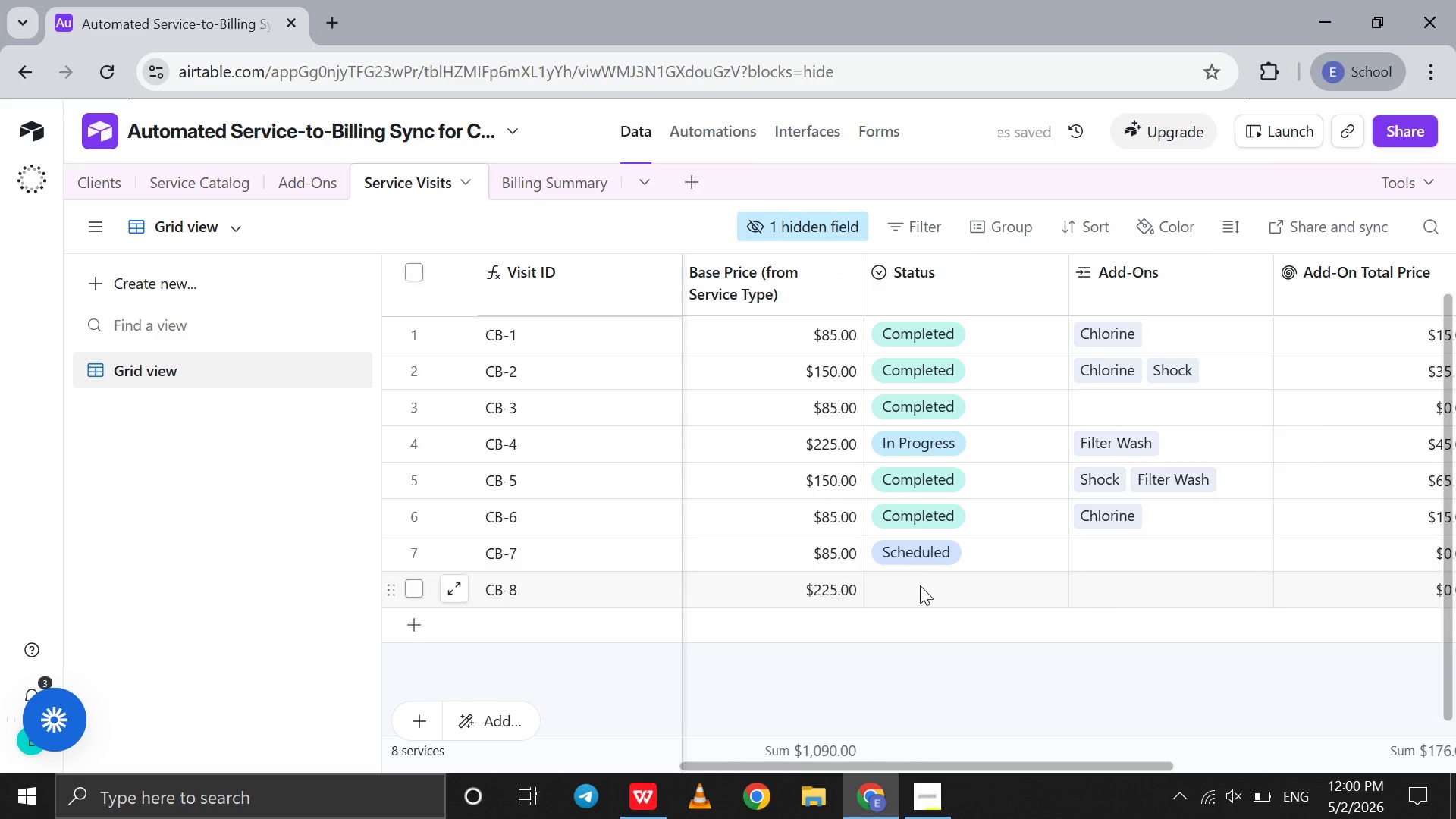 
left_click([914, 607])
 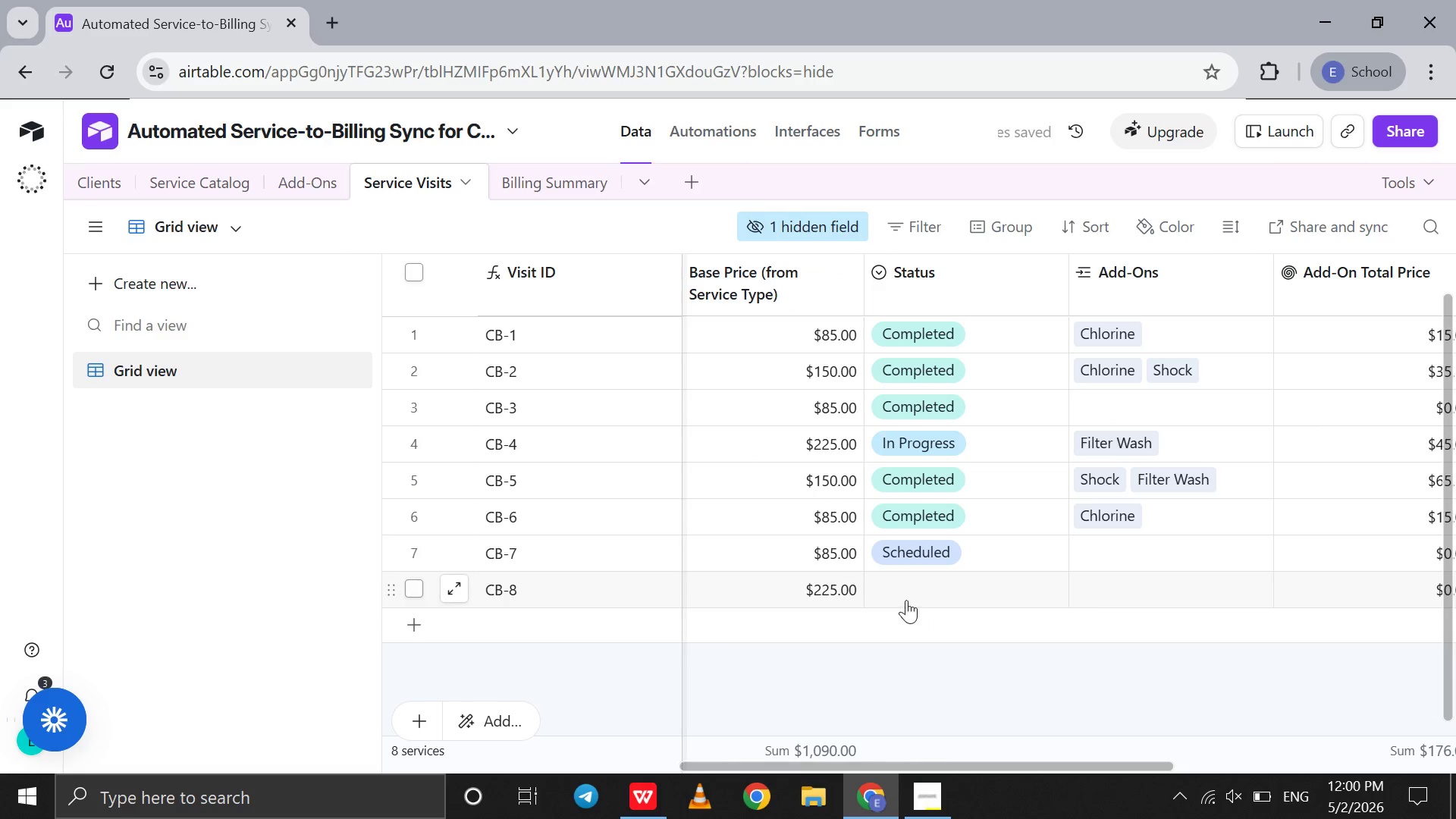 
double_click([906, 600])
 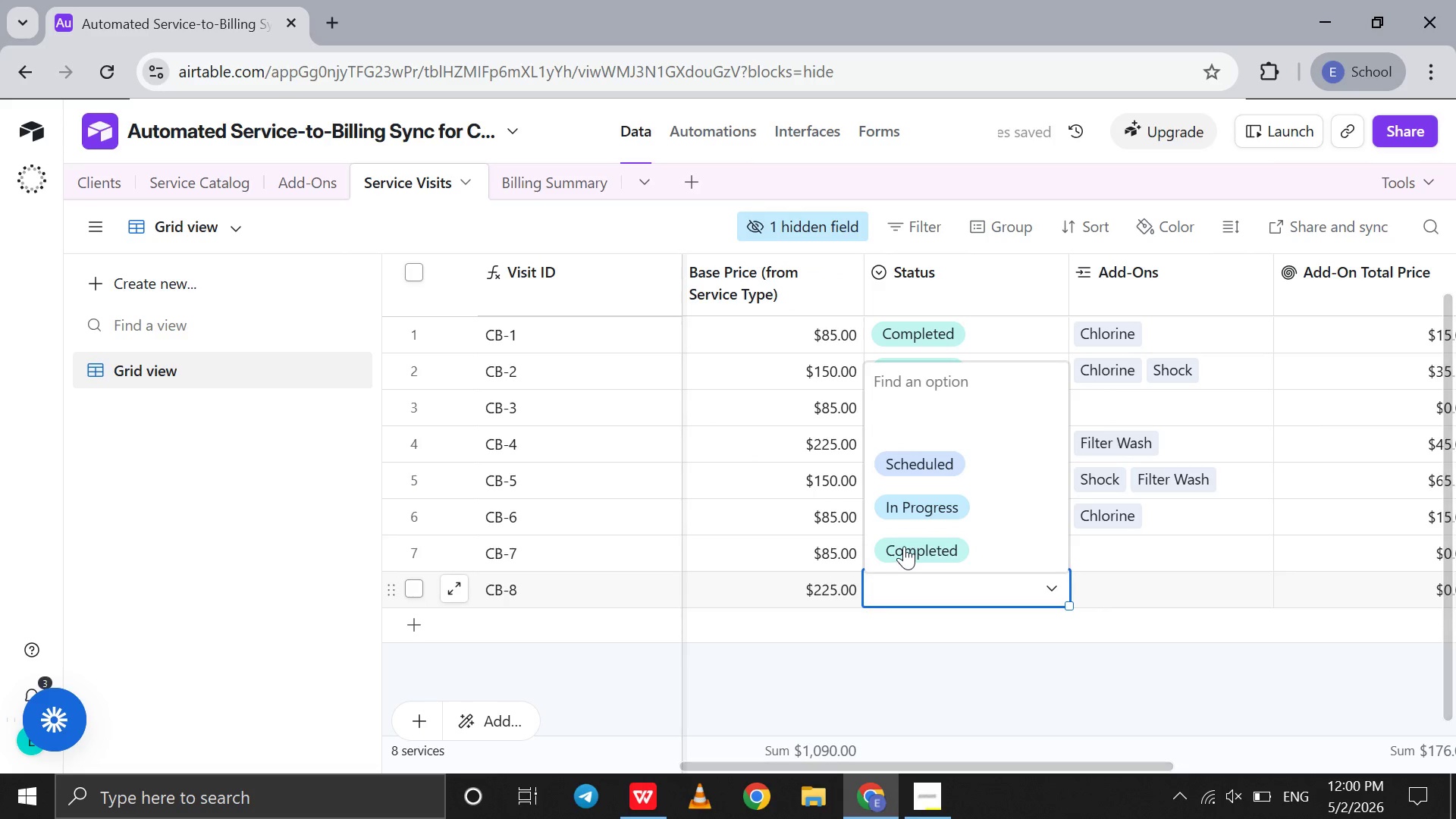 
left_click([904, 546])
 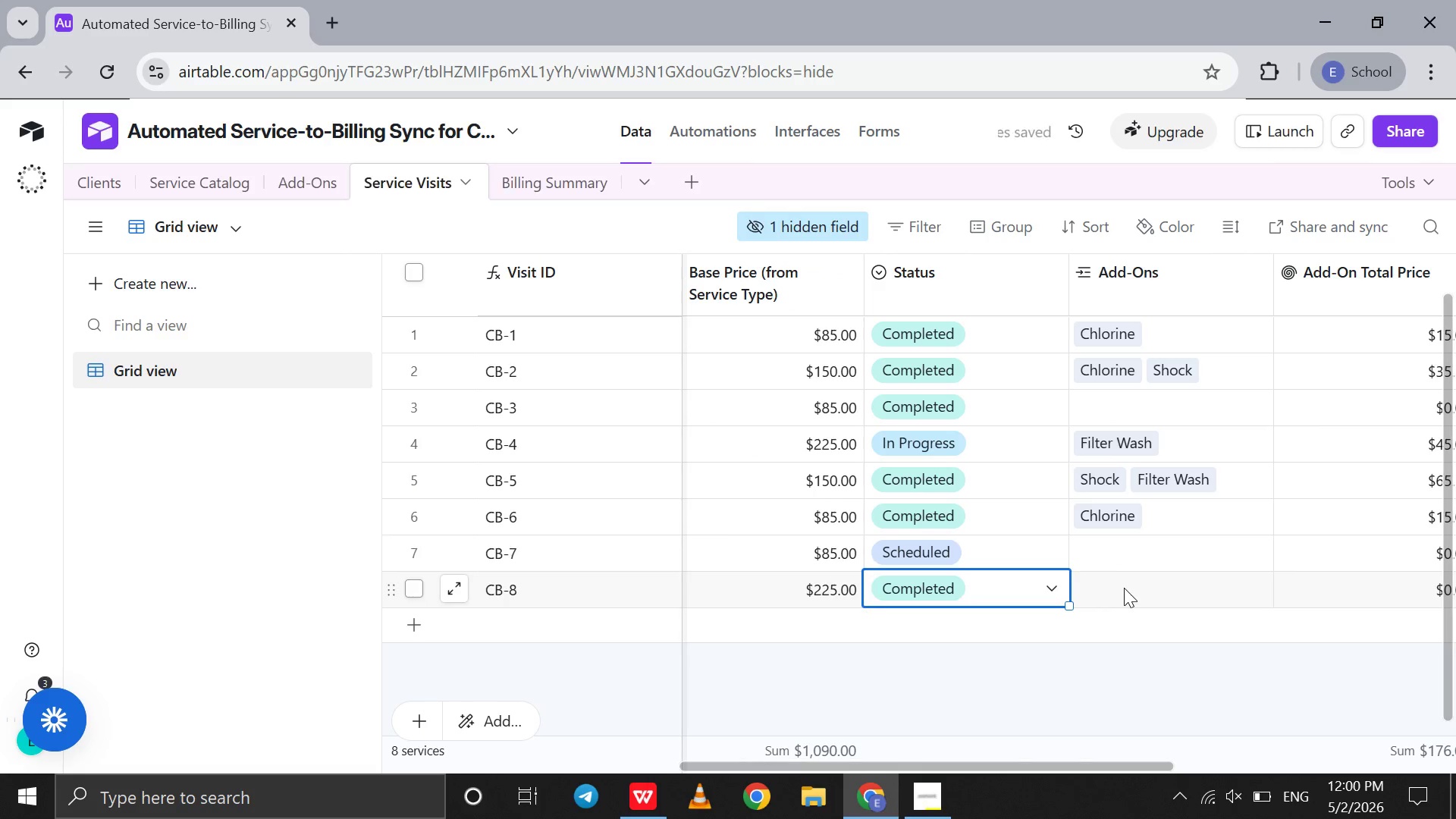 
left_click([1124, 588])
 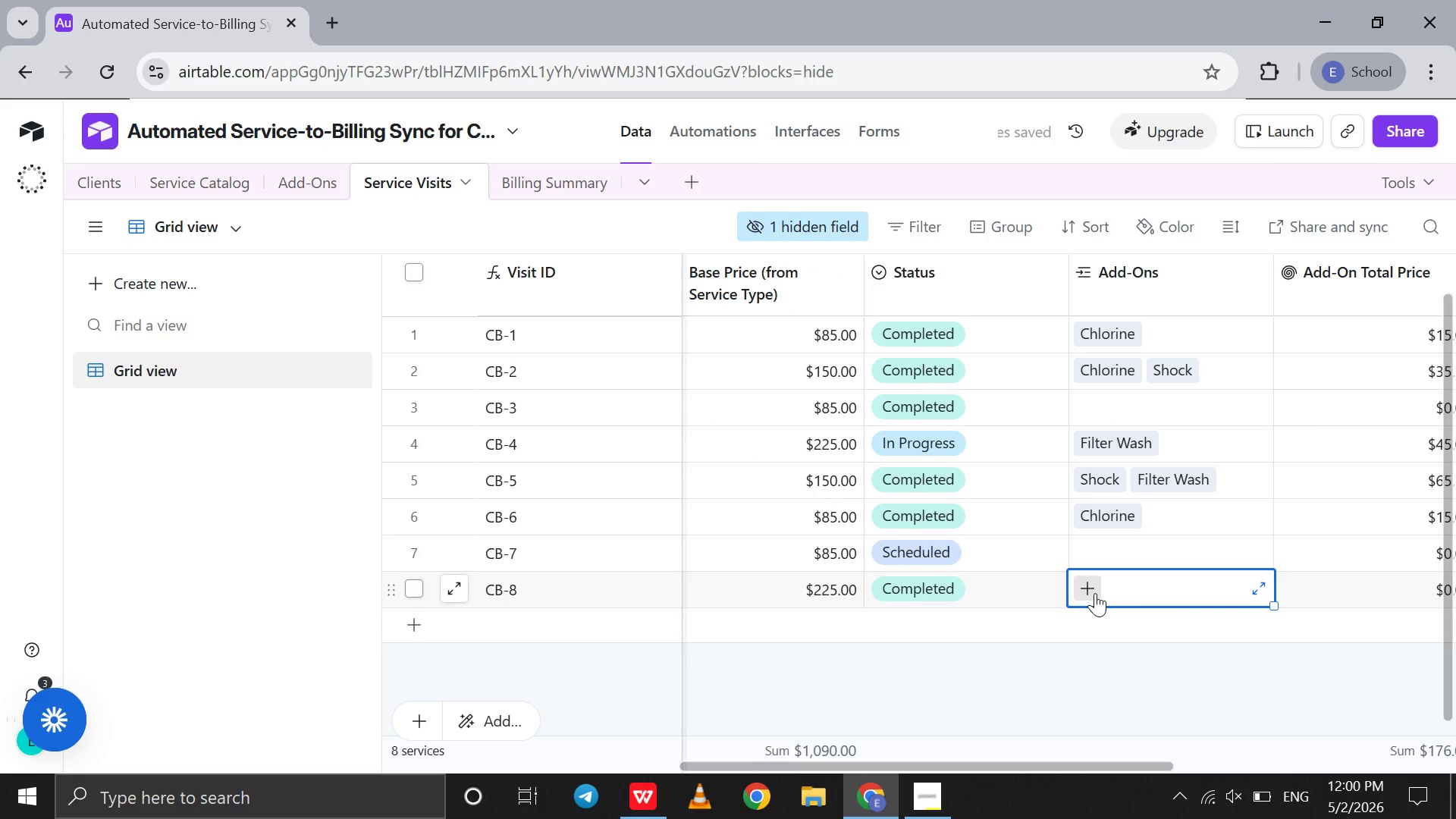 
left_click([1095, 593])
 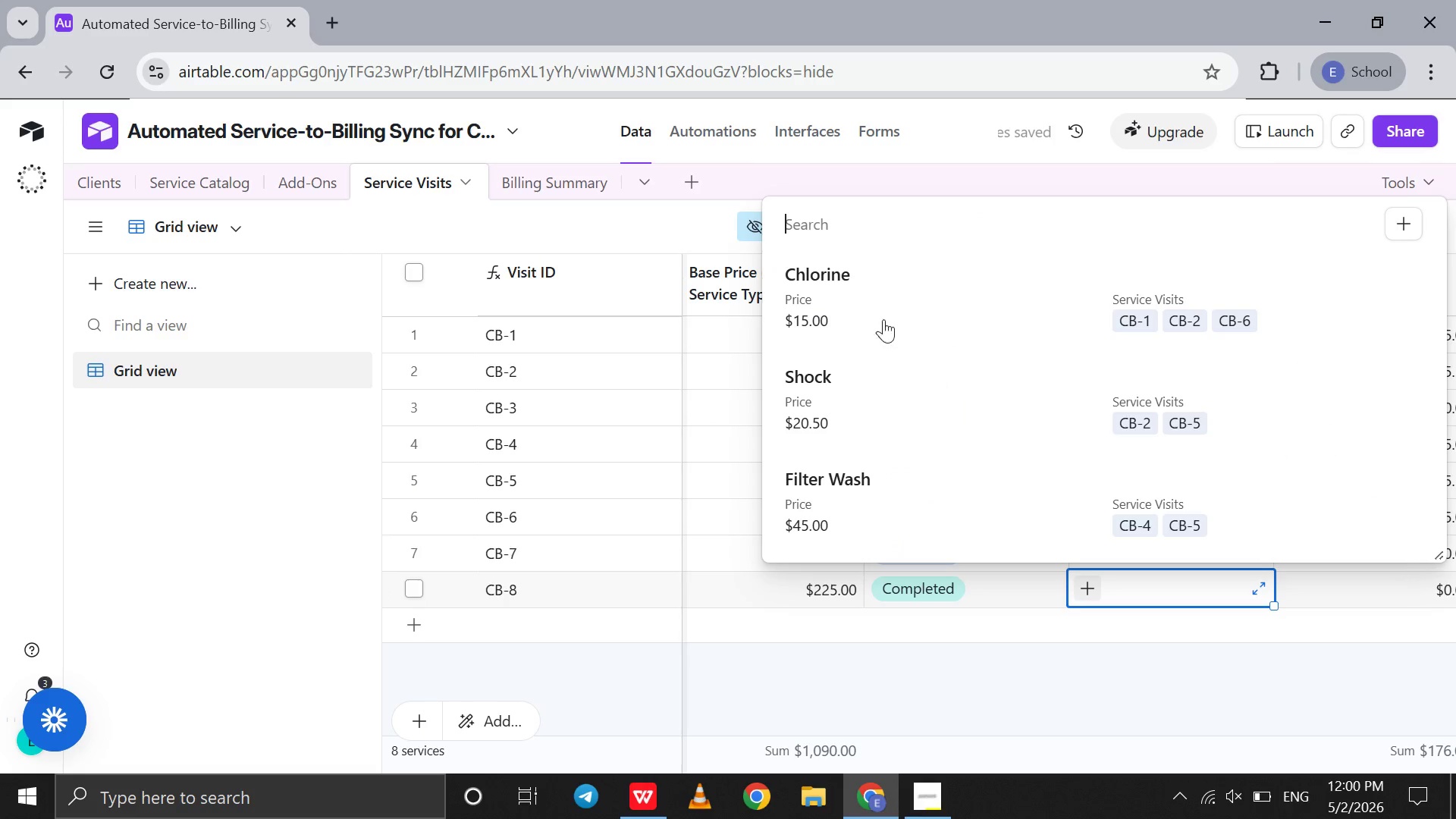 
left_click([868, 300])
 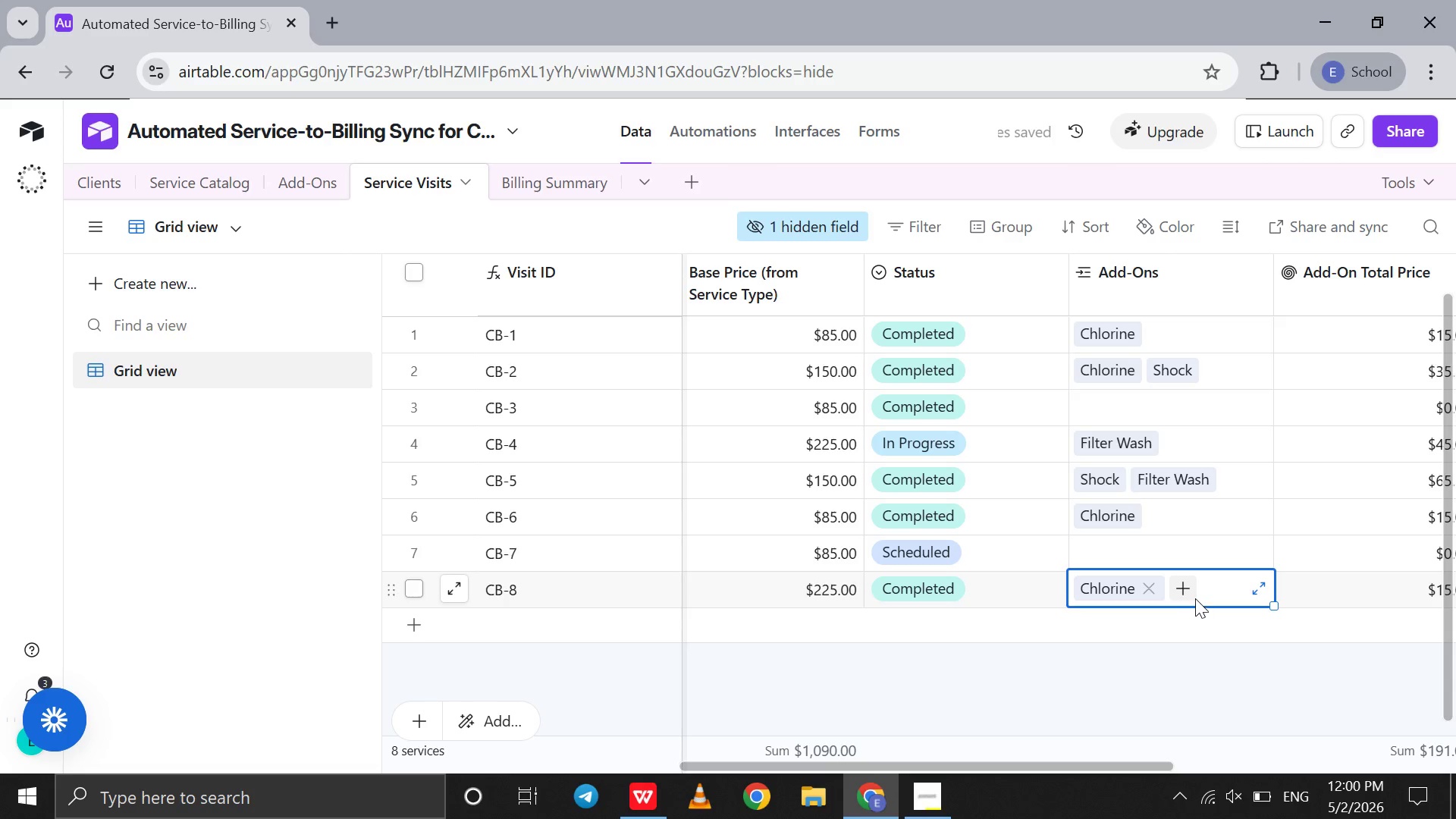 
left_click([1184, 590])
 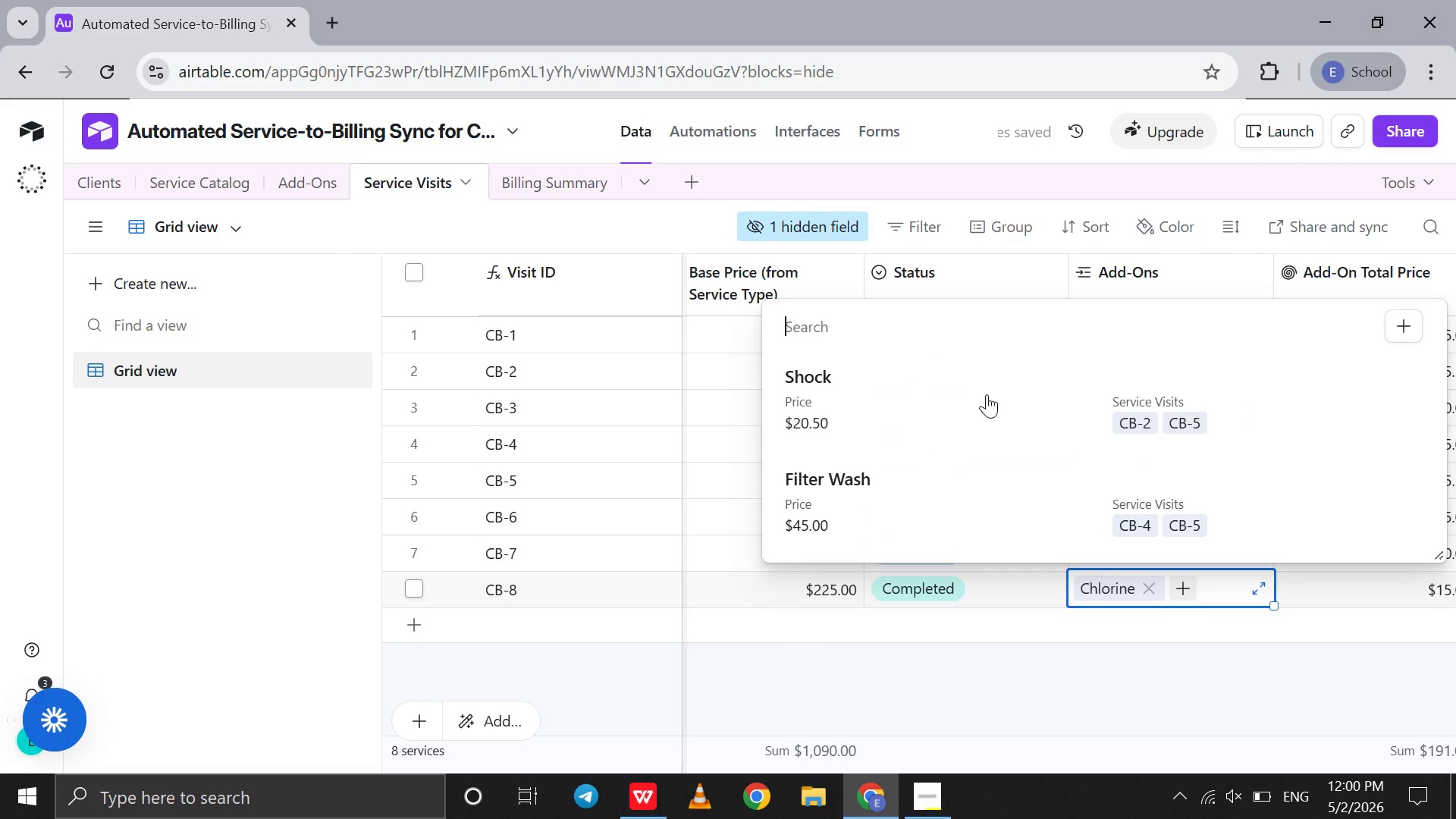 
left_click([987, 395])
 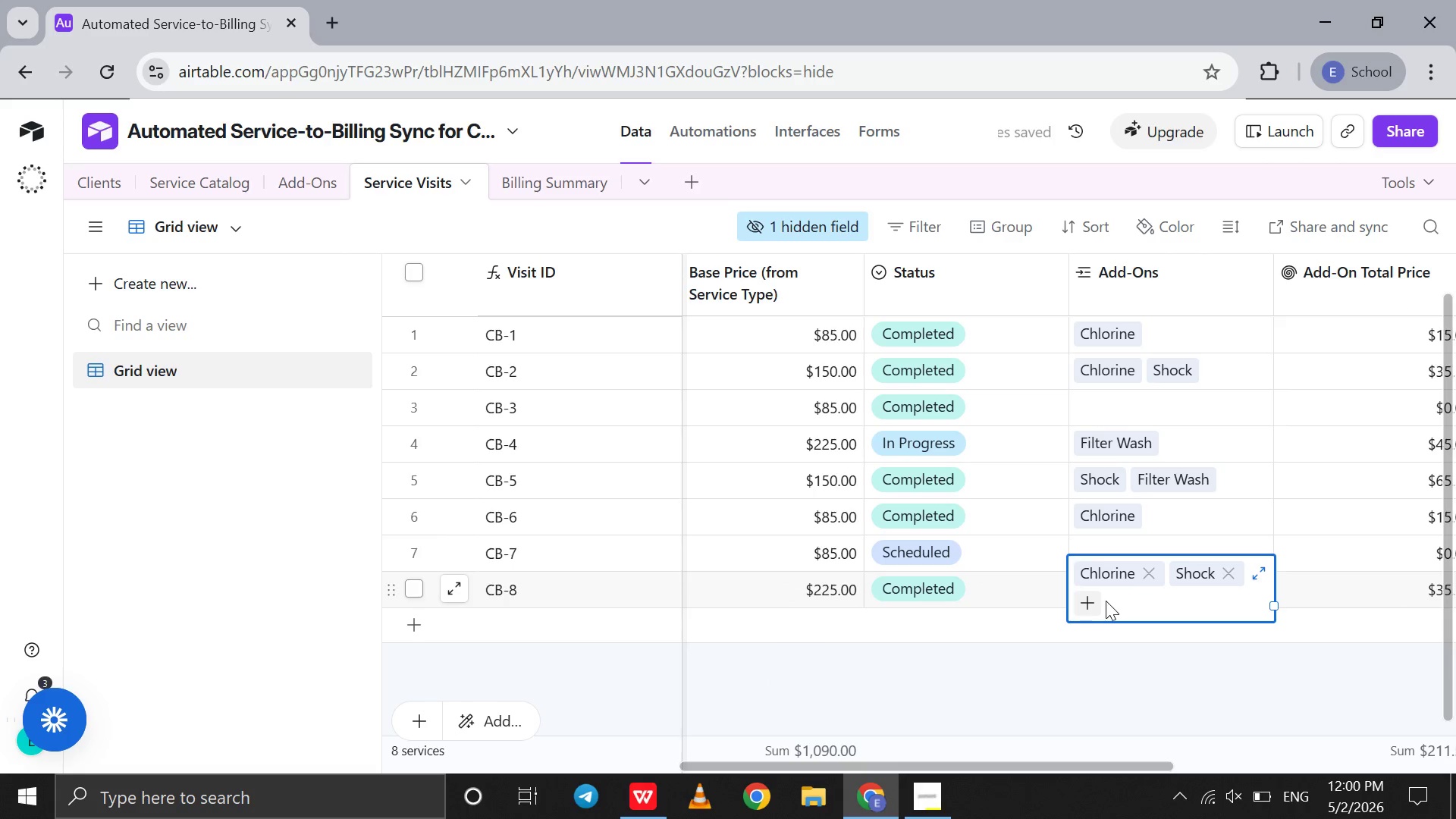 
left_click([1080, 594])
 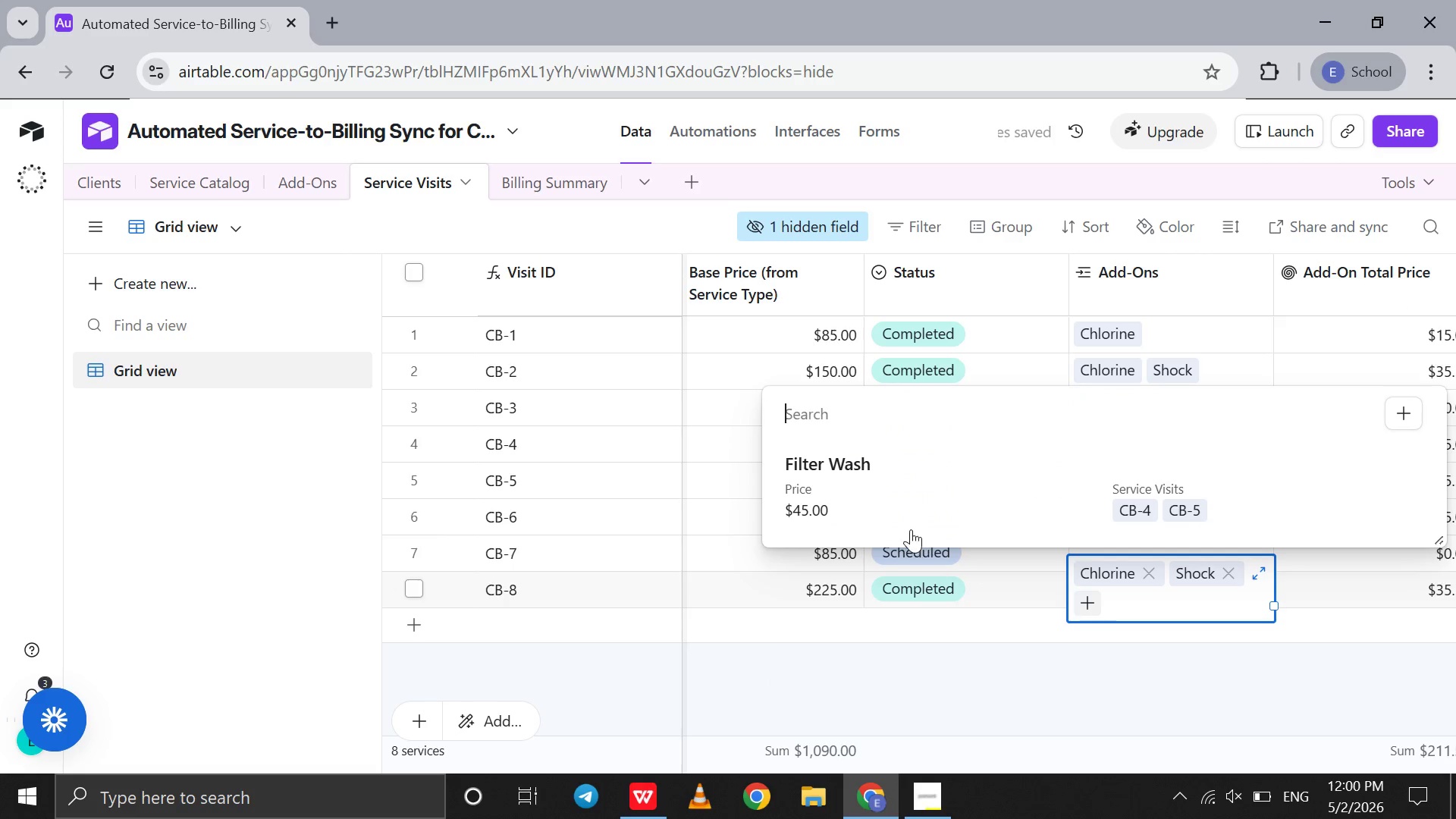 
left_click([908, 527])
 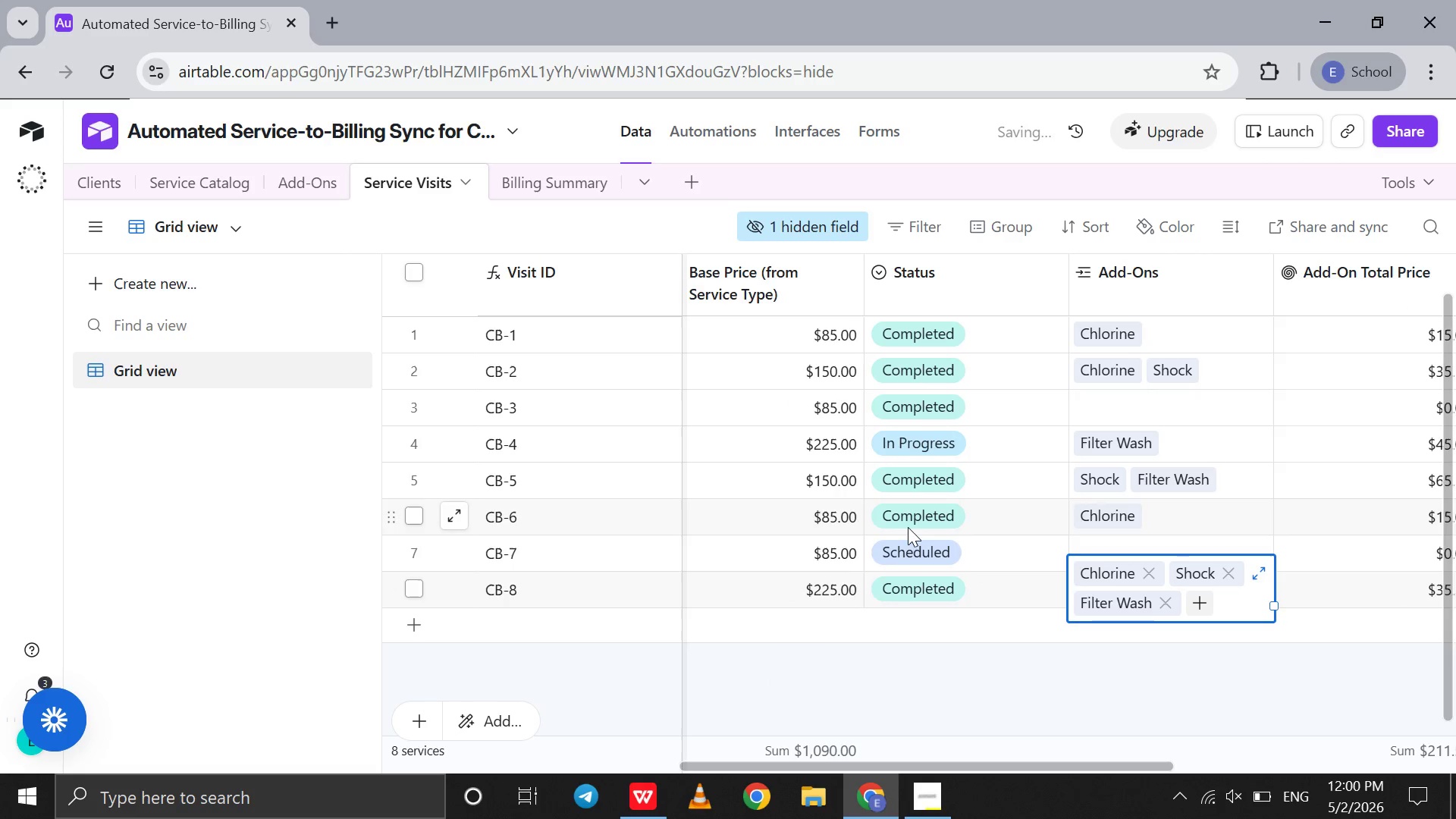 
scroll: coordinate [908, 527], scroll_direction: down, amount: 7.0
 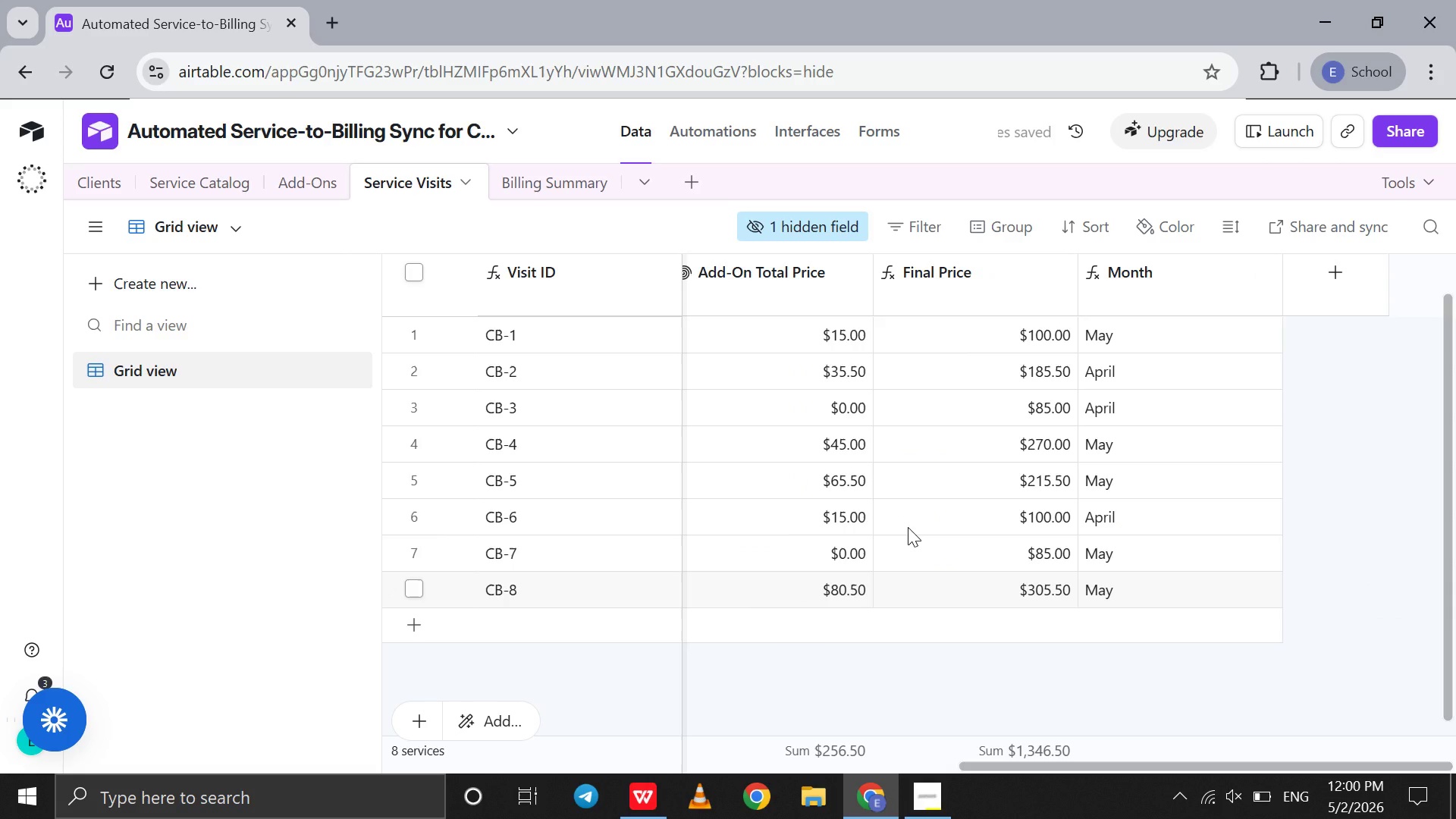 
scroll: coordinate [908, 527], scroll_direction: up, amount: 1.0
 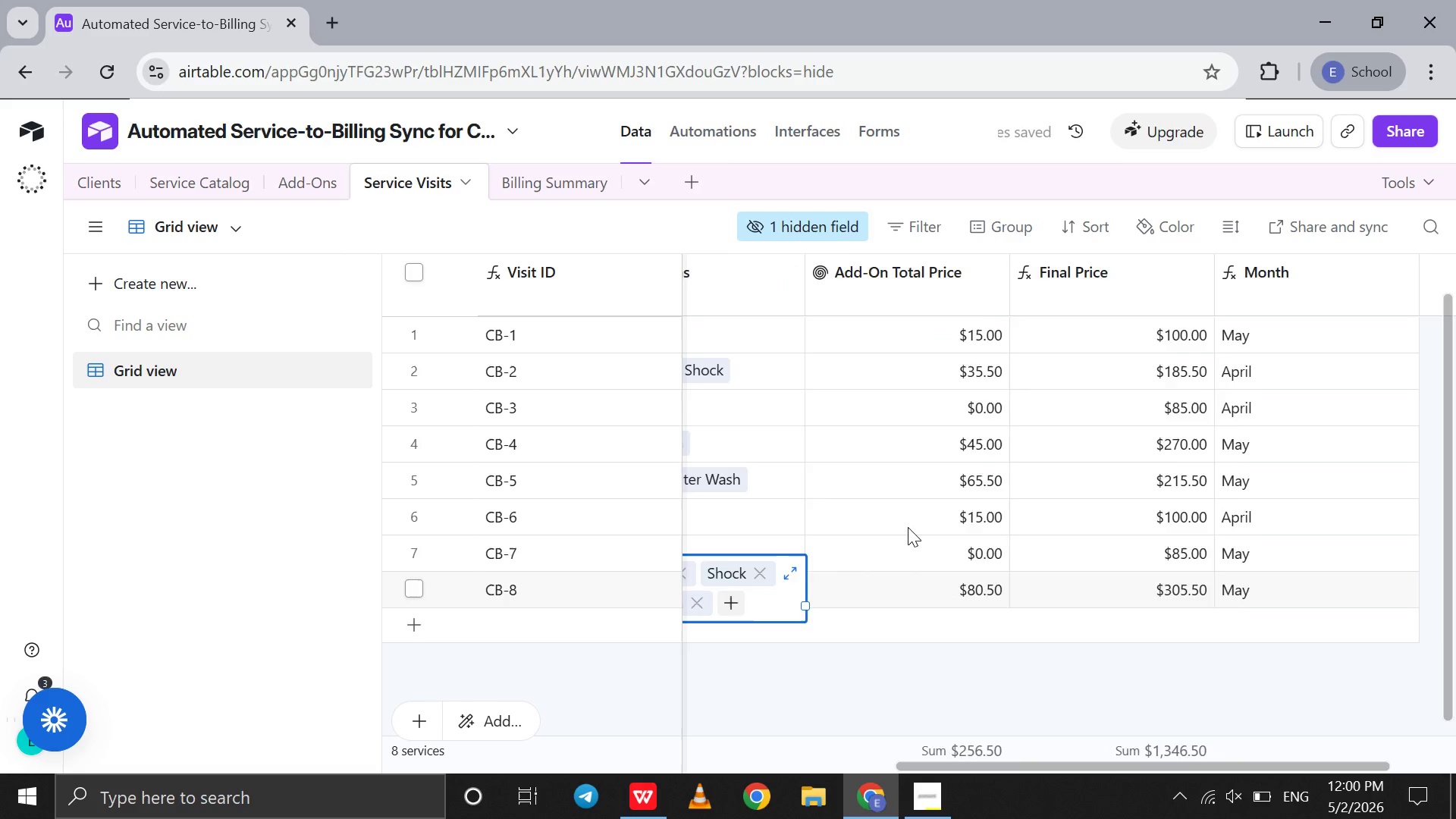 
scroll: coordinate [908, 527], scroll_direction: none, amount: 0.0
 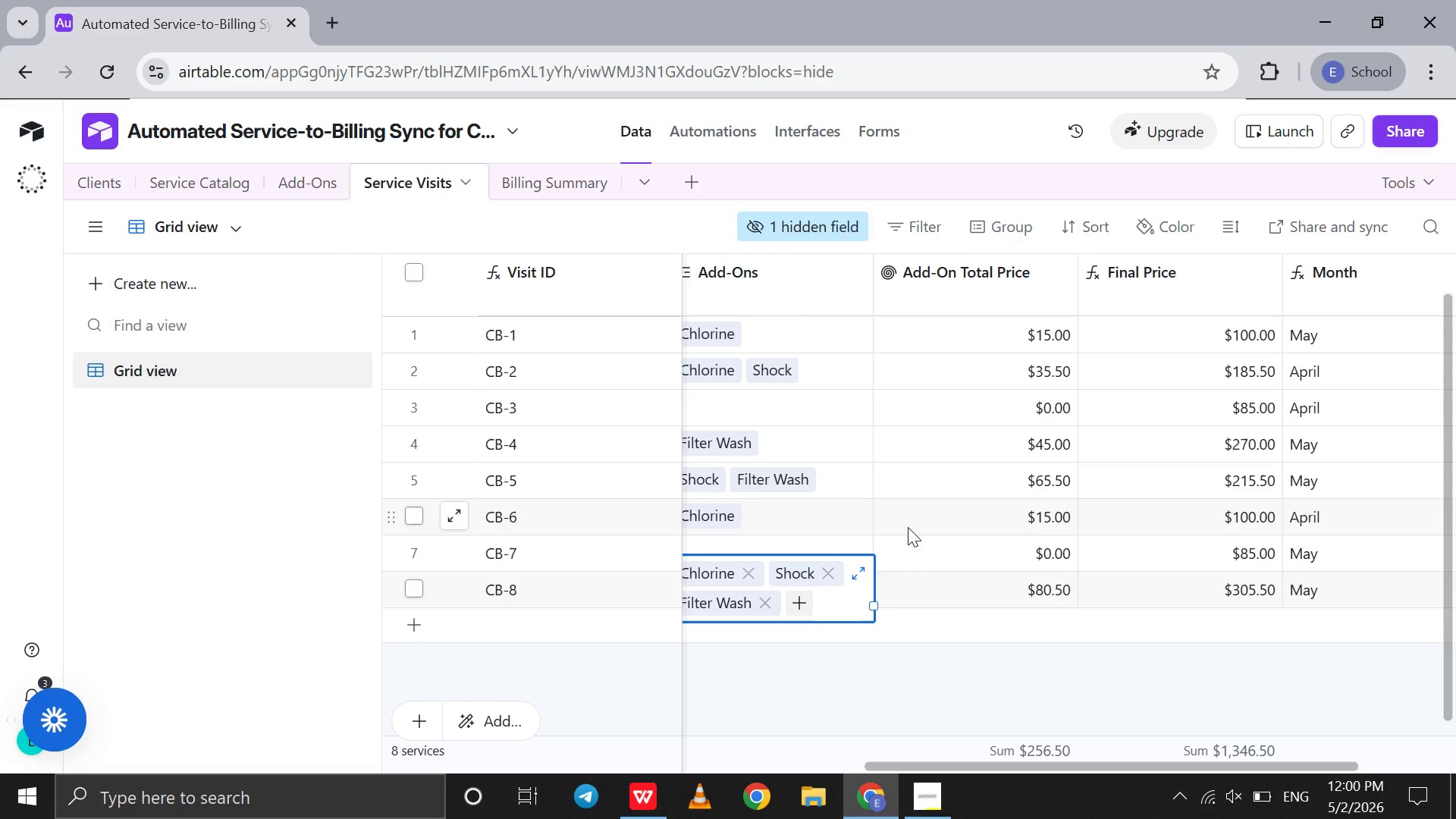 
scroll: coordinate [908, 527], scroll_direction: up, amount: 64.0
 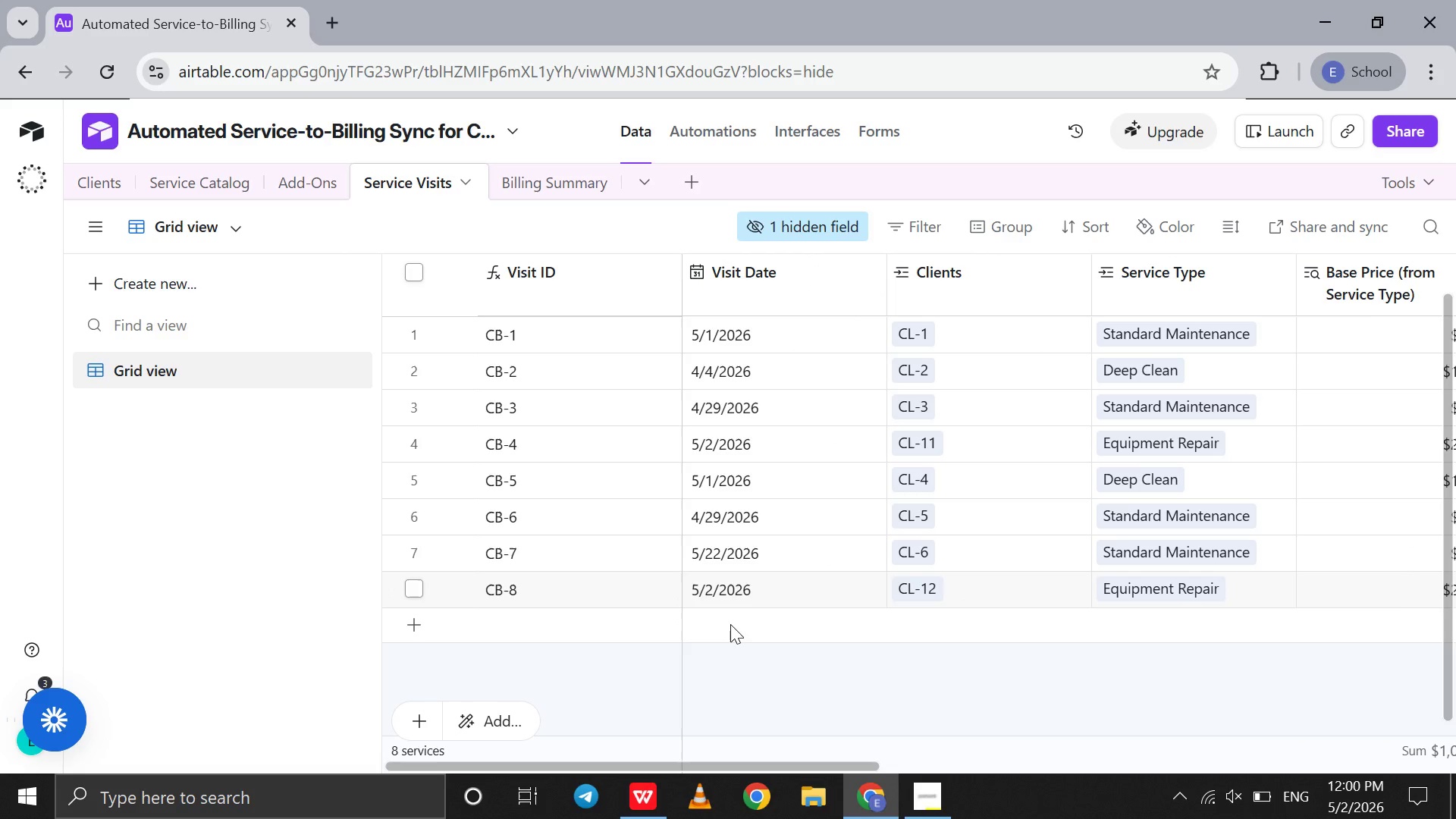 
double_click([730, 624])
 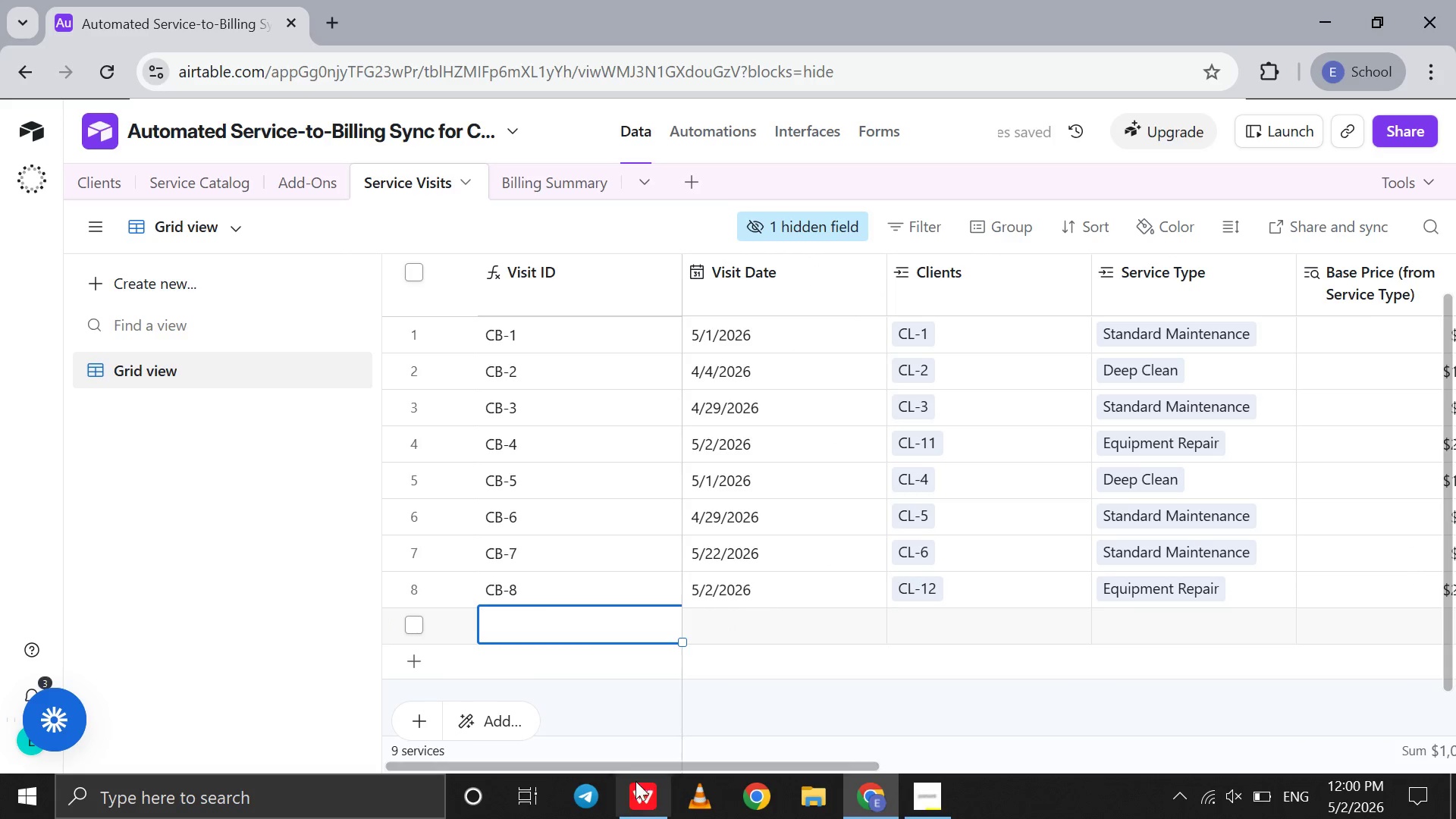 
left_click([634, 787])
 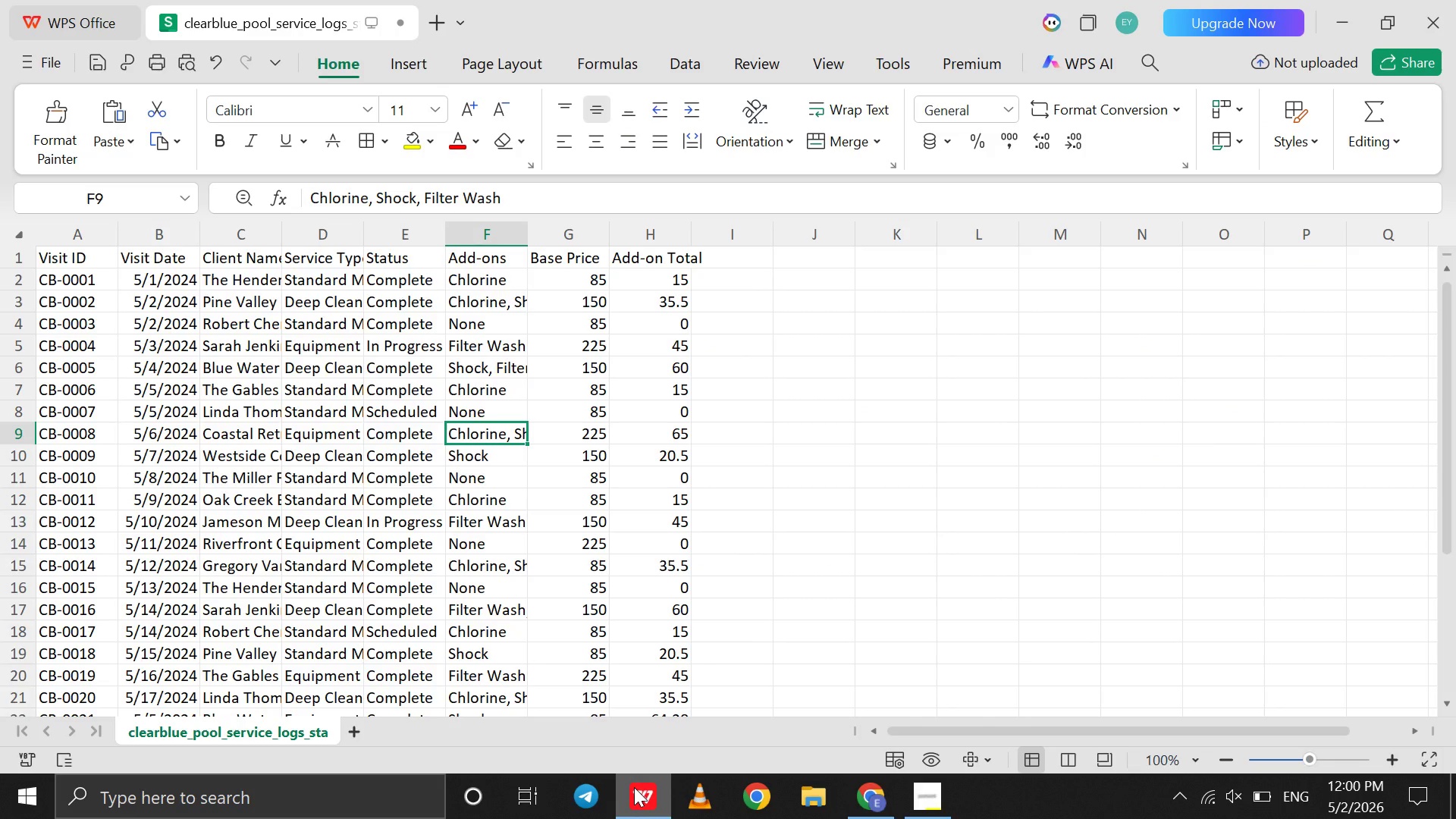 
left_click([634, 787])
 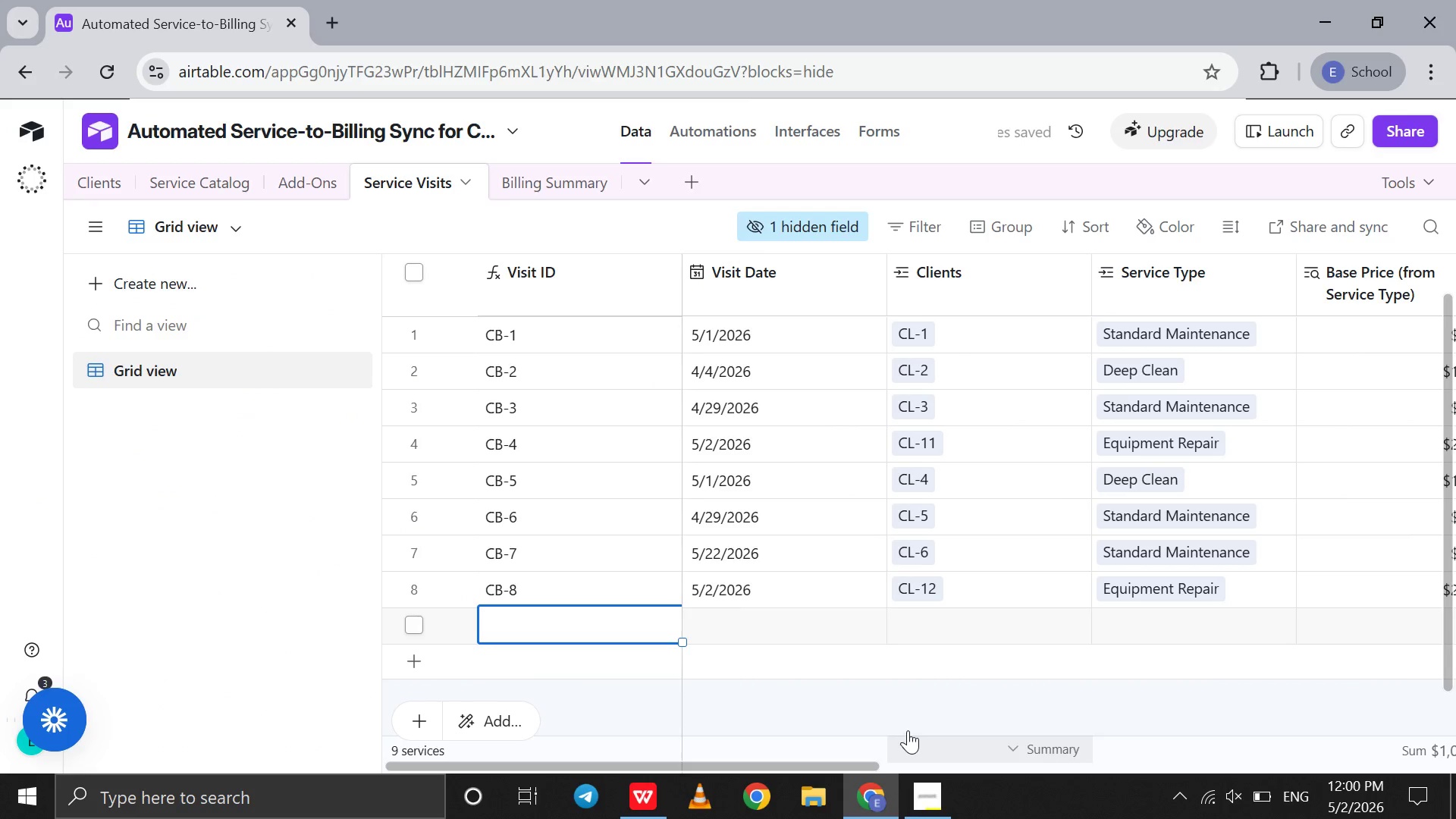 
scroll: coordinate [911, 683], scroll_direction: down, amount: 7.0
 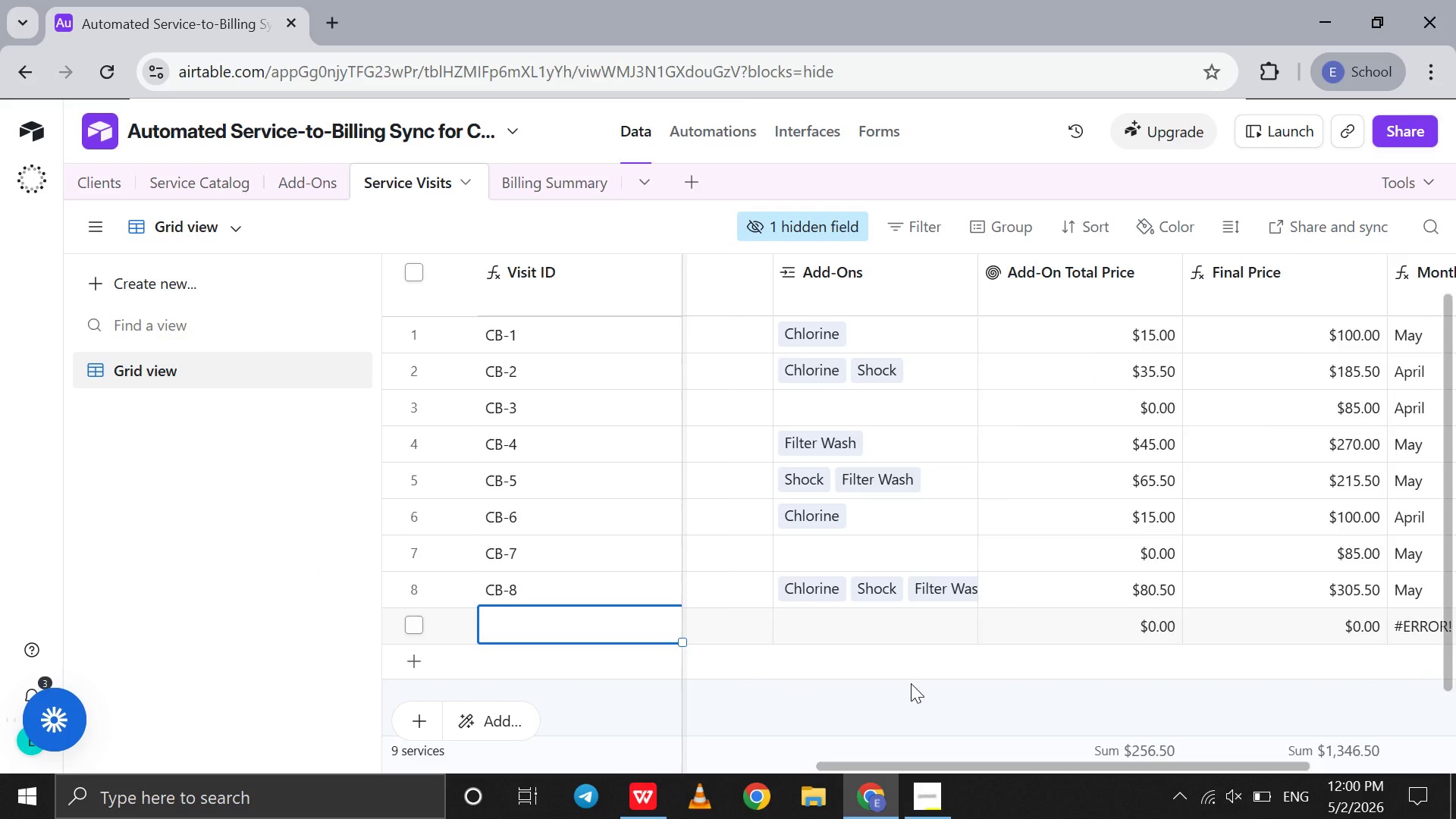 
scroll: coordinate [911, 683], scroll_direction: up, amount: 34.0
 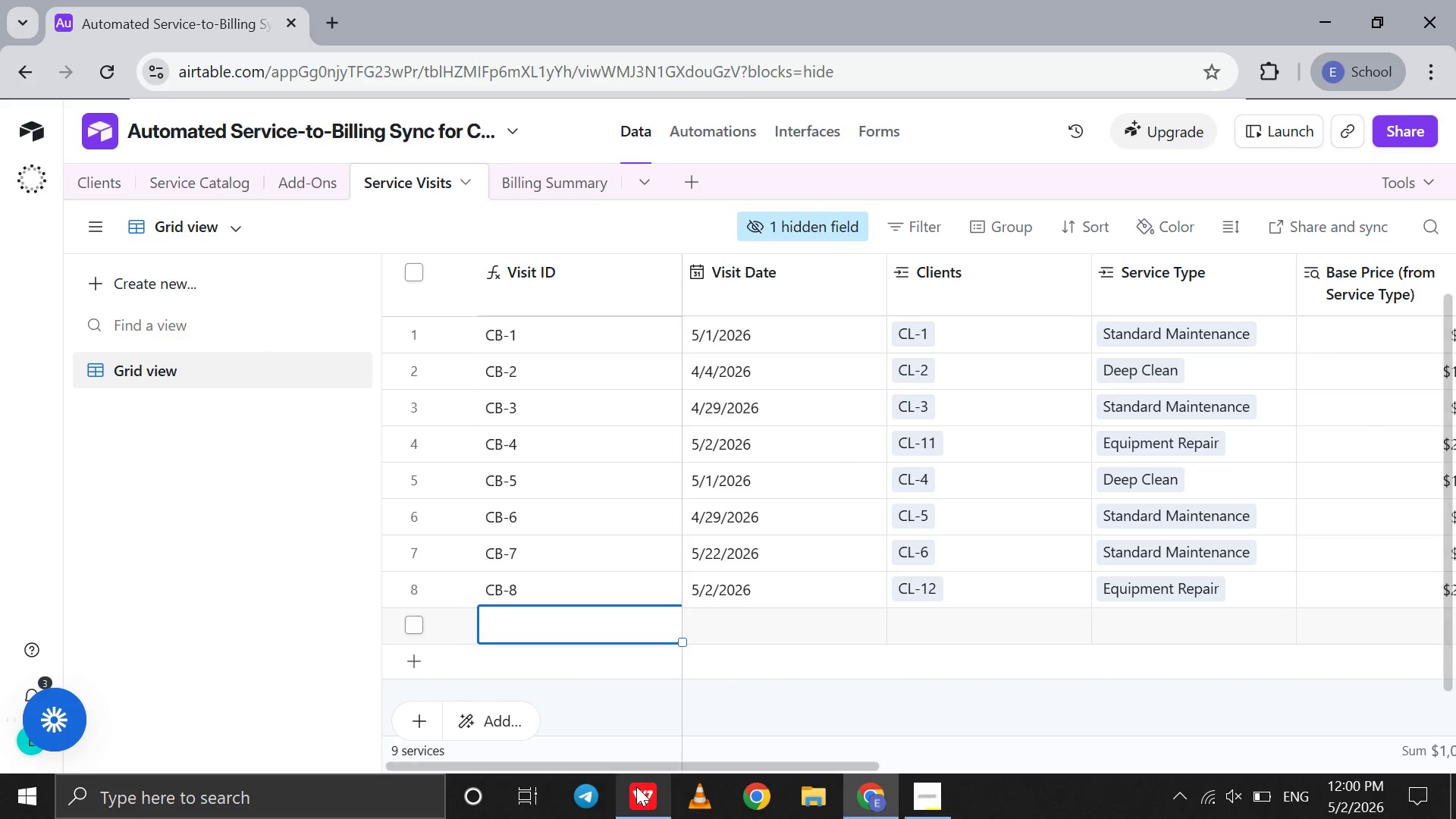 
left_click([636, 786])
 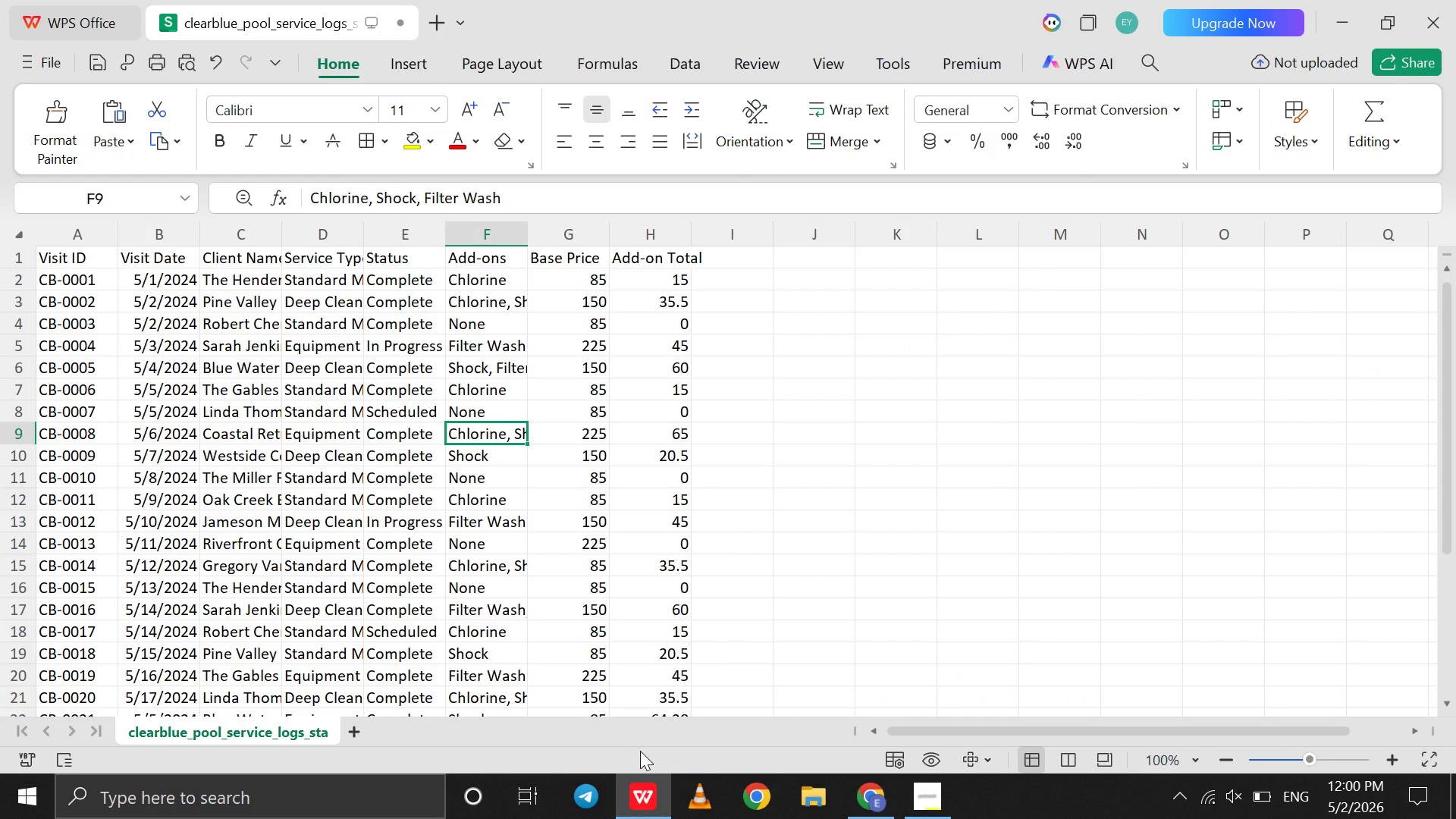 
wait(19.72)
 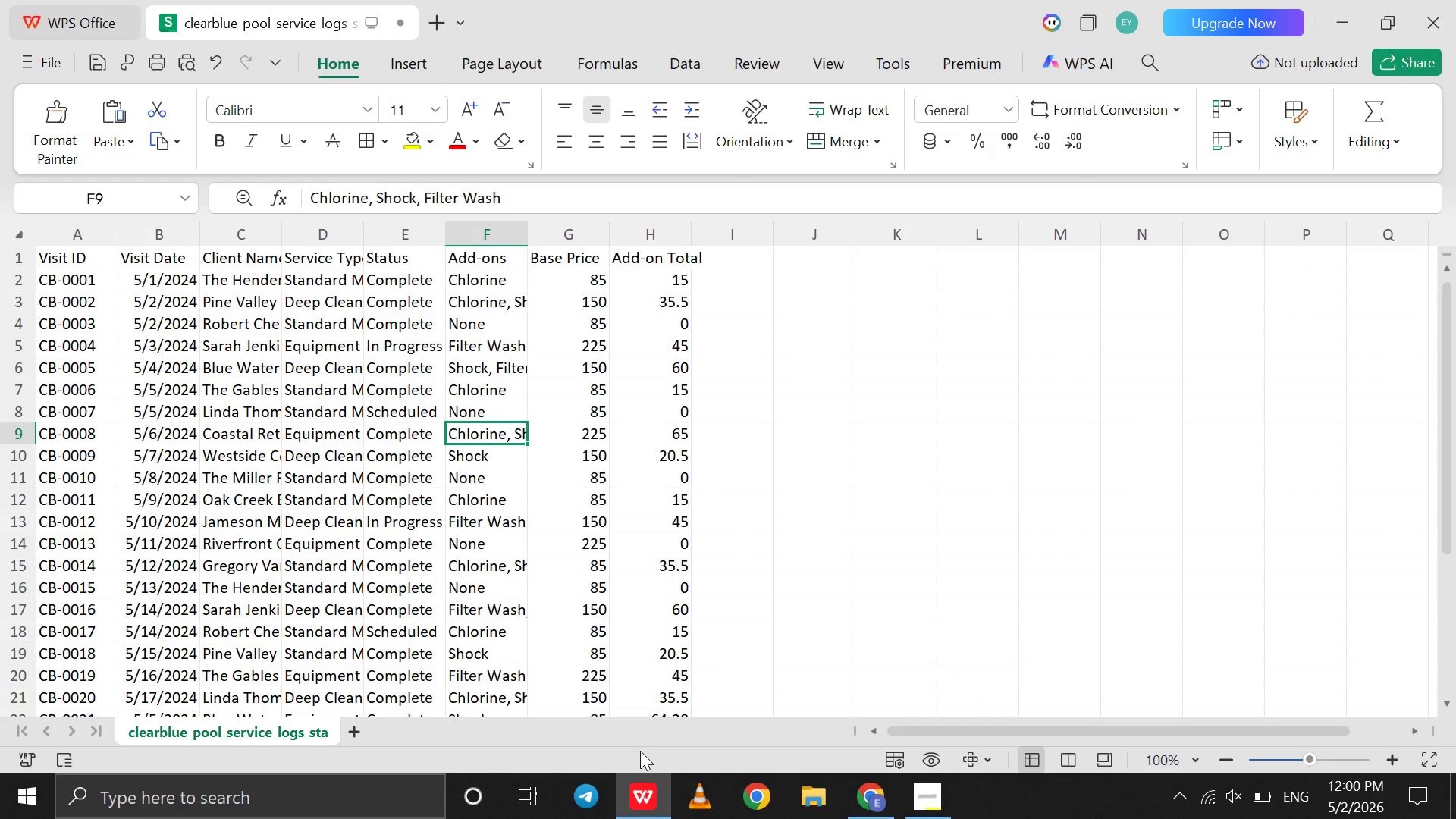 
left_click([880, 814])
 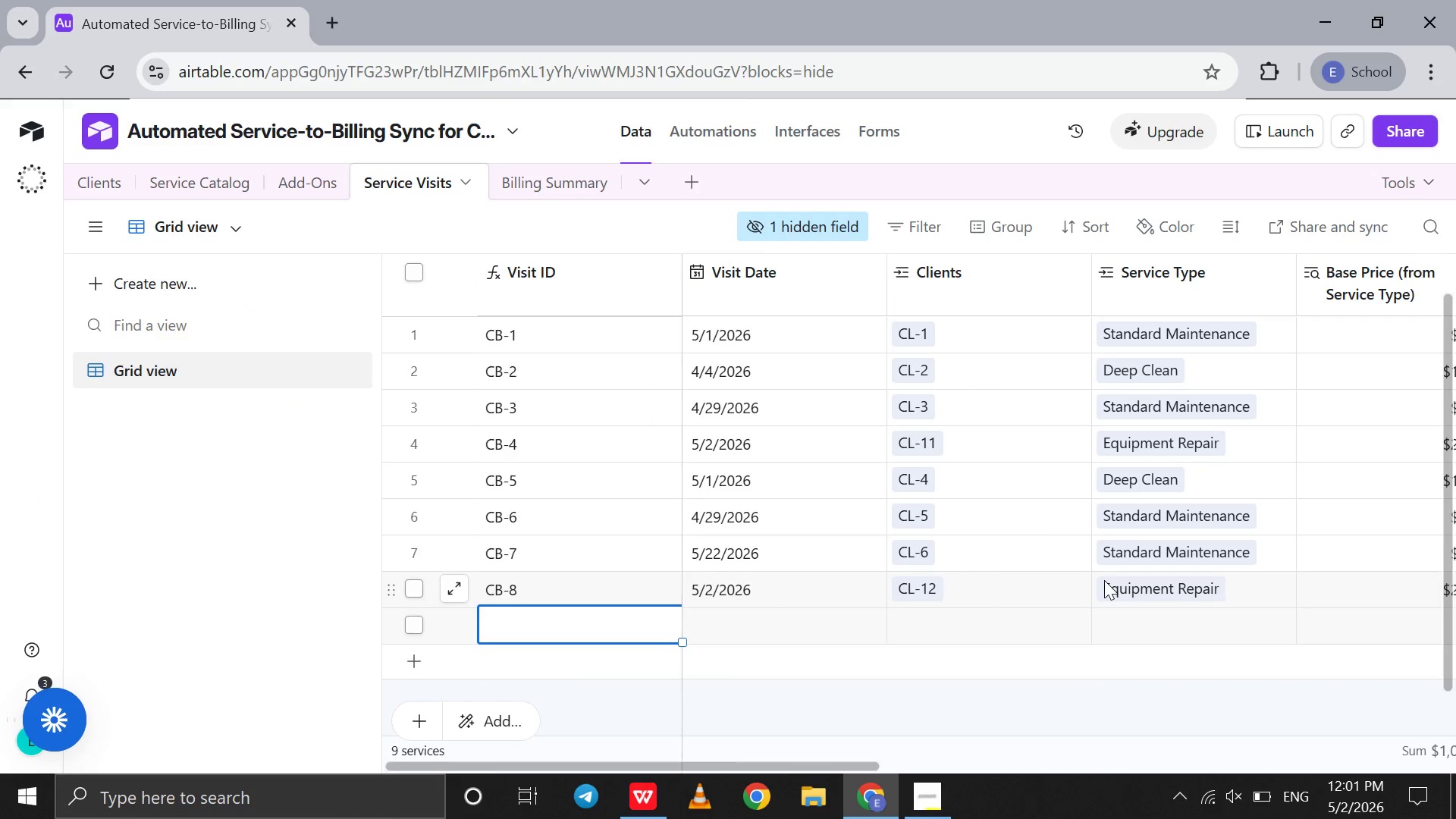 
scroll: coordinate [1104, 580], scroll_direction: none, amount: 0.0
 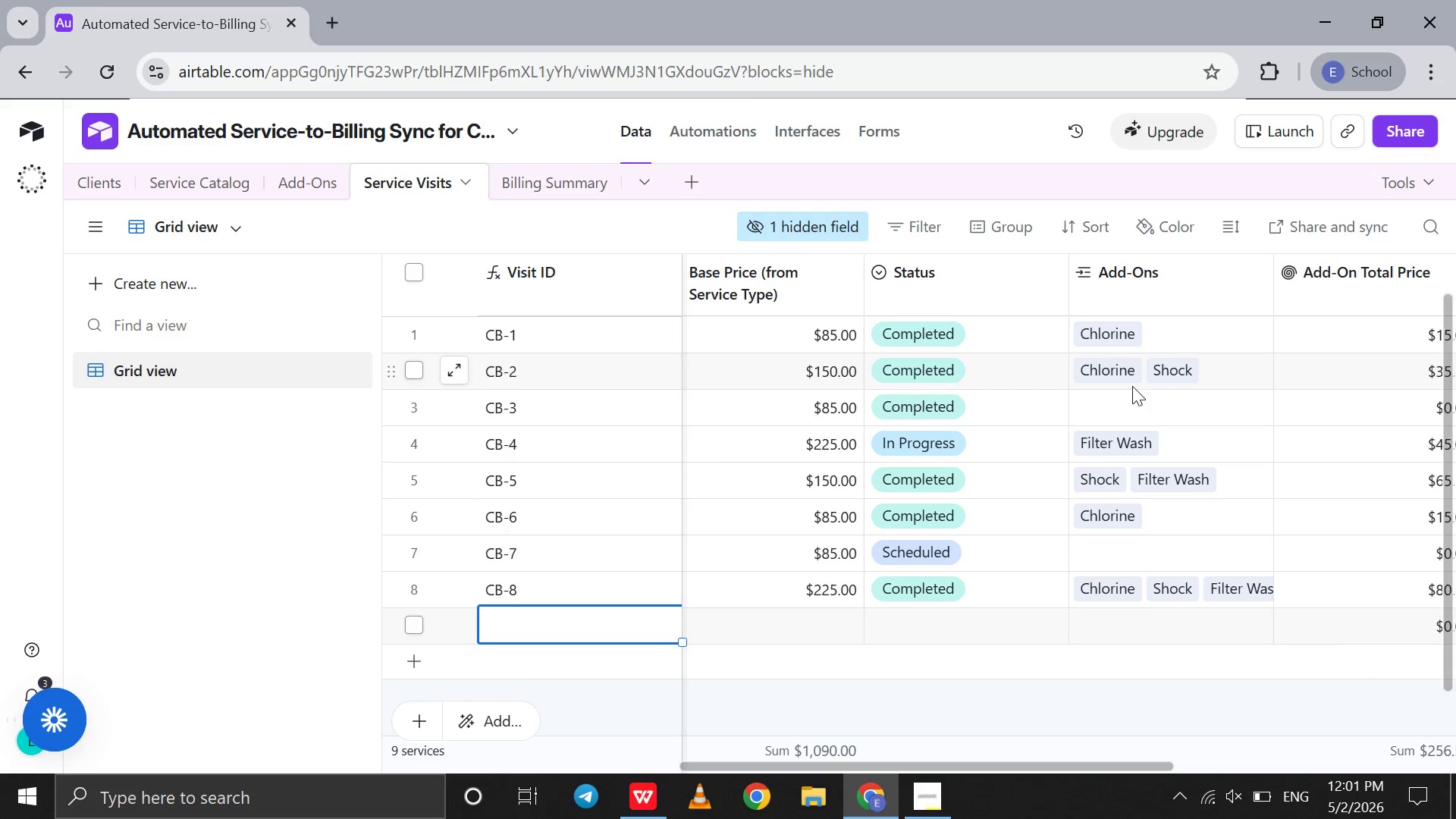 
scroll: coordinate [1132, 386], scroll_direction: down, amount: 2.0
 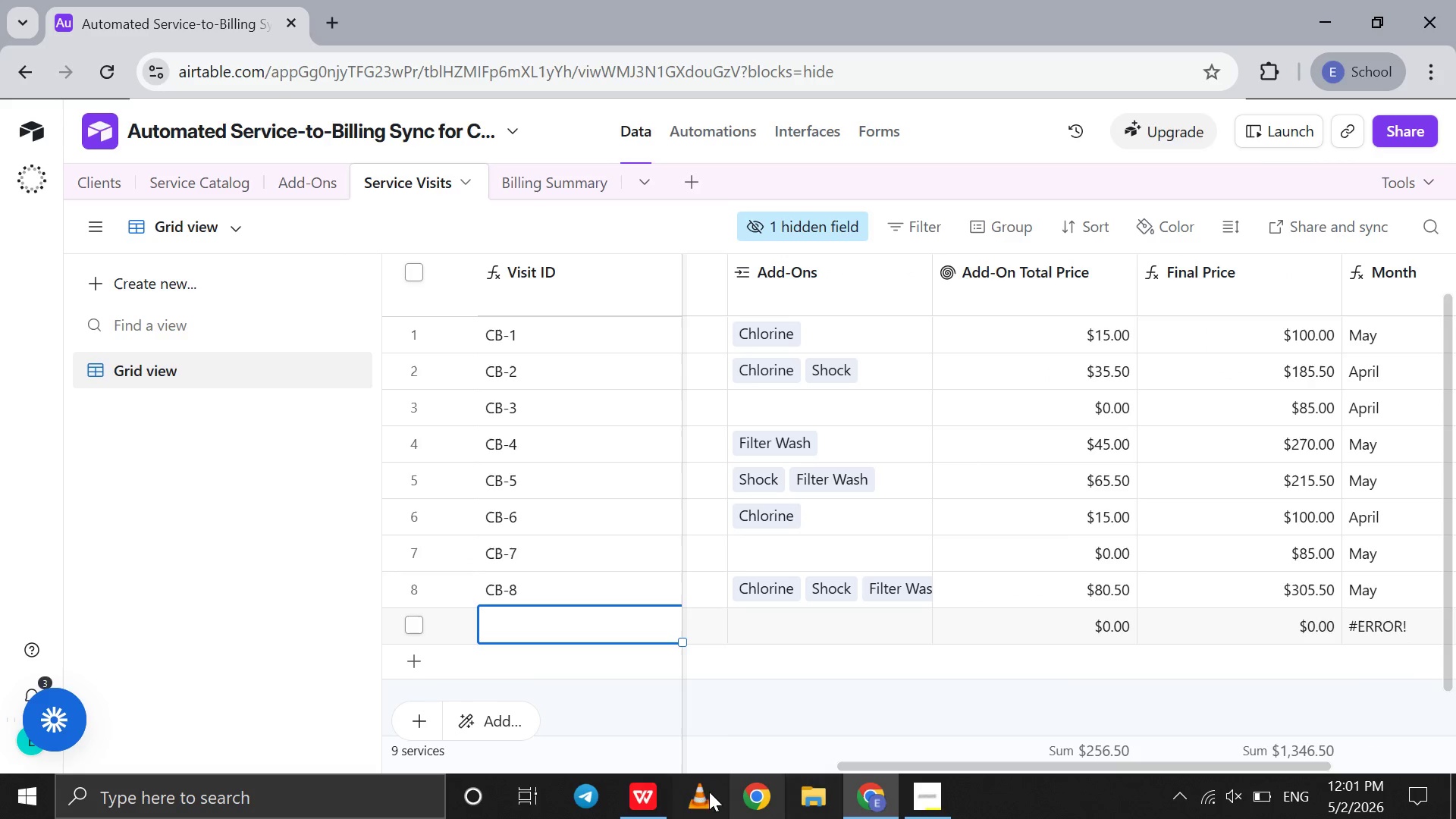 
wait(5.89)
 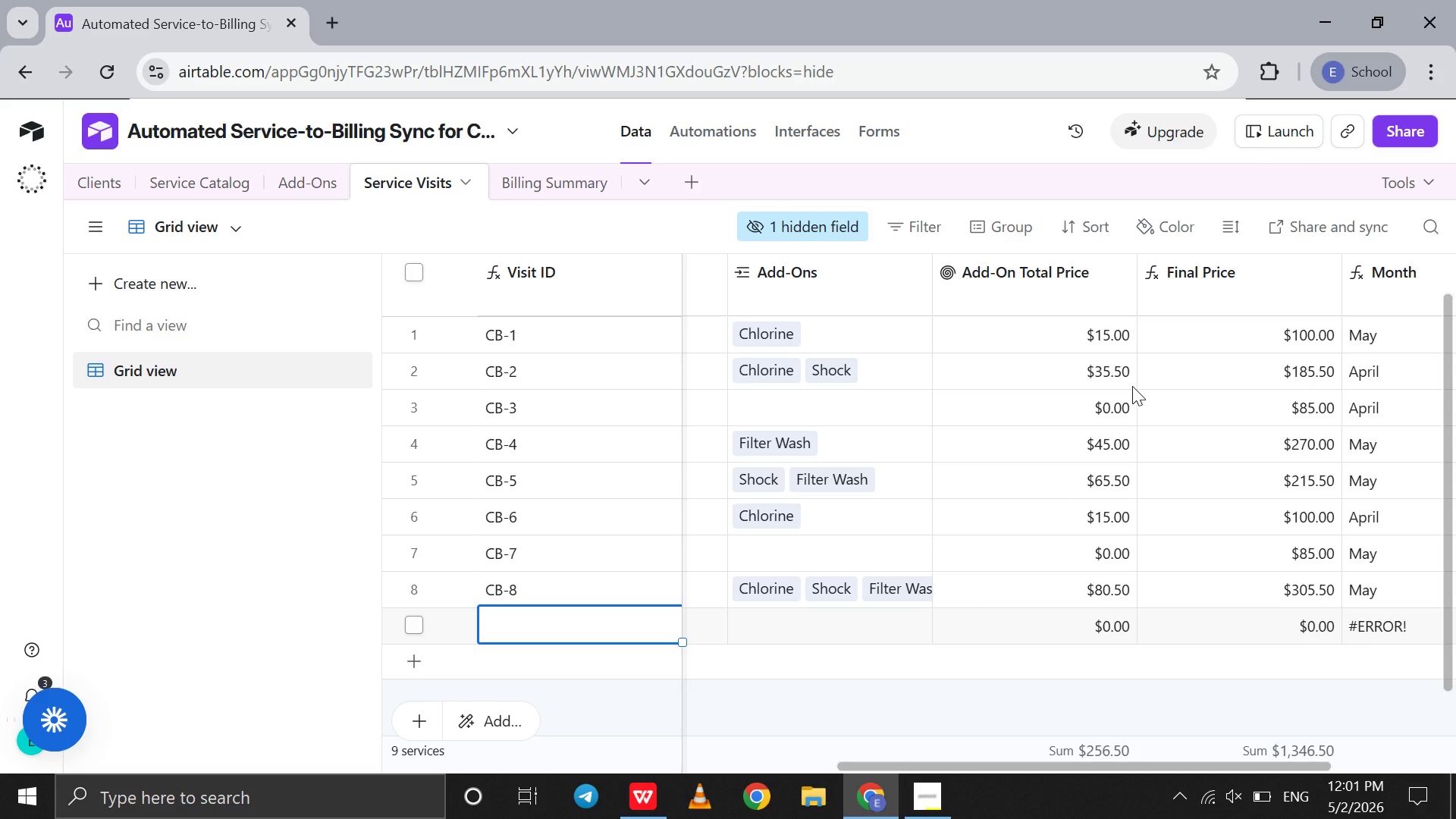 
left_click([664, 810])
 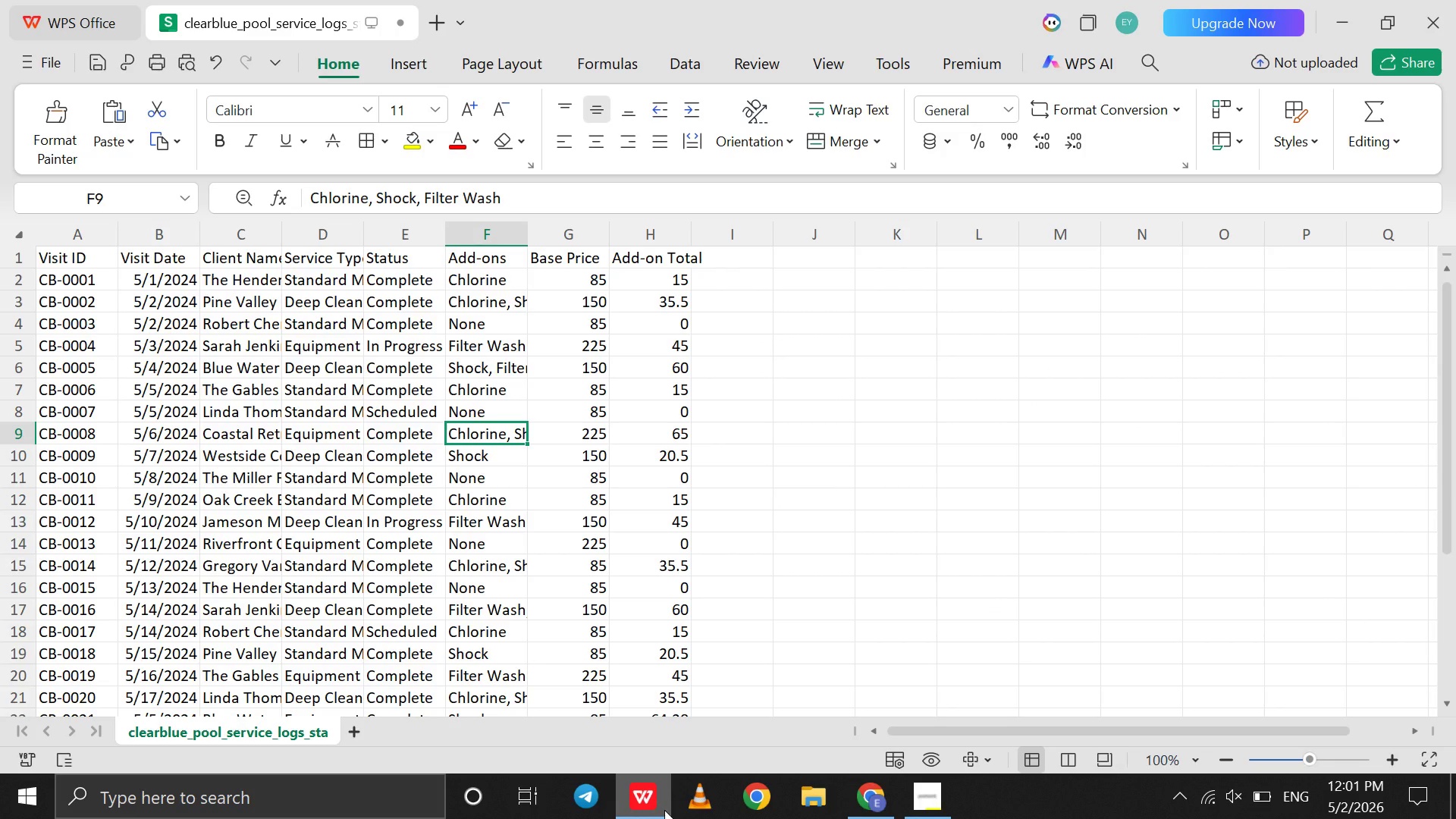 
wait(9.94)
 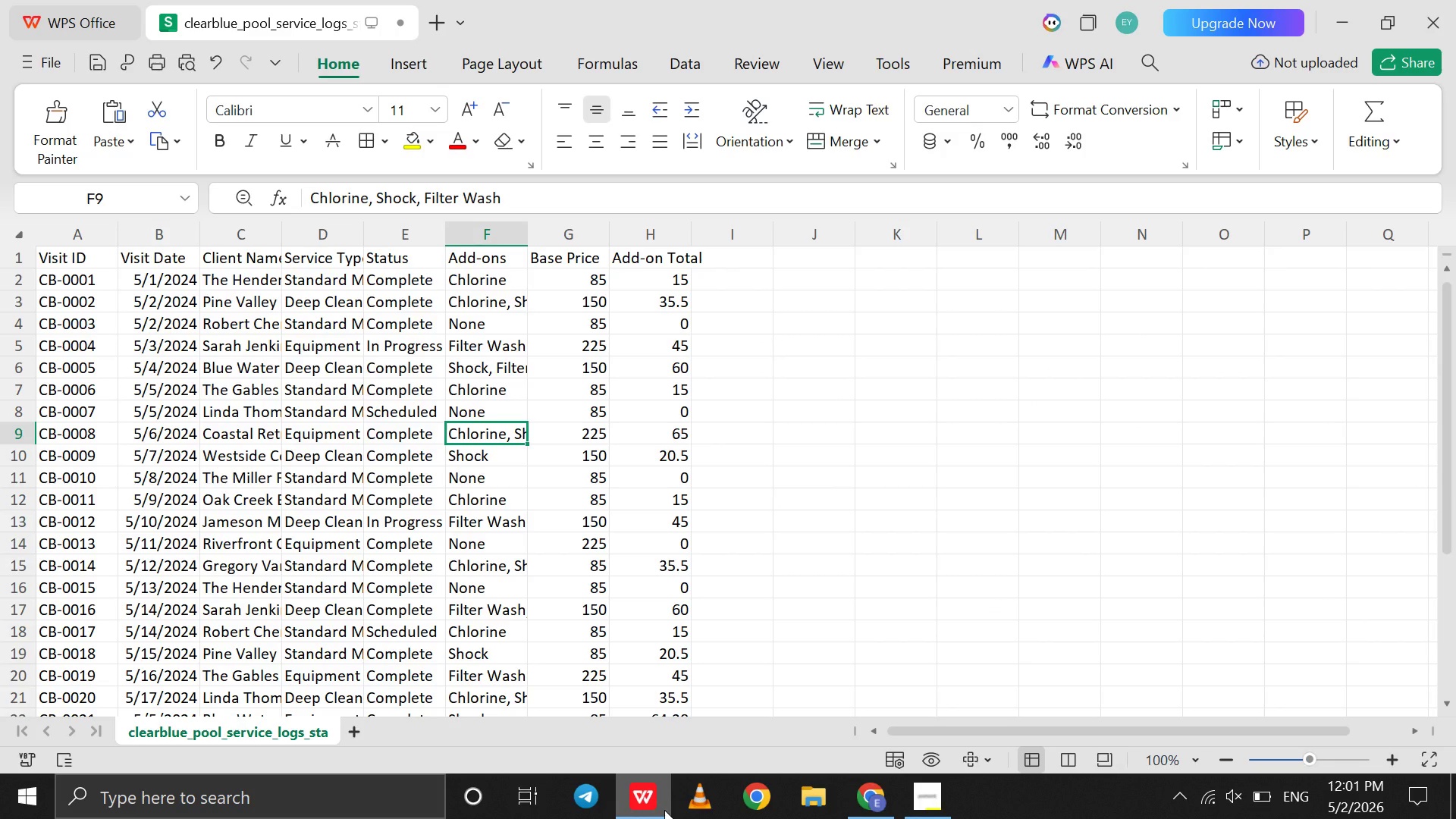 
left_click([664, 810])
 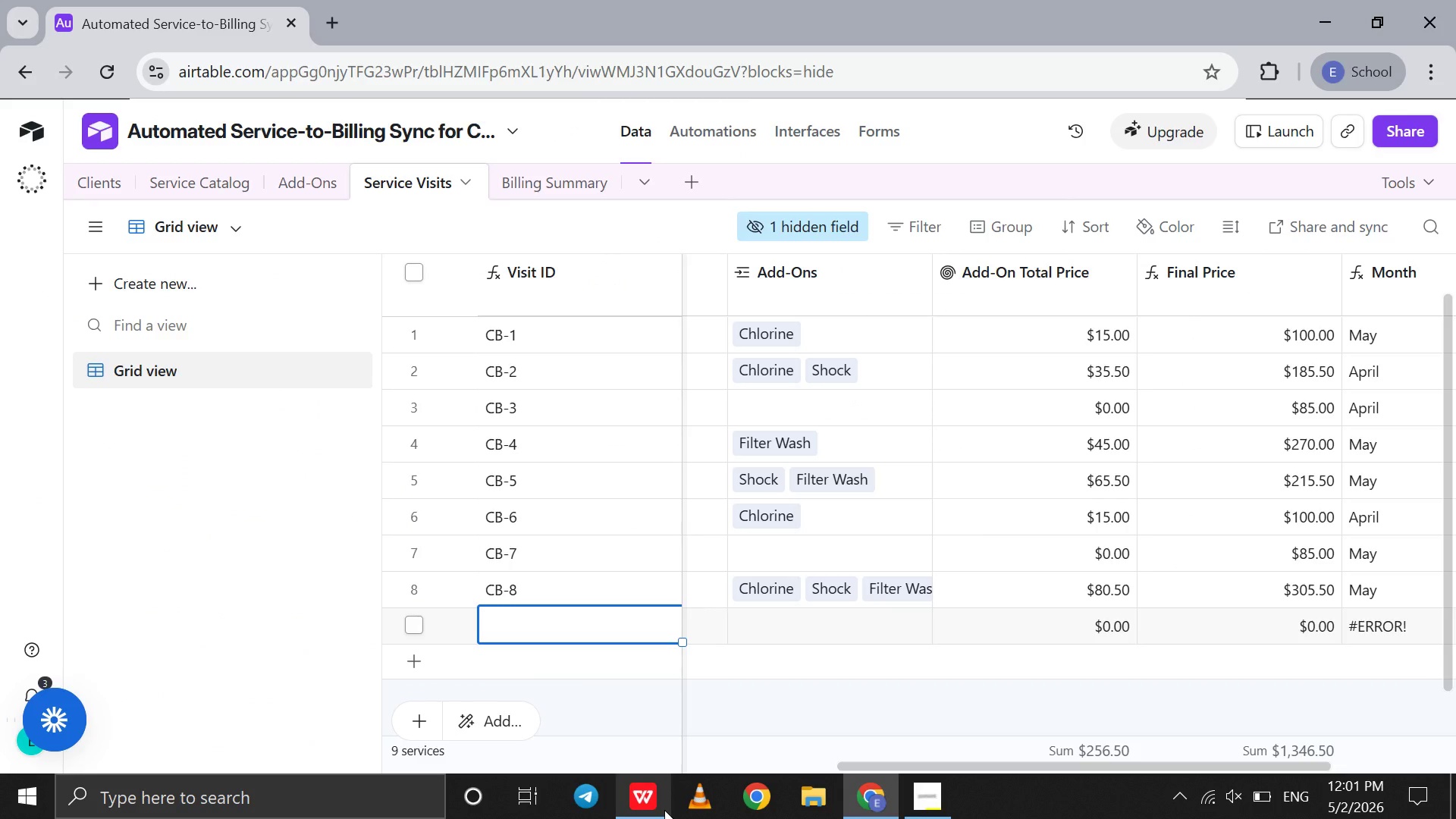 
left_click([664, 810])
 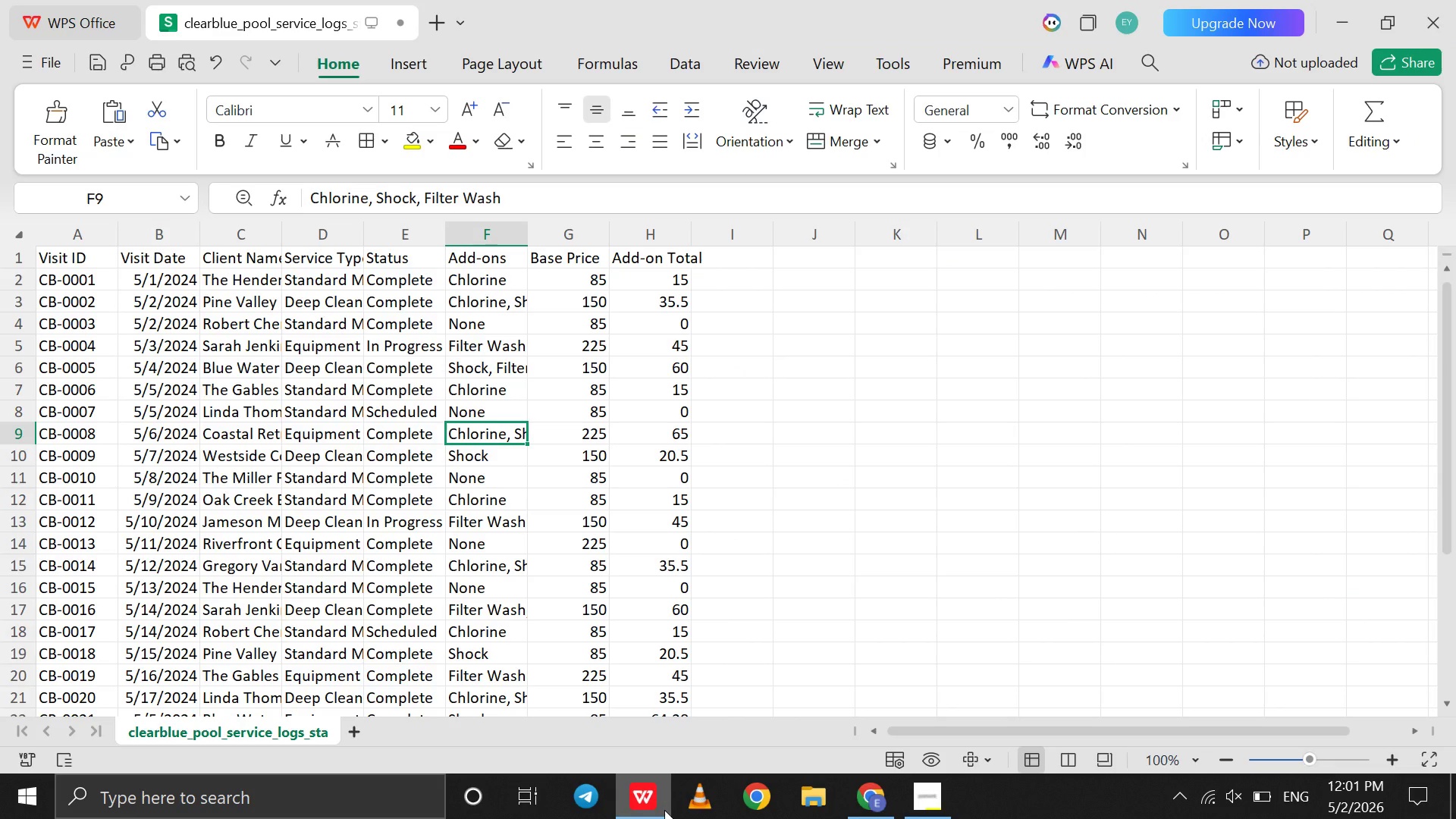 
left_click([664, 810])
 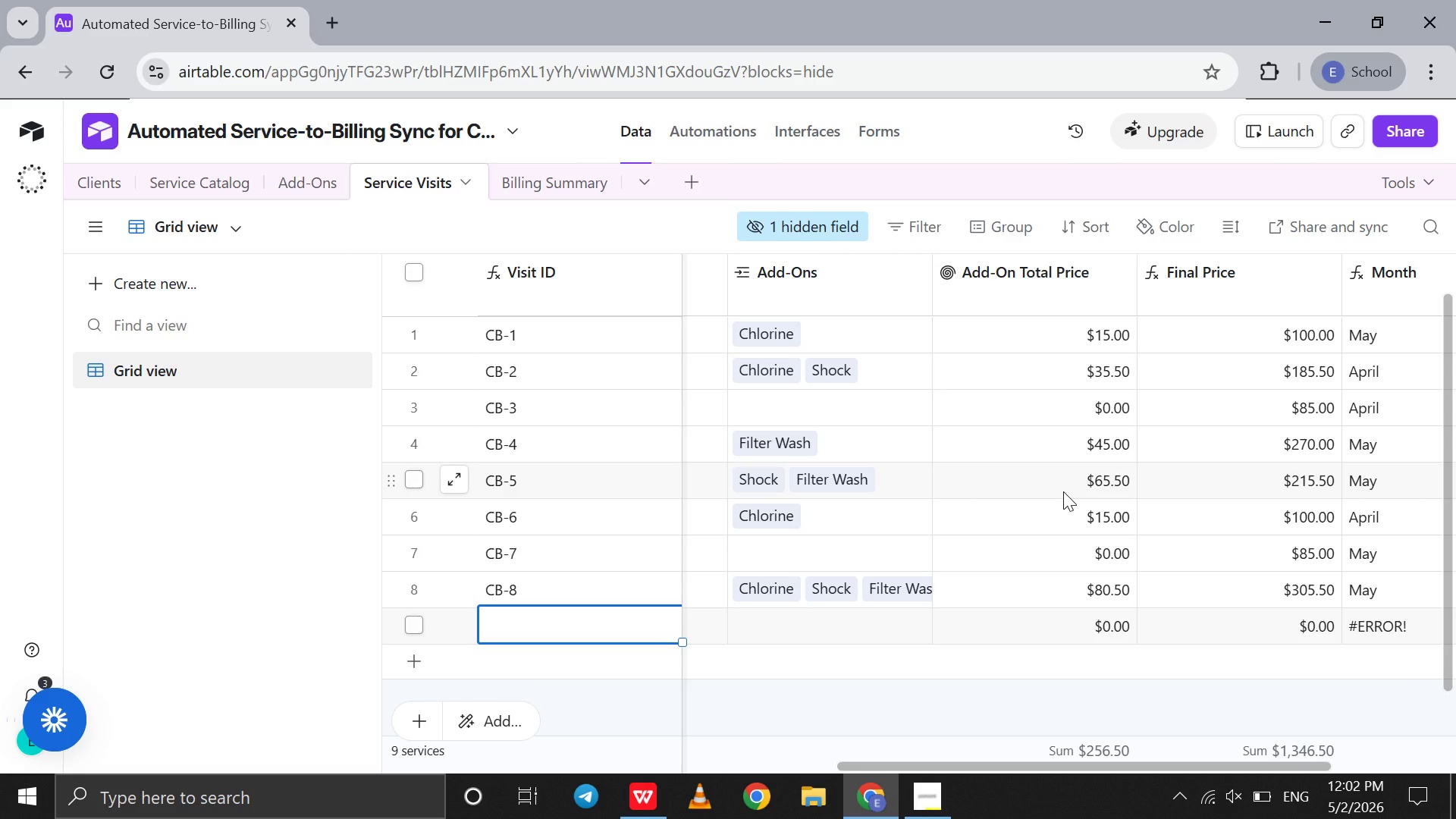 
wait(39.38)
 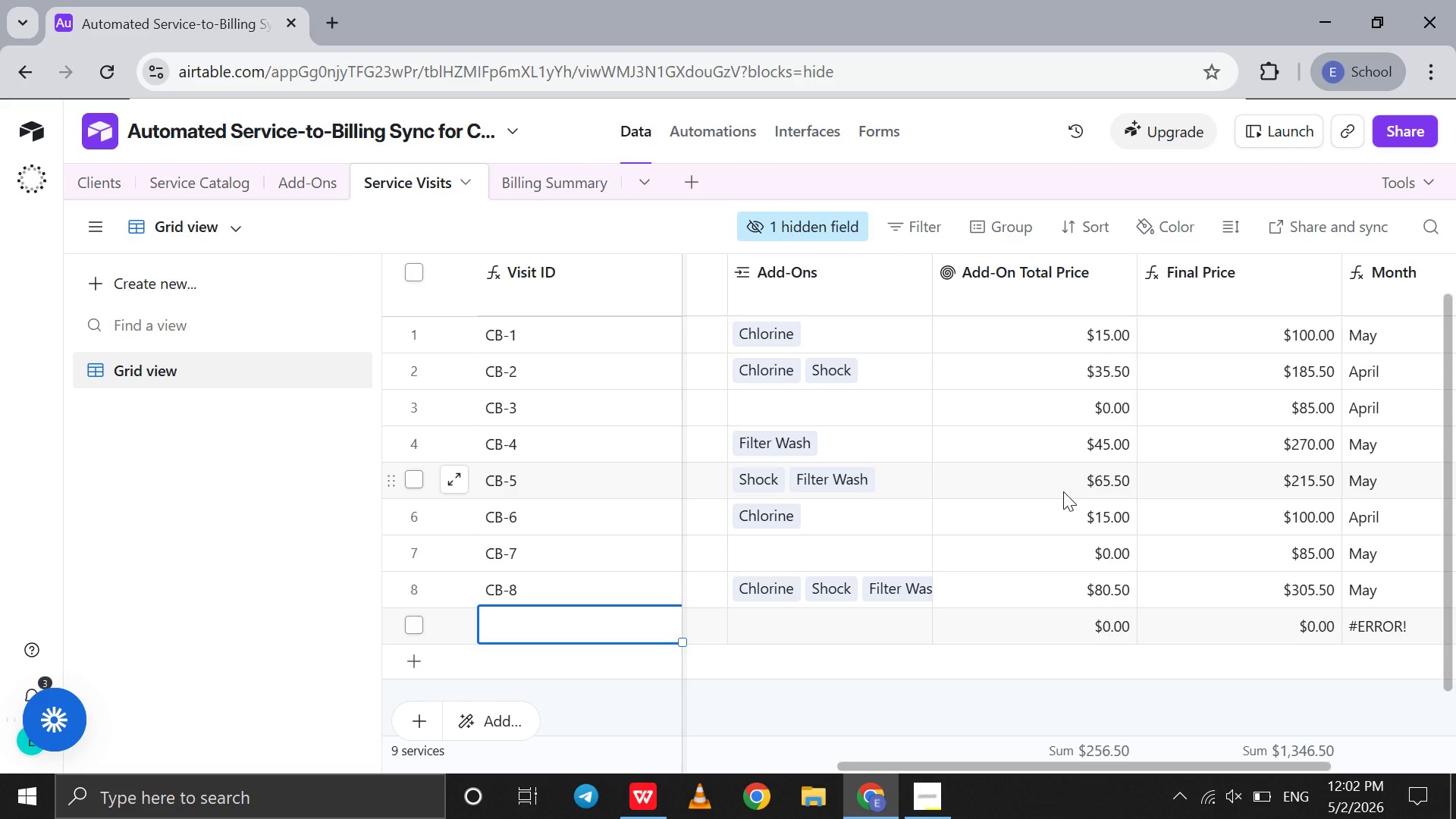 
scroll: coordinate [926, 584], scroll_direction: up, amount: 27.0
 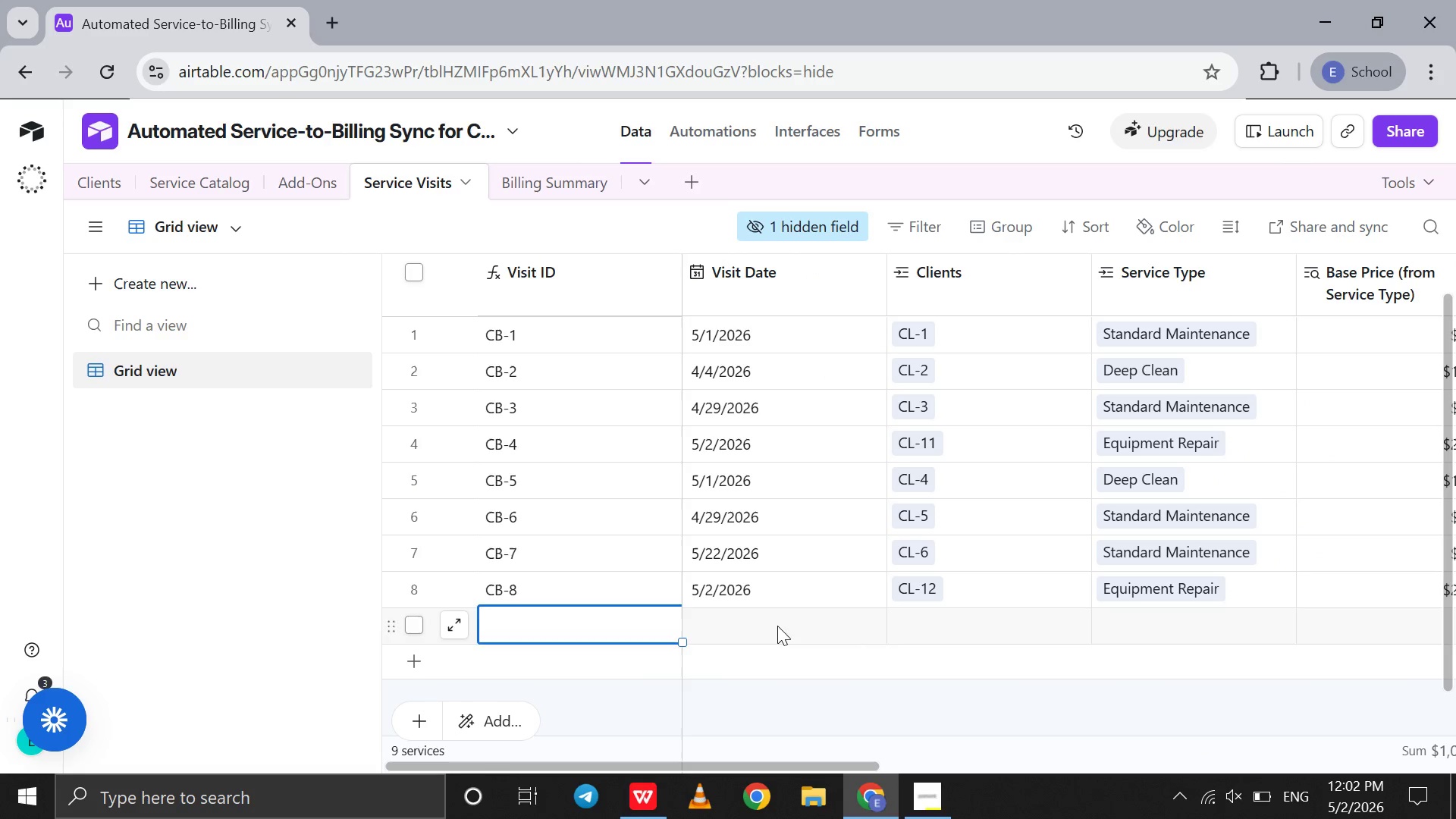 
double_click([777, 626])
 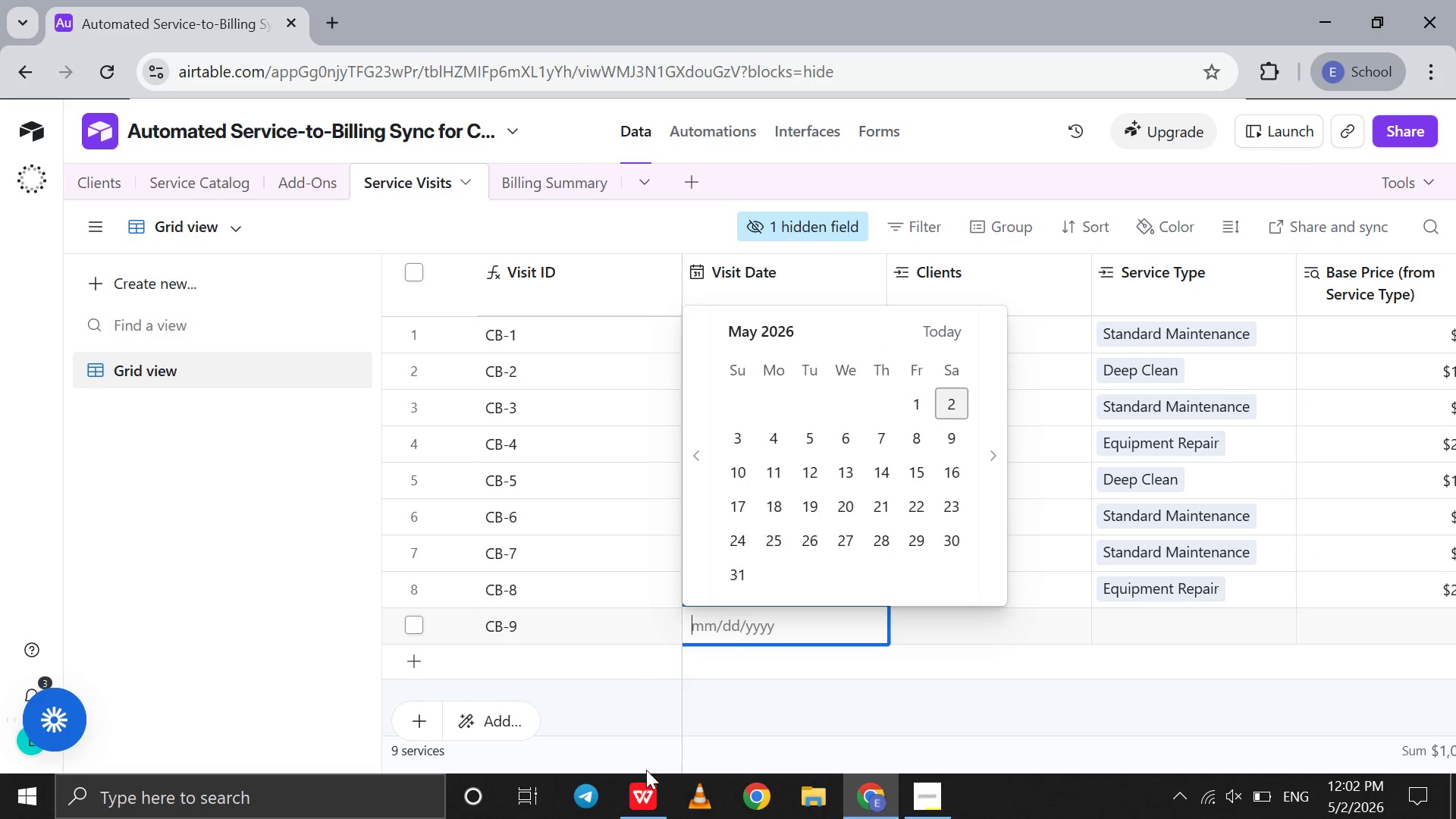 
left_click([645, 777])
 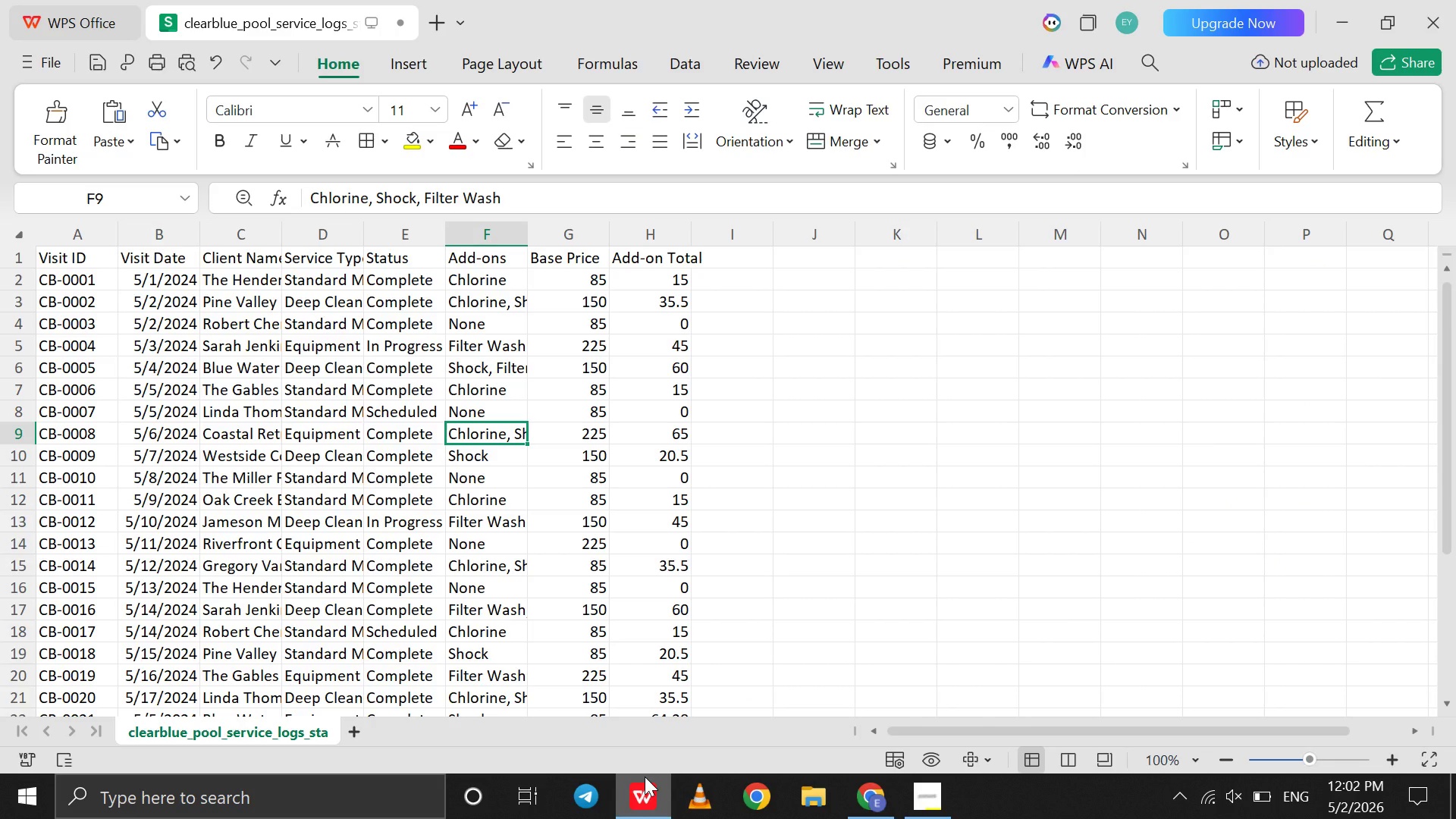 
left_click([645, 777])
 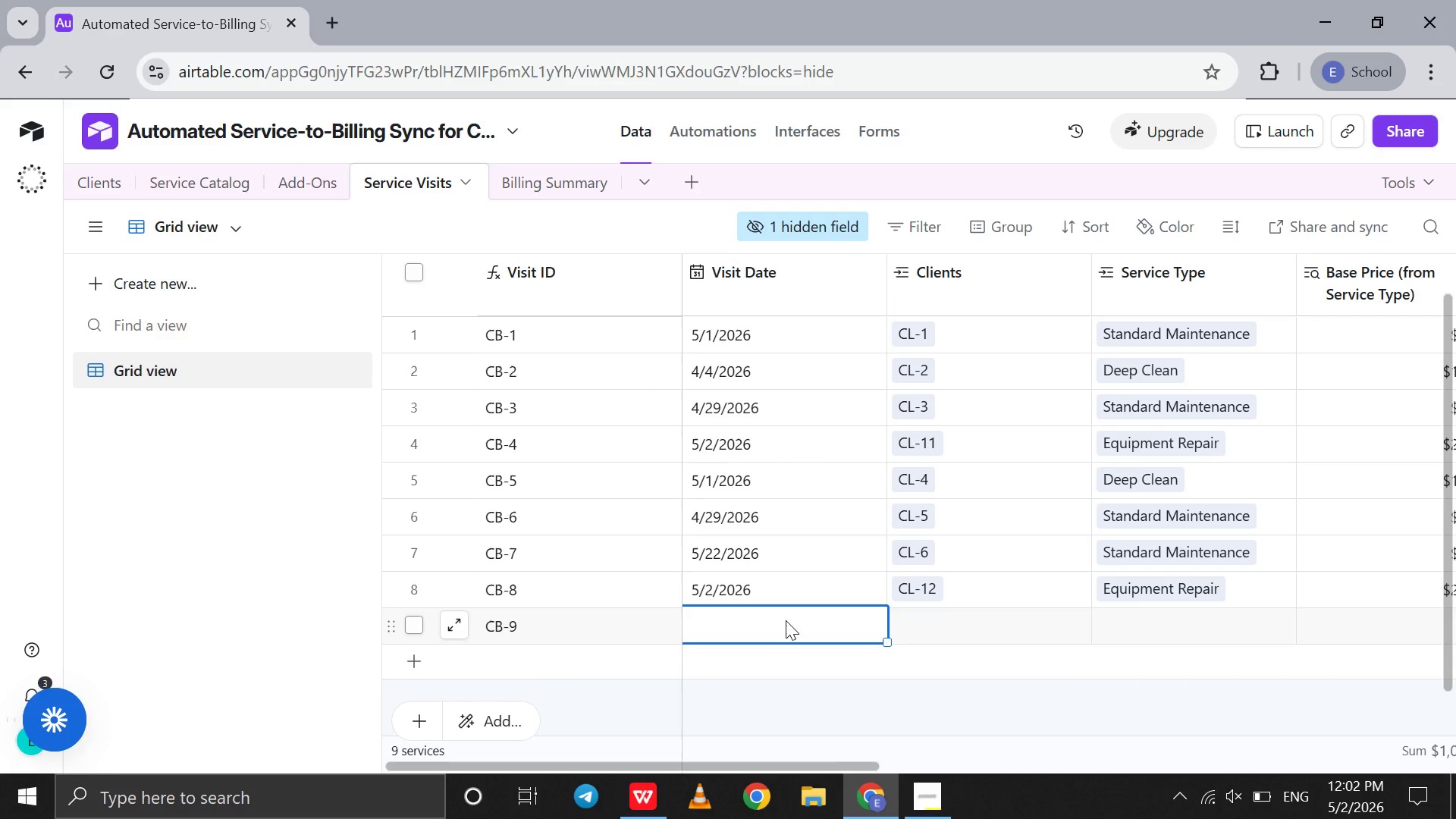 
double_click([786, 620])
 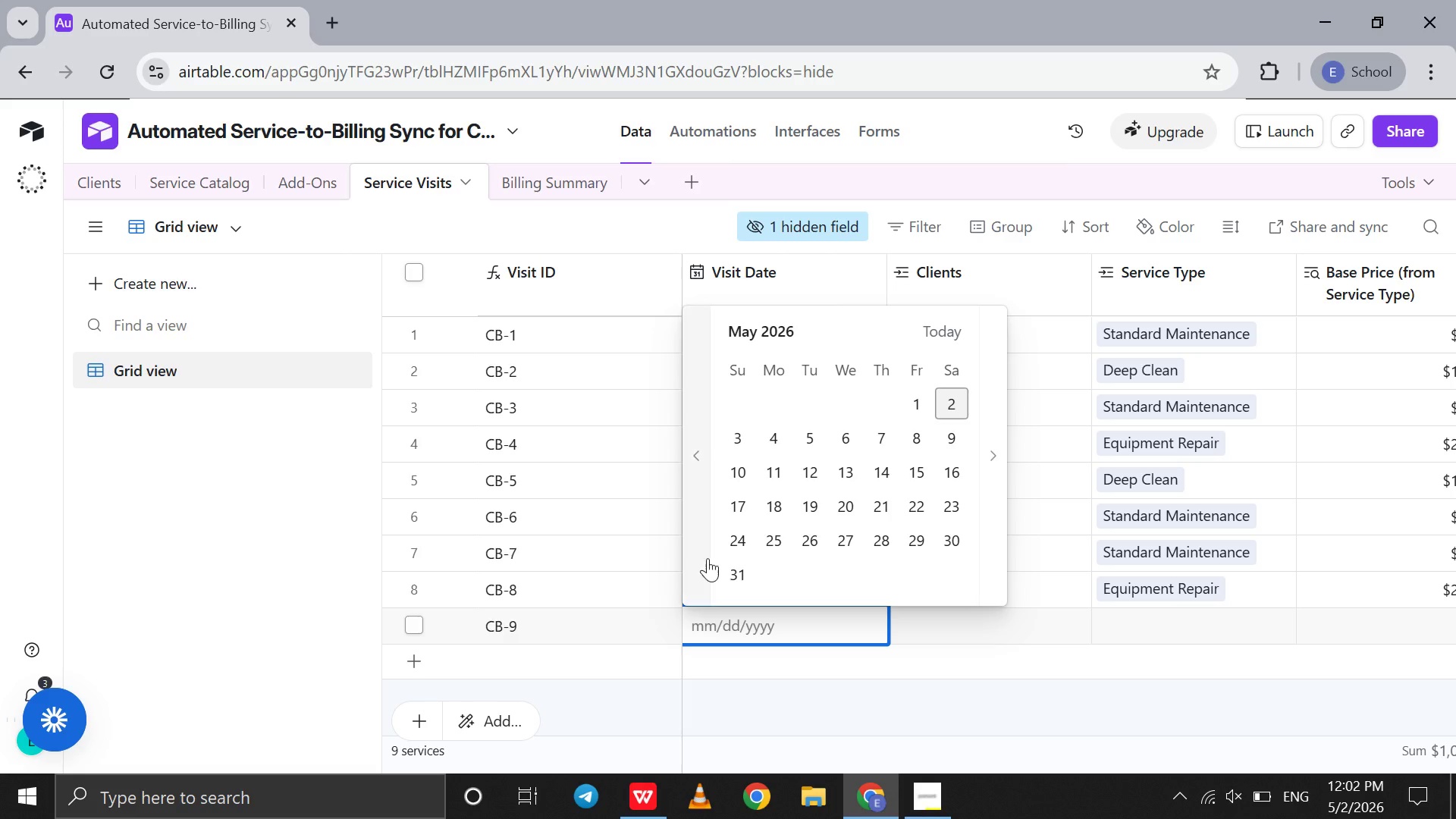 
left_click([708, 558])
 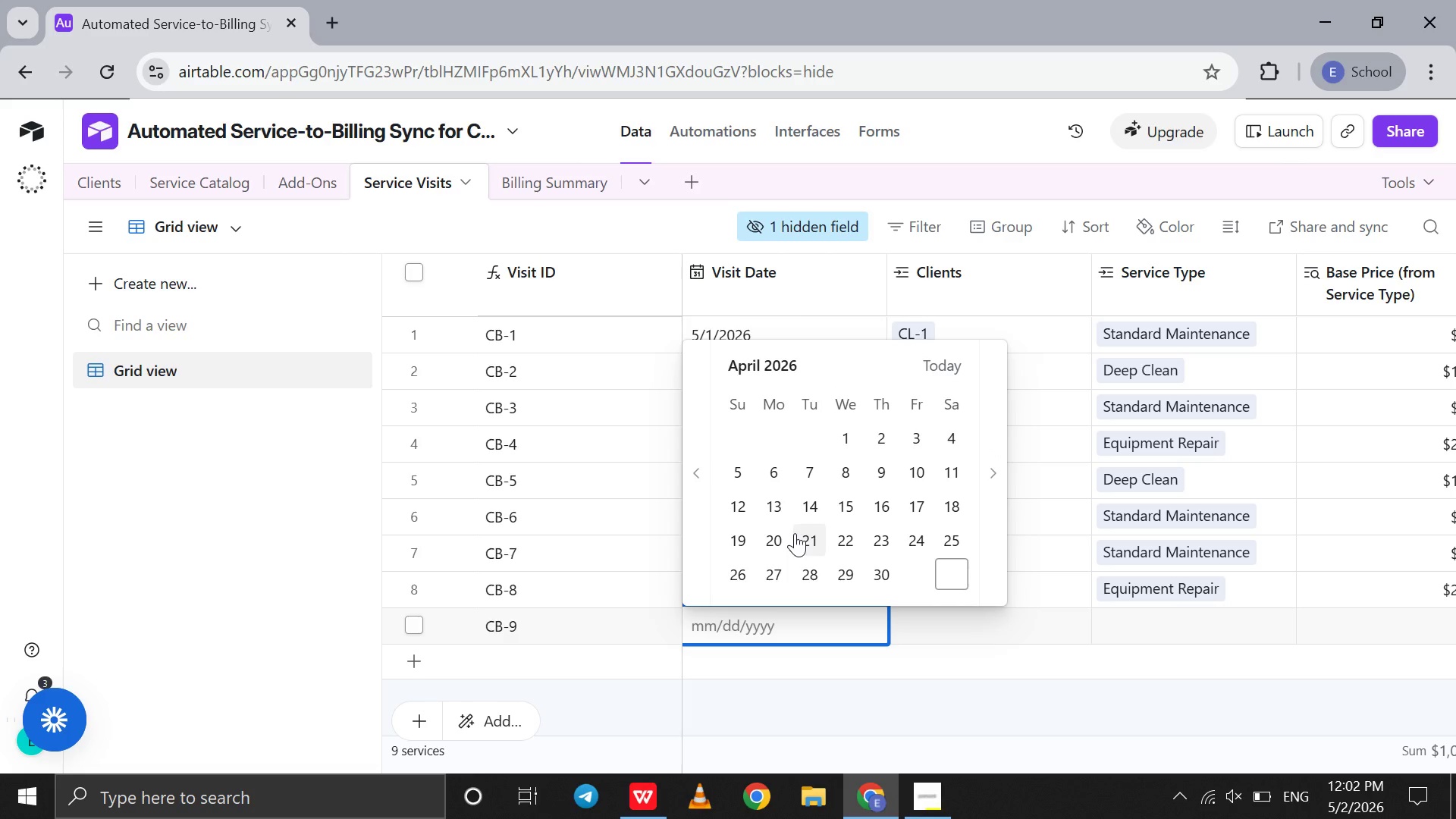 
left_click([795, 533])
 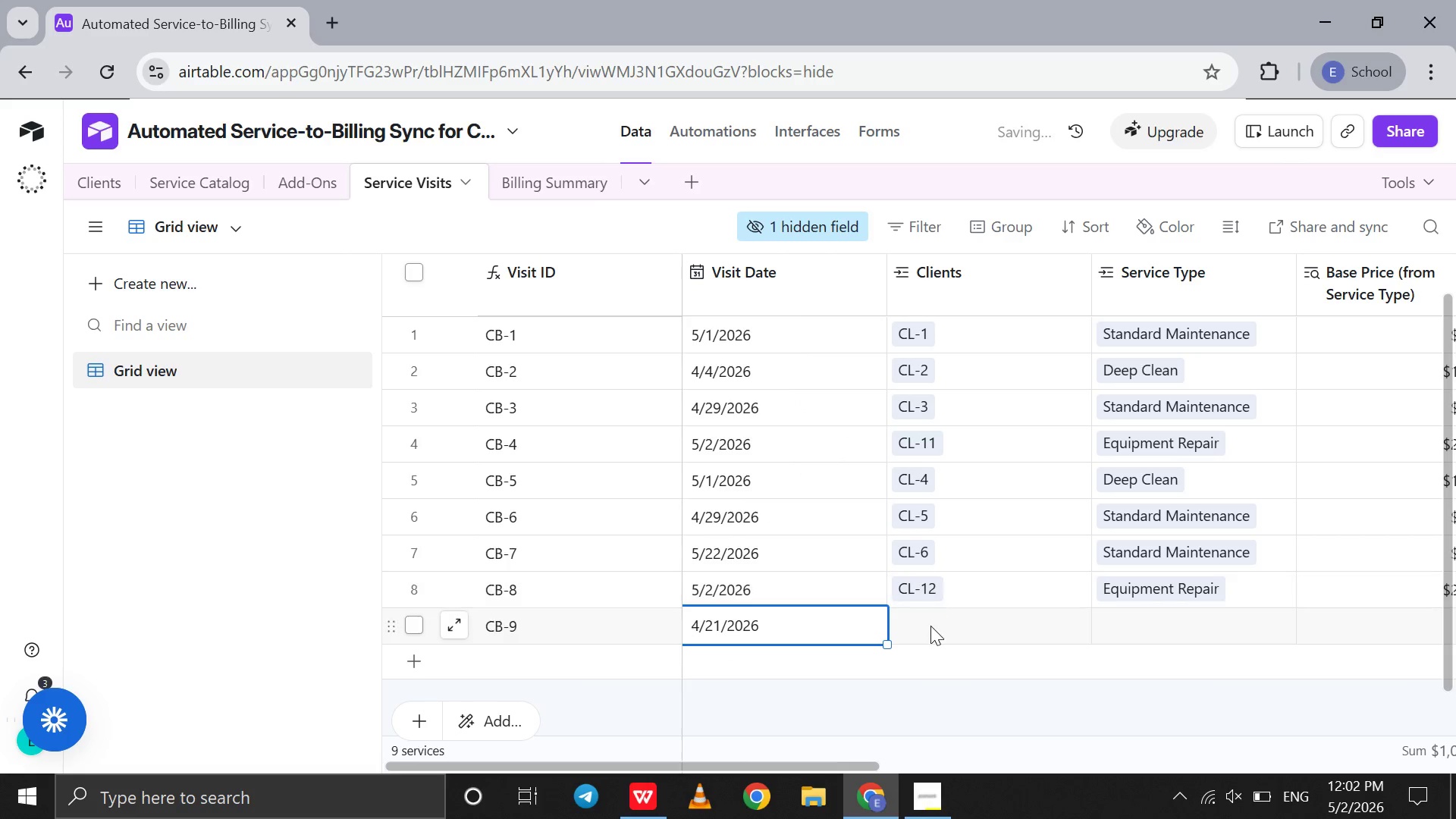 
left_click([930, 626])
 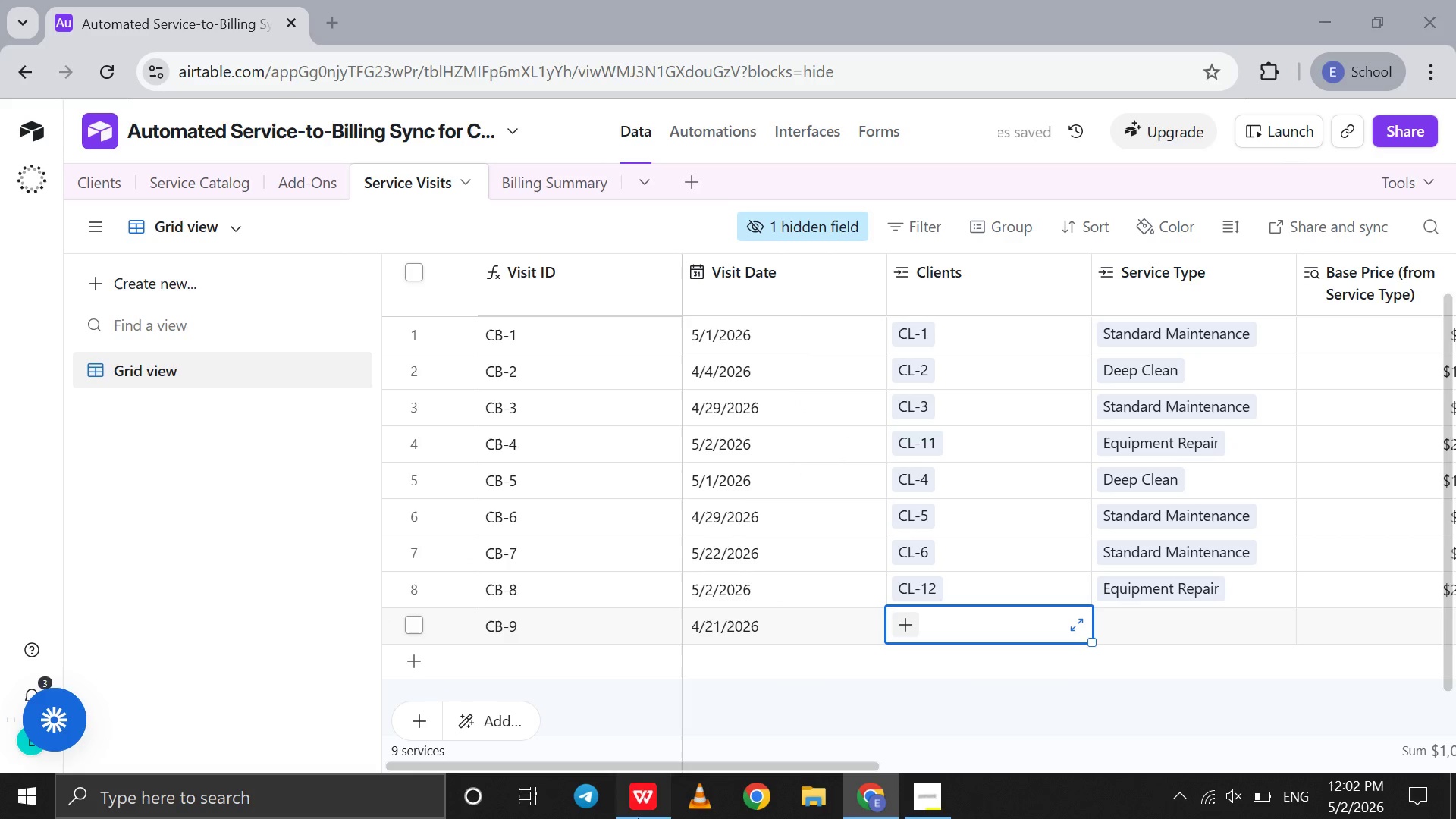 
double_click([638, 818])
 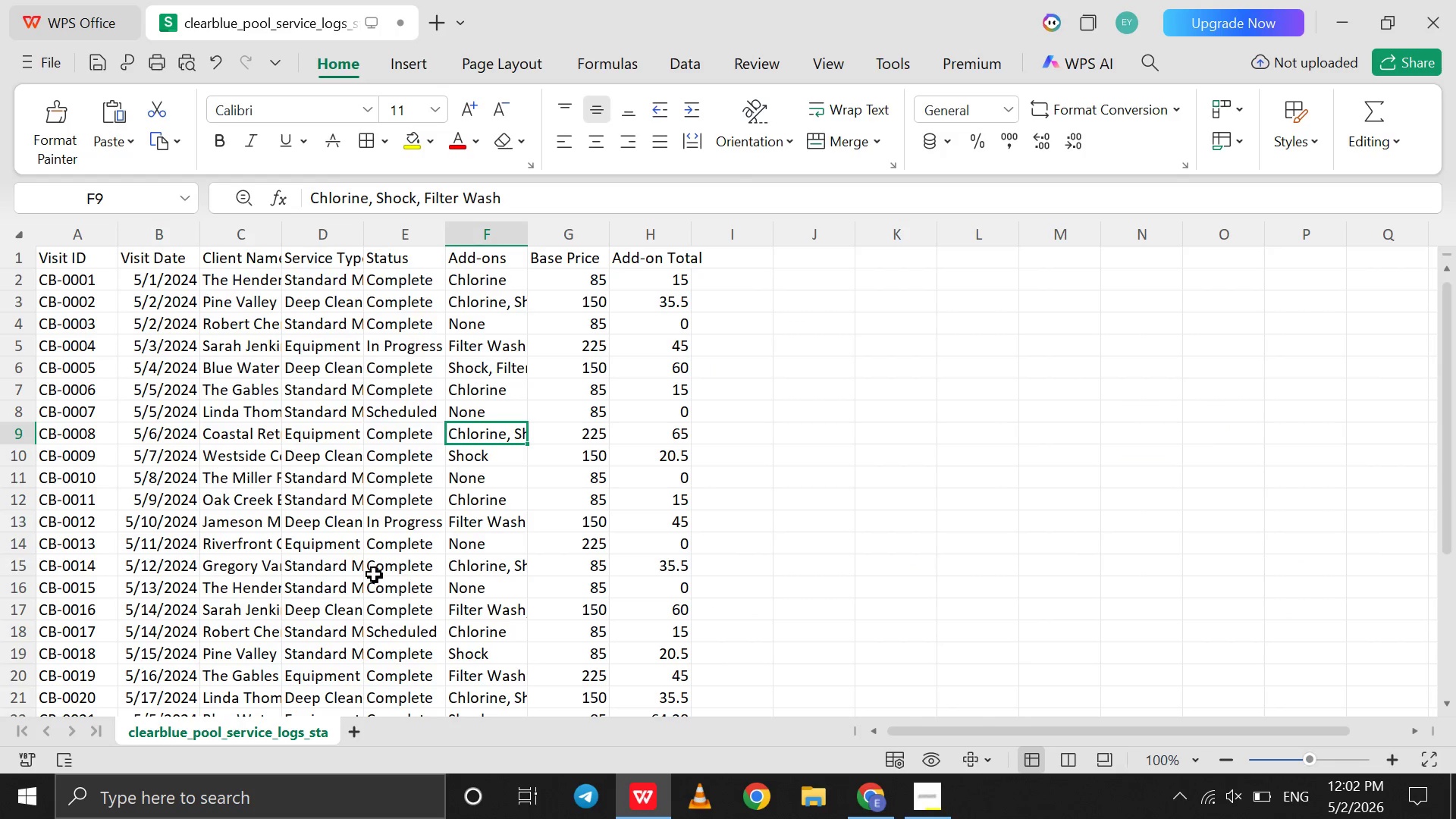 
left_click([224, 450])
 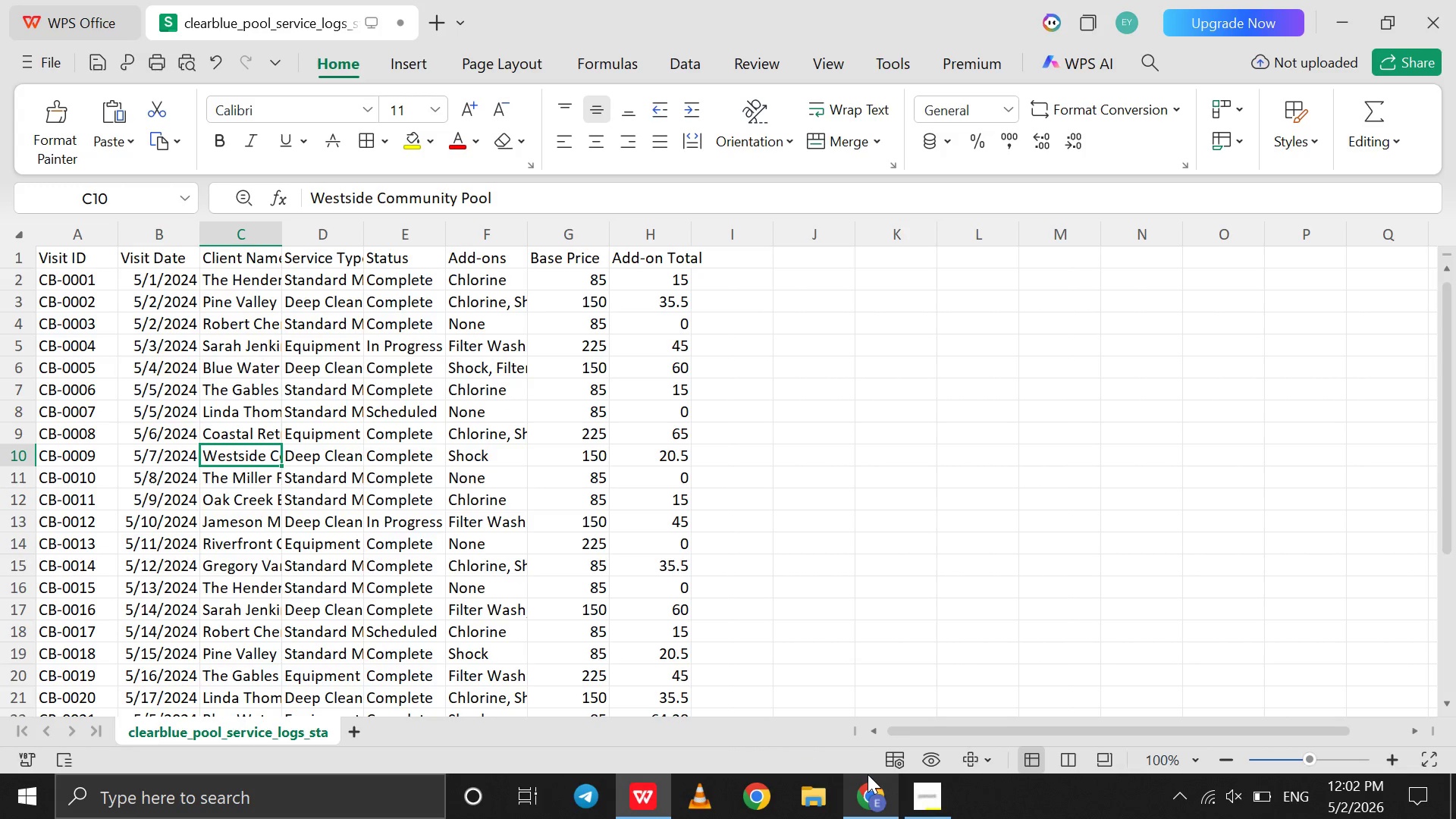 
left_click([868, 794])
 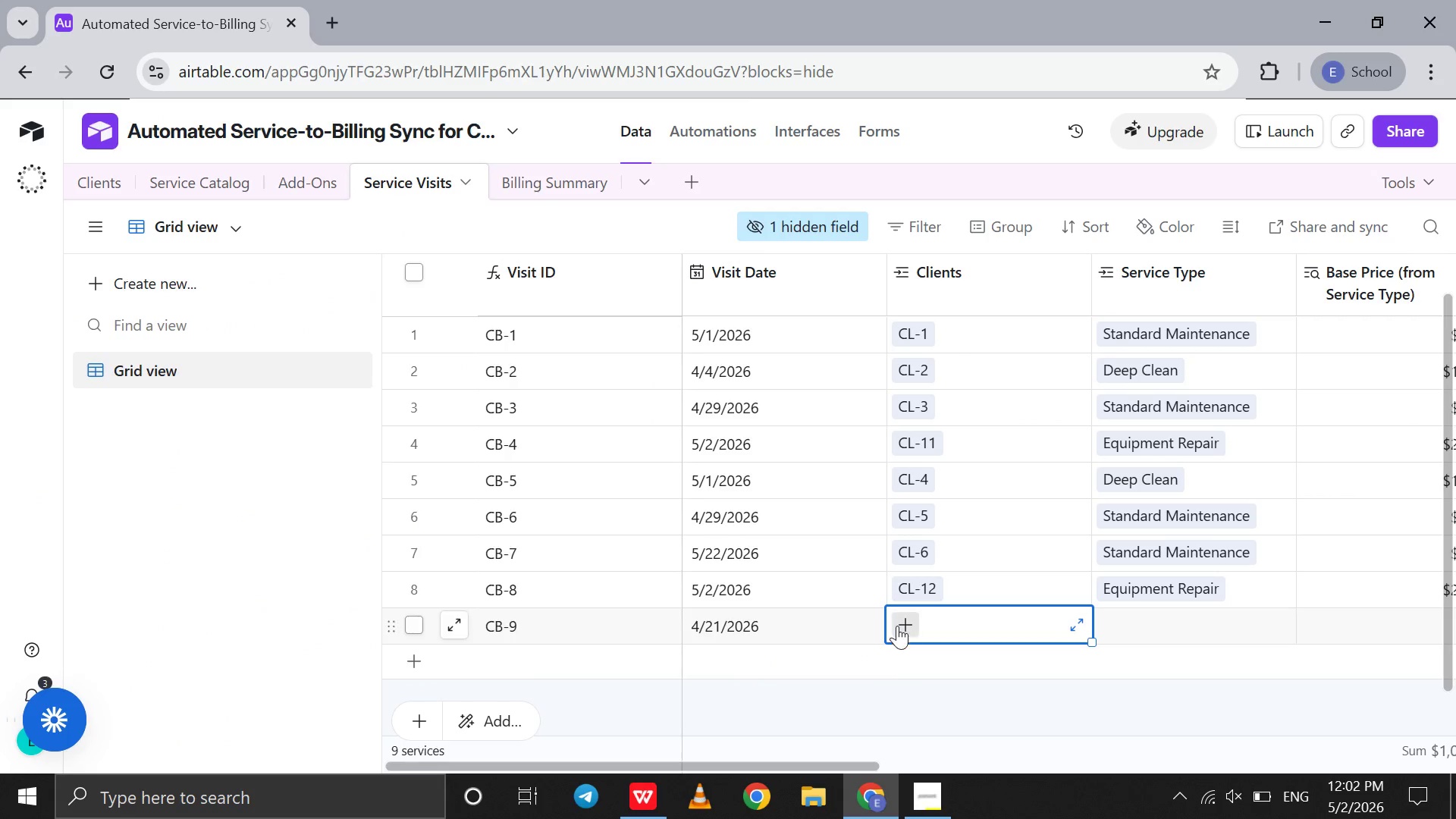 
left_click([897, 624])
 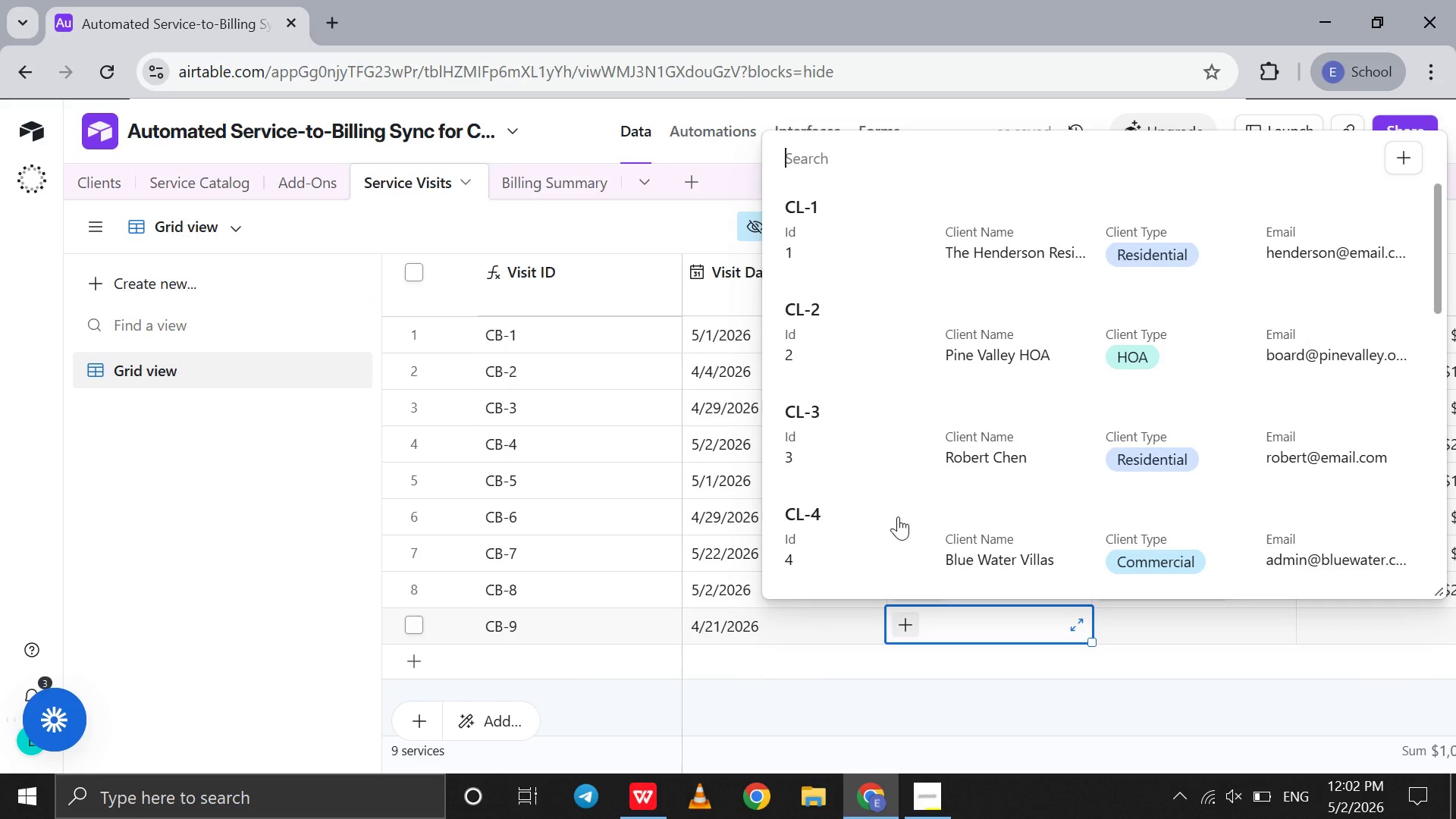 
scroll: coordinate [898, 516], scroll_direction: down, amount: 14.0
 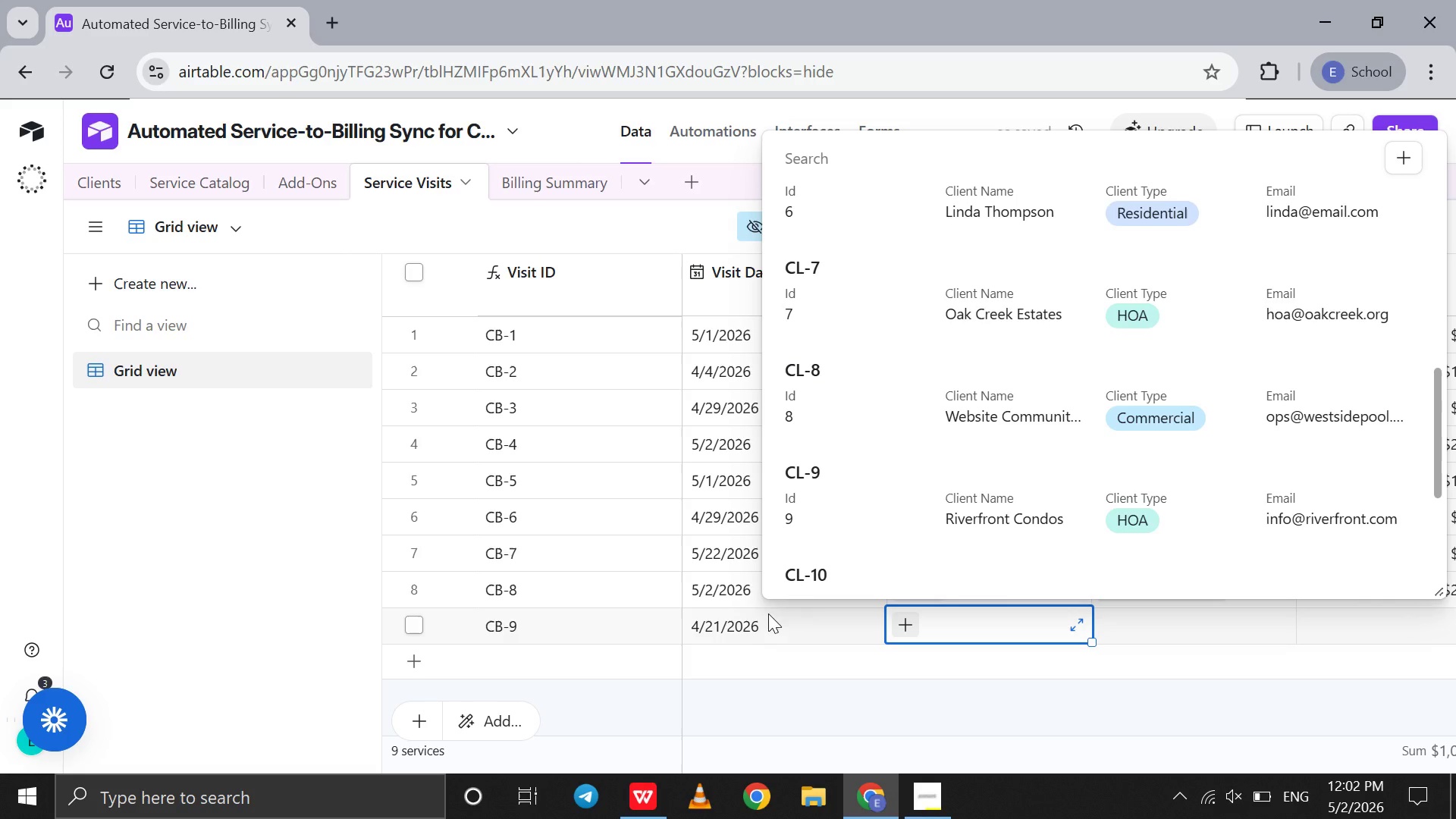 
left_click([632, 776])
 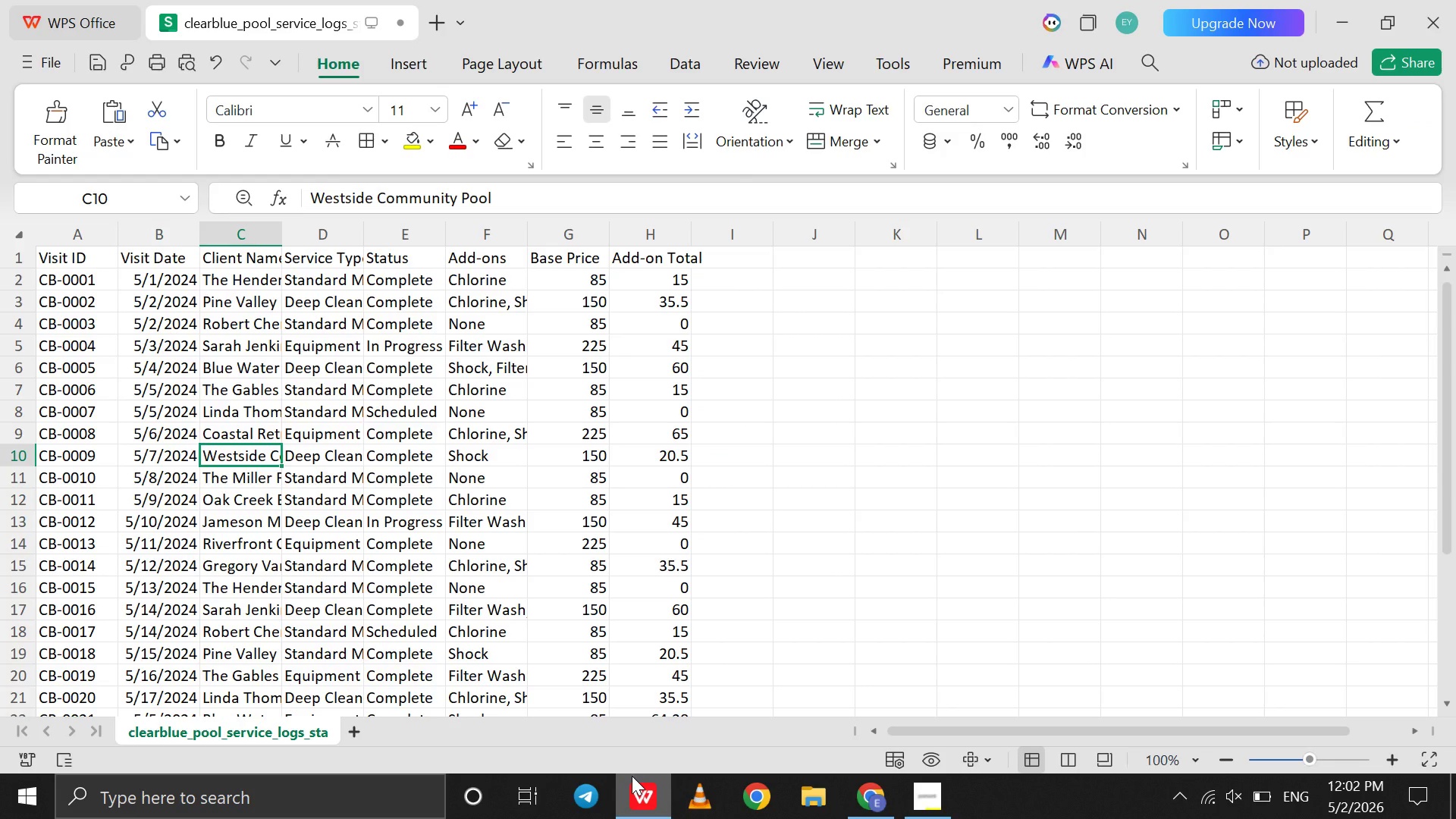 
left_click([632, 776])
 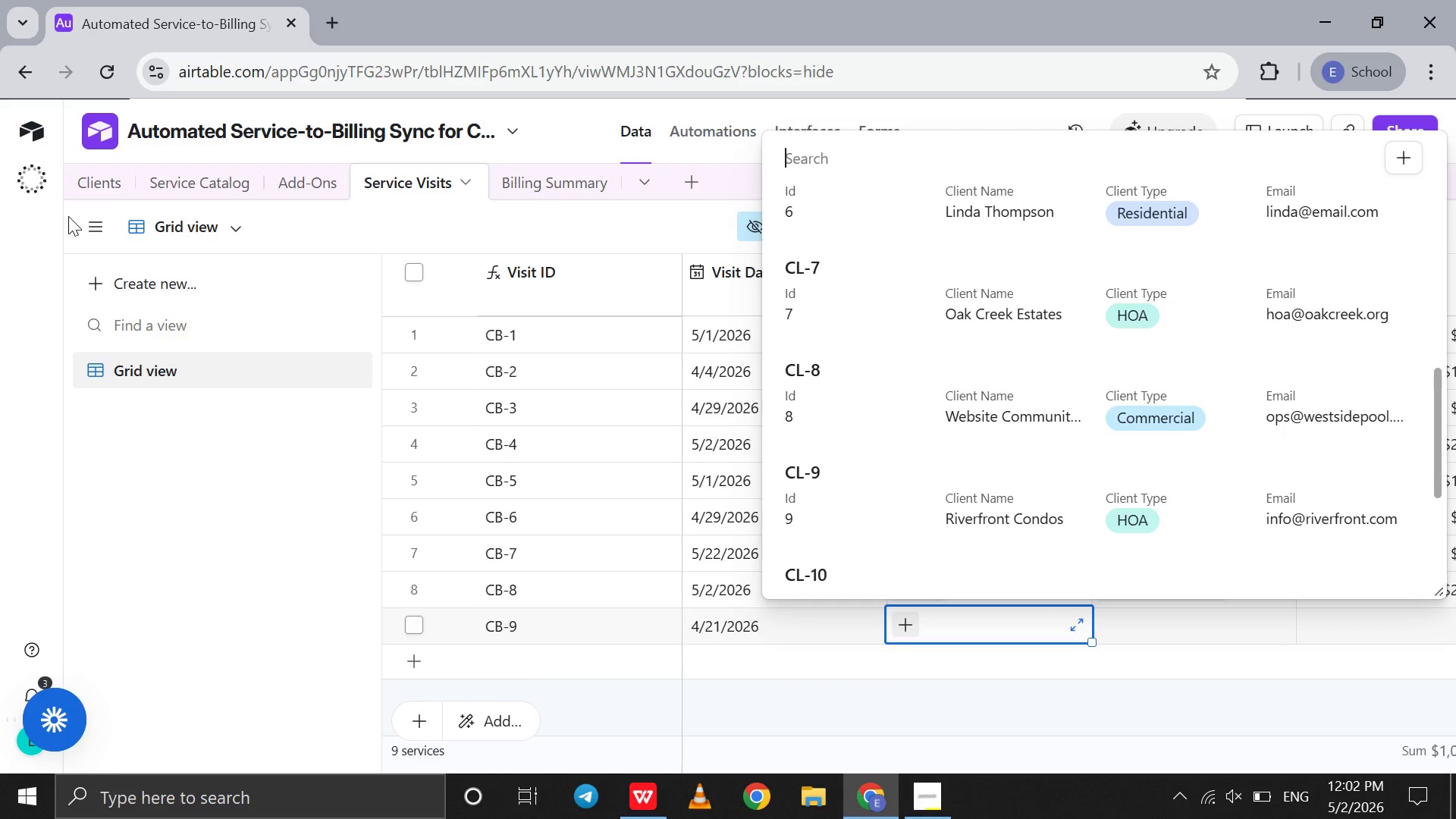 
left_click([86, 189])
 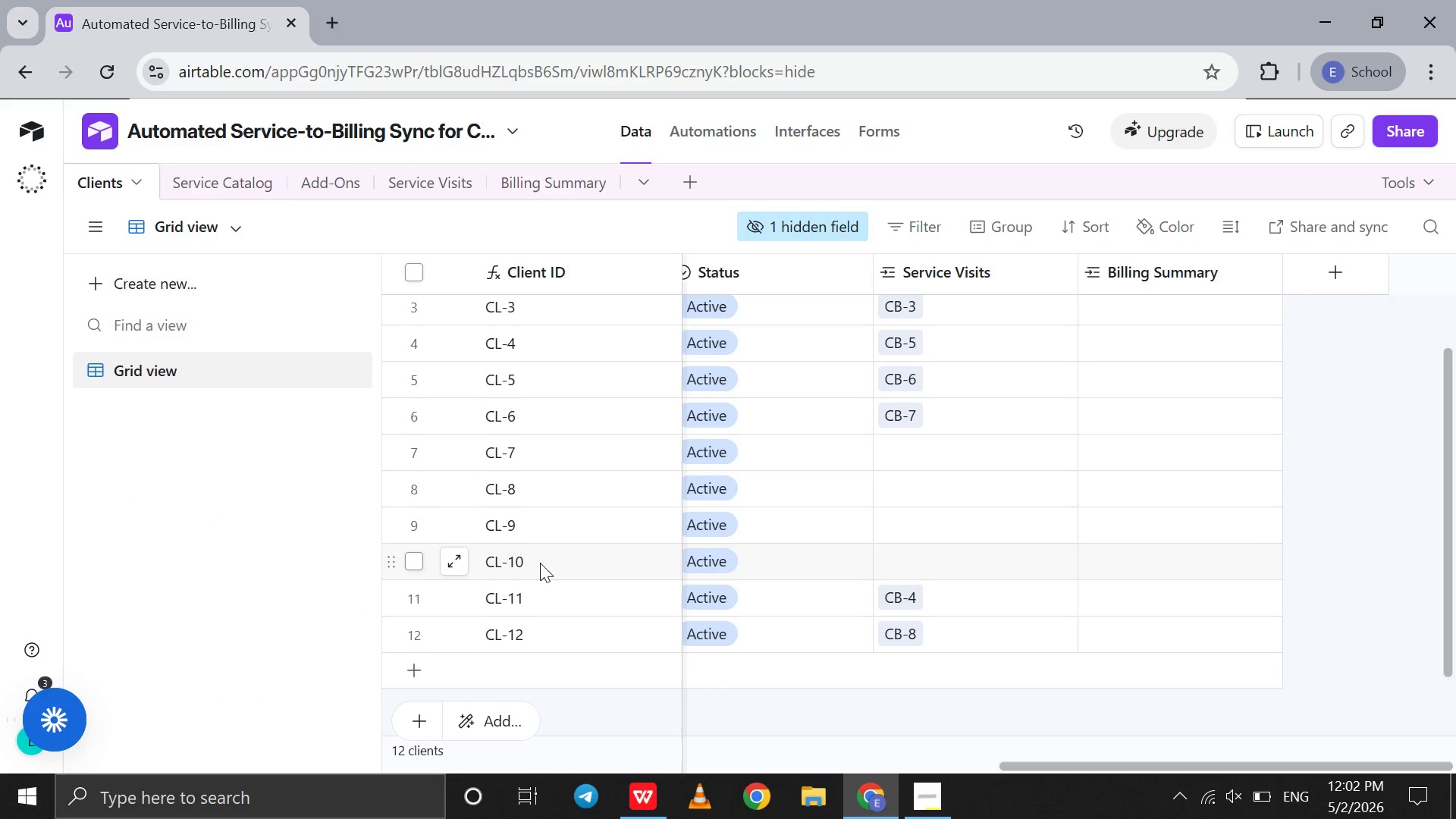 
scroll: coordinate [737, 543], scroll_direction: up, amount: 121.0
 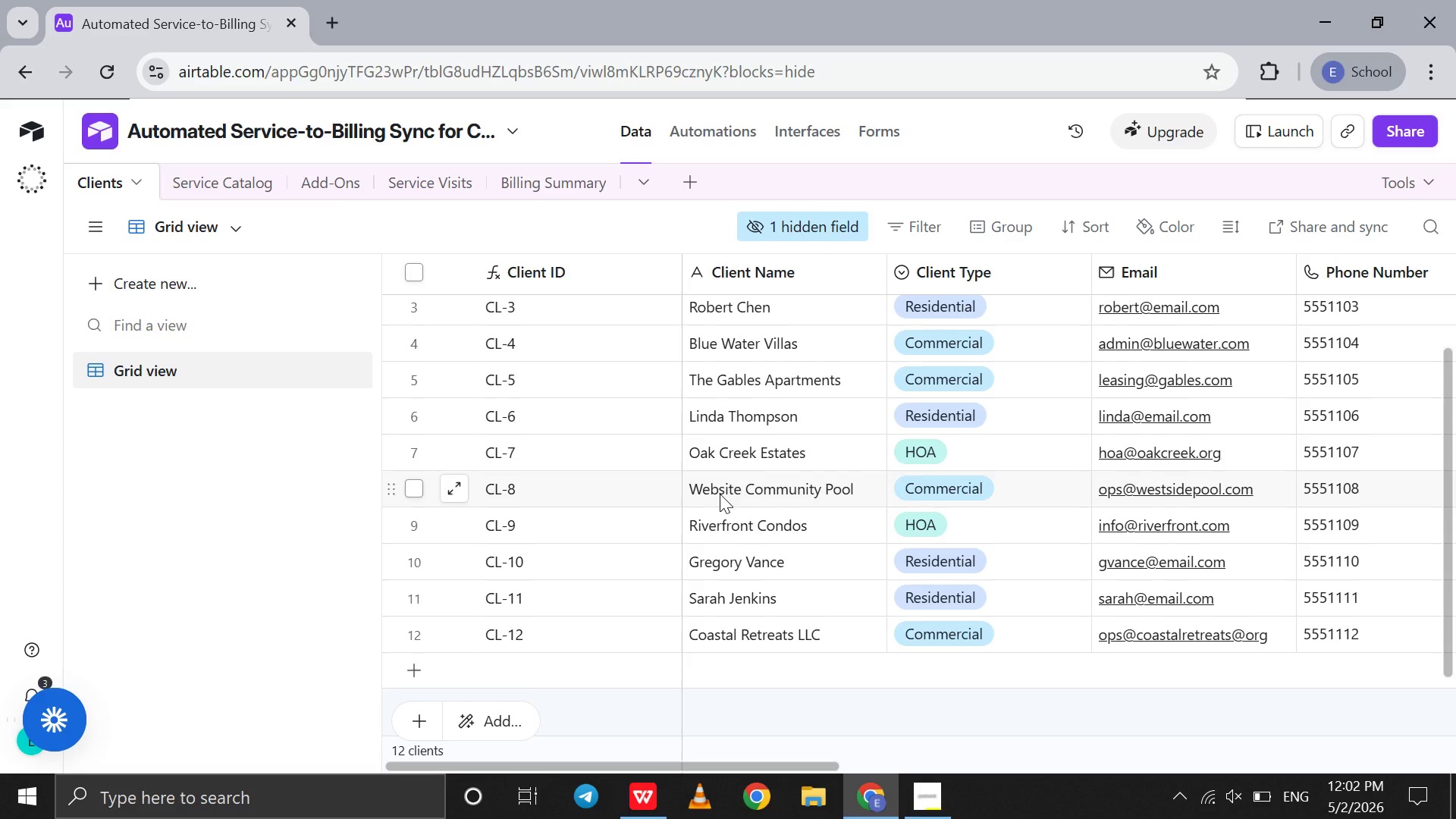 
double_click([720, 494])
 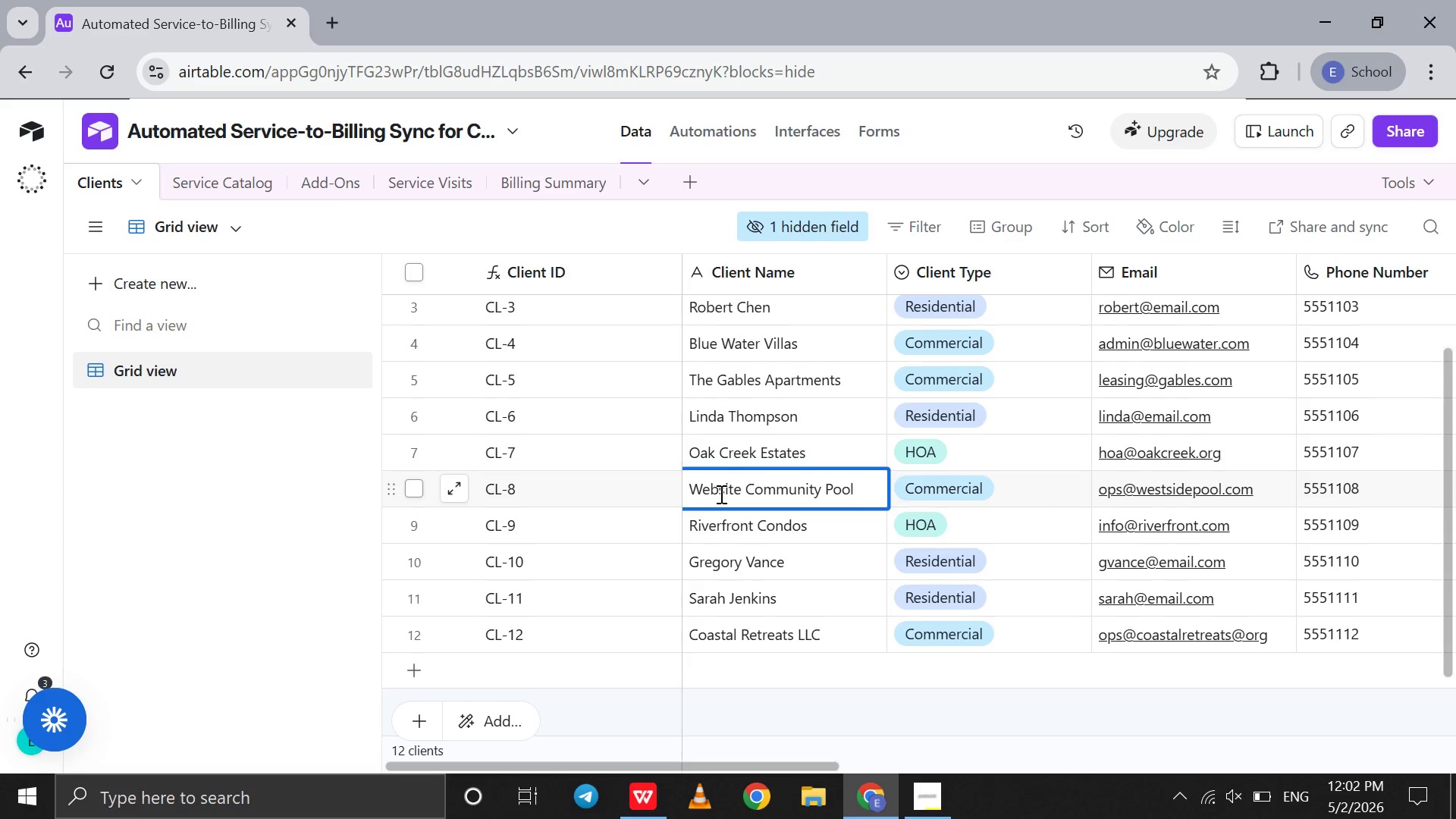 
left_click([720, 494])
 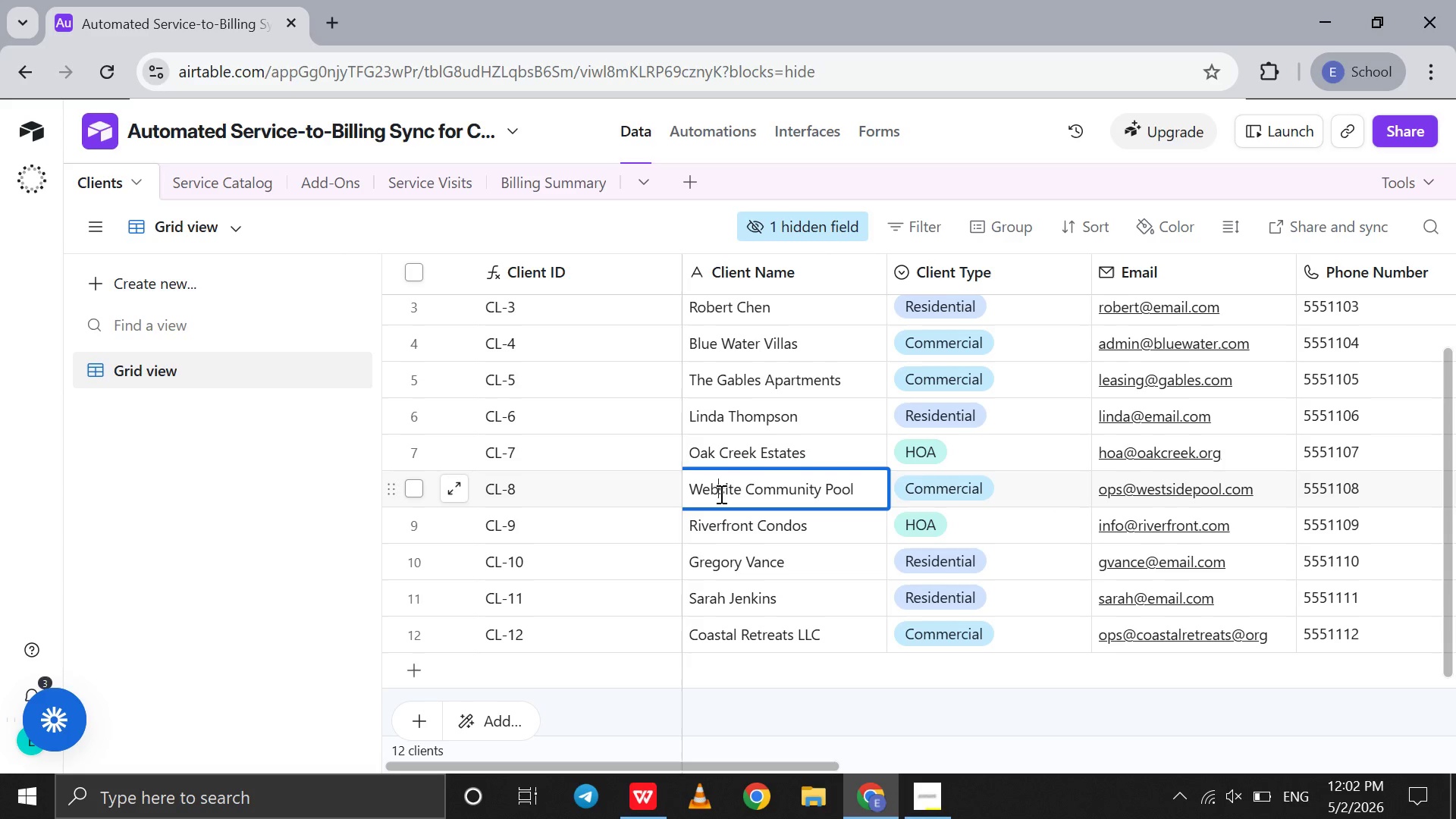 
key(ArrowRight)
 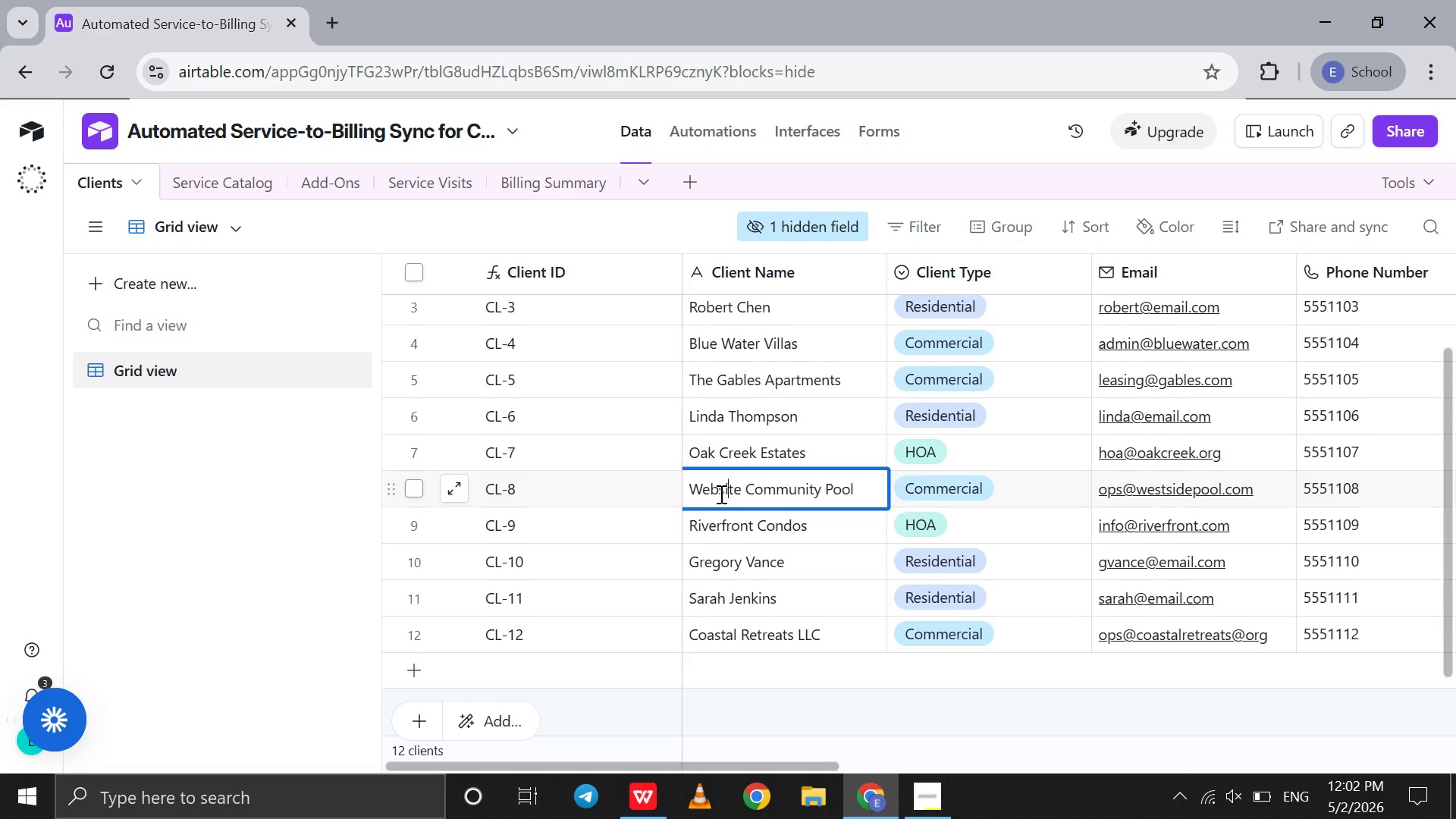 
key(ArrowRight)
 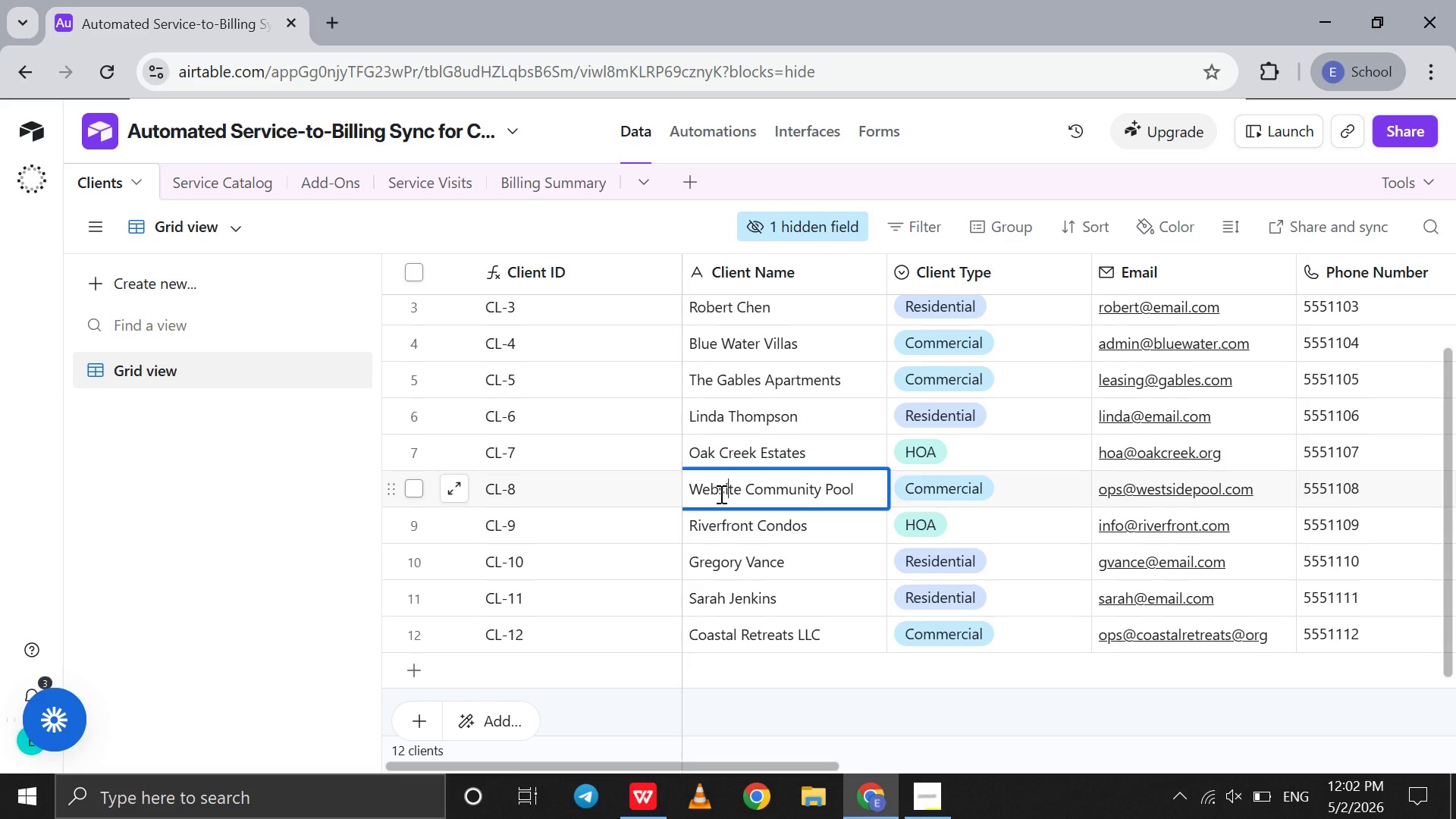 
key(Backspace)
key(Backspace)
key(Backspace)
type(stsi)
 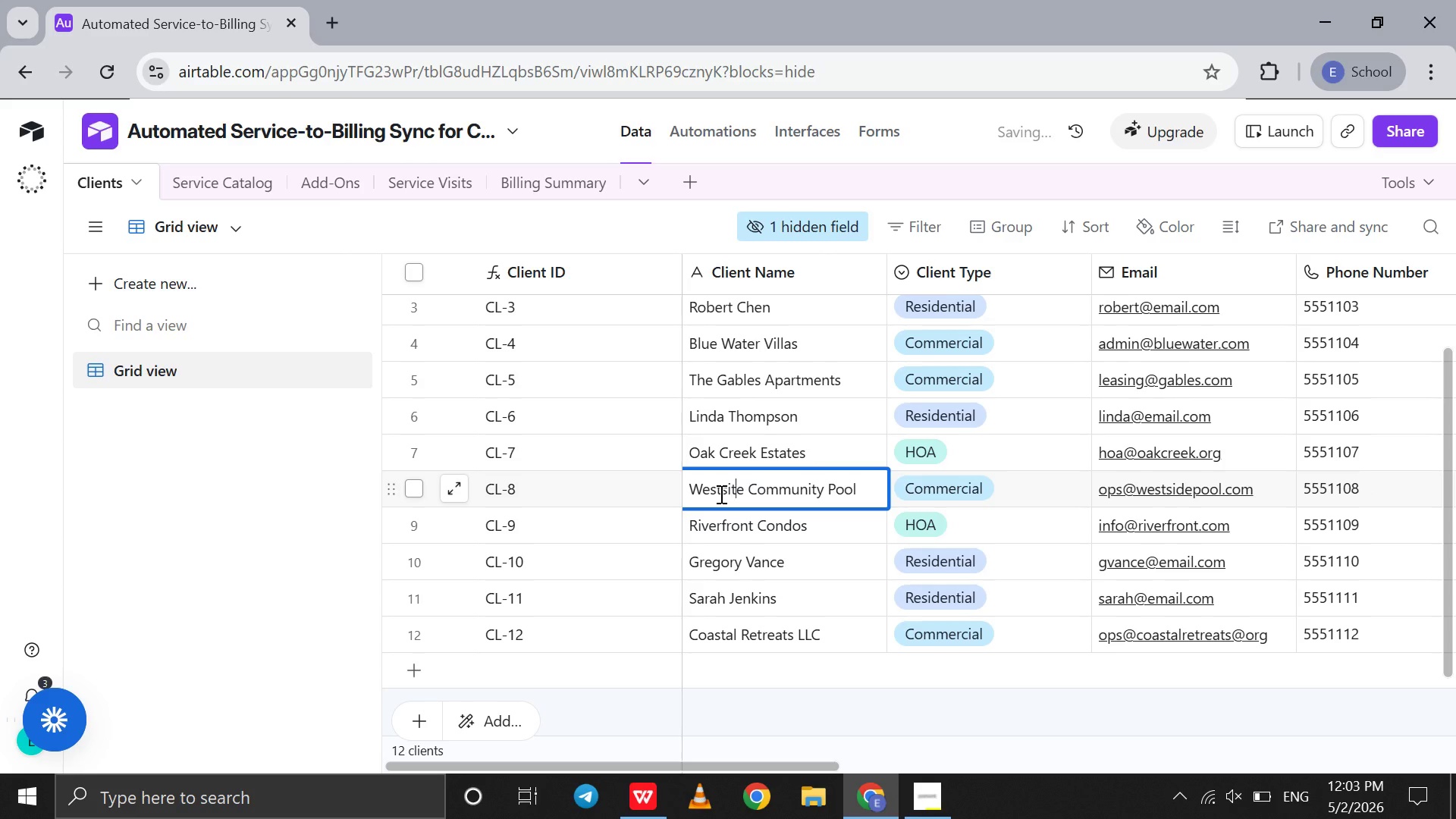 
key(ArrowRight)
 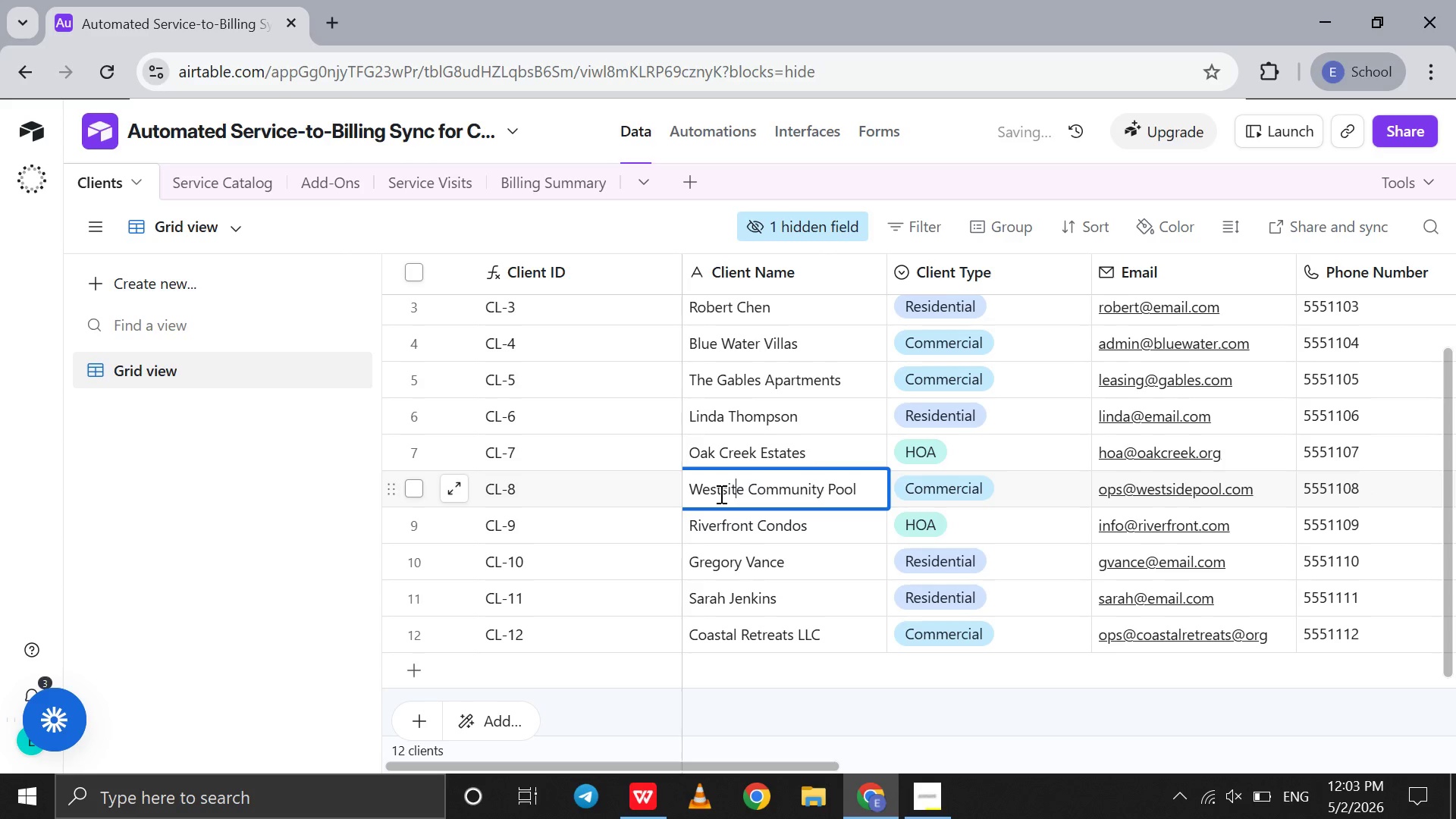 
key(Backspace)
 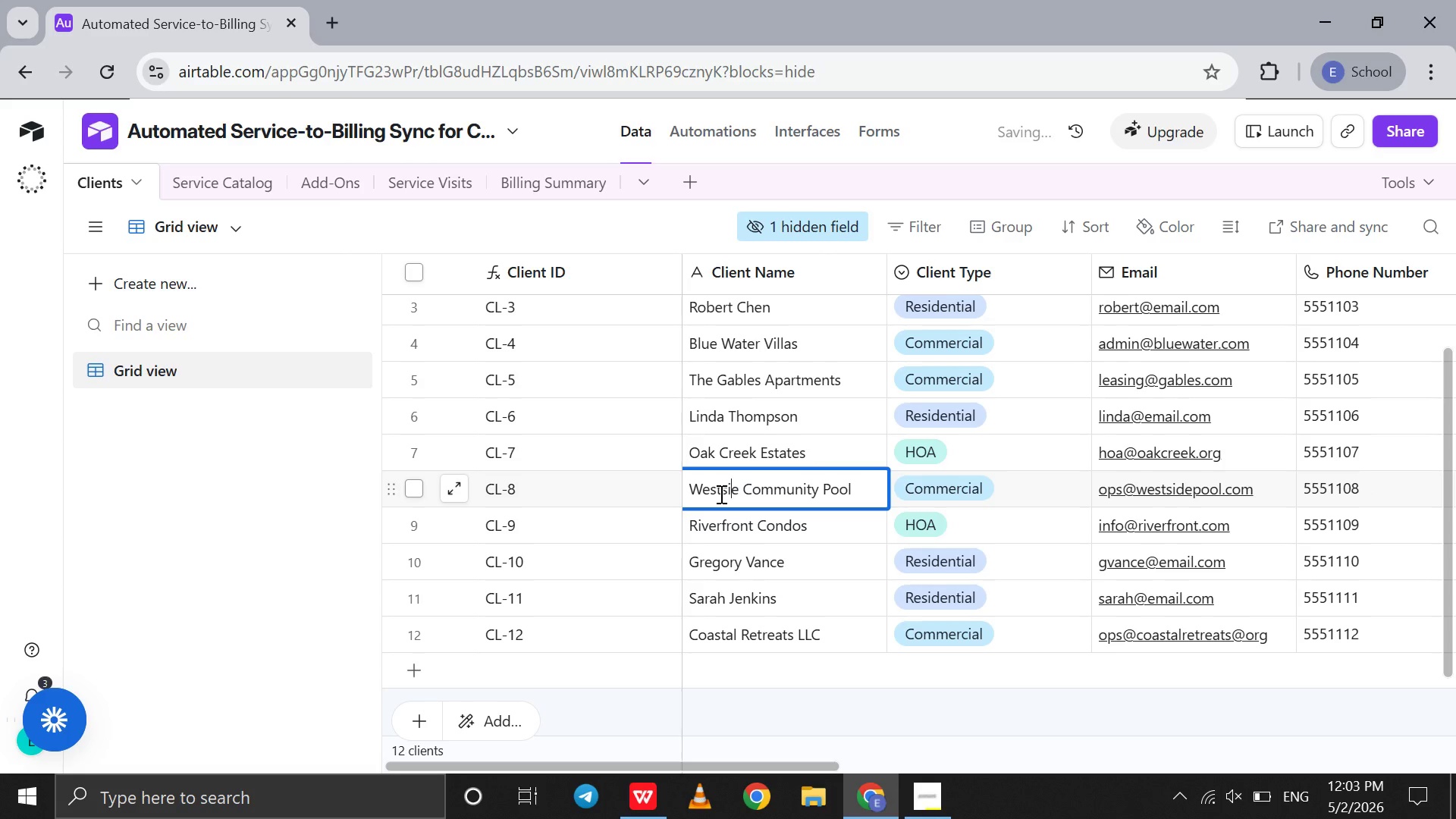 
key(D)
 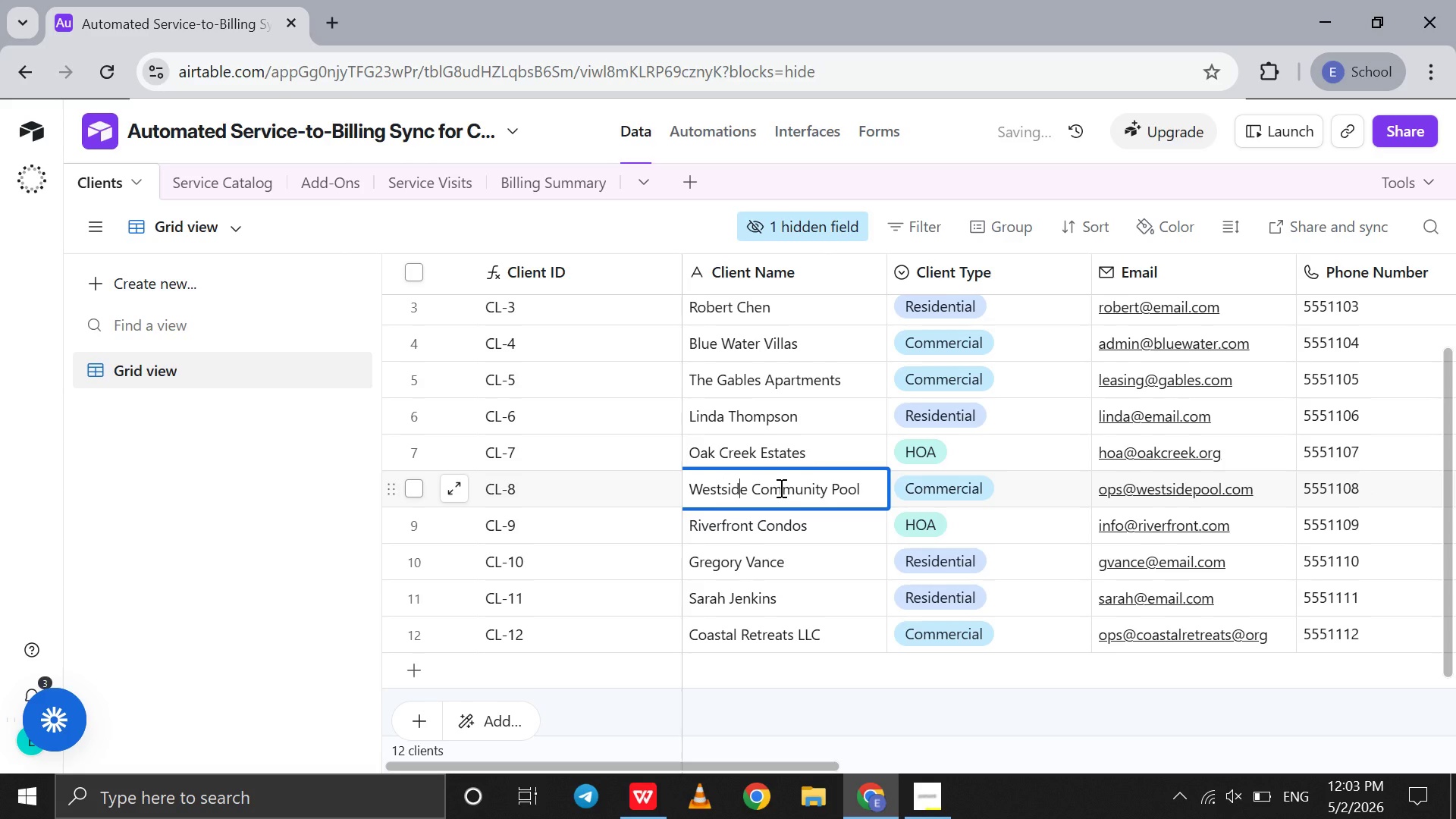 
key(Tab)
 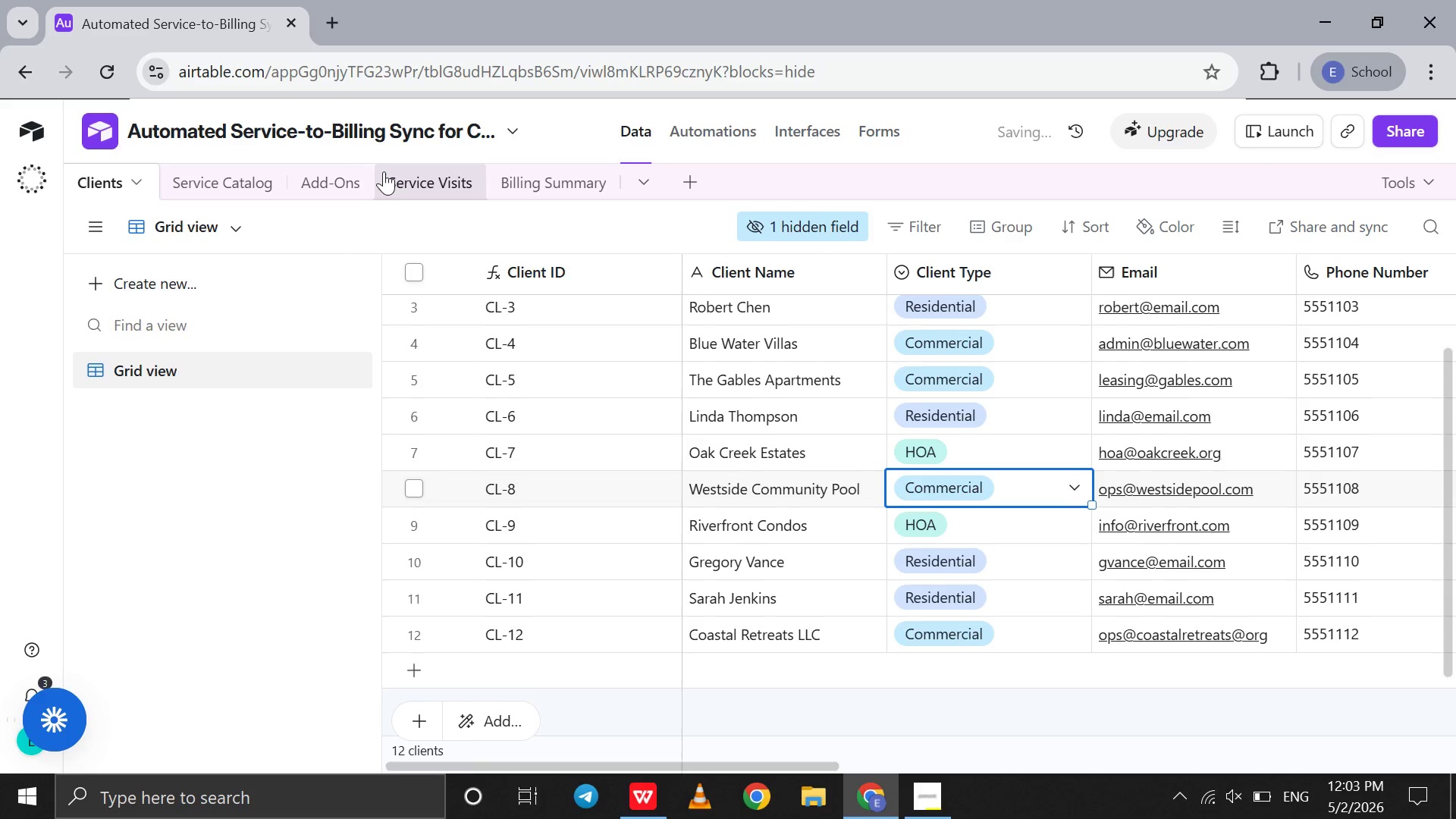 
left_click([382, 174])
 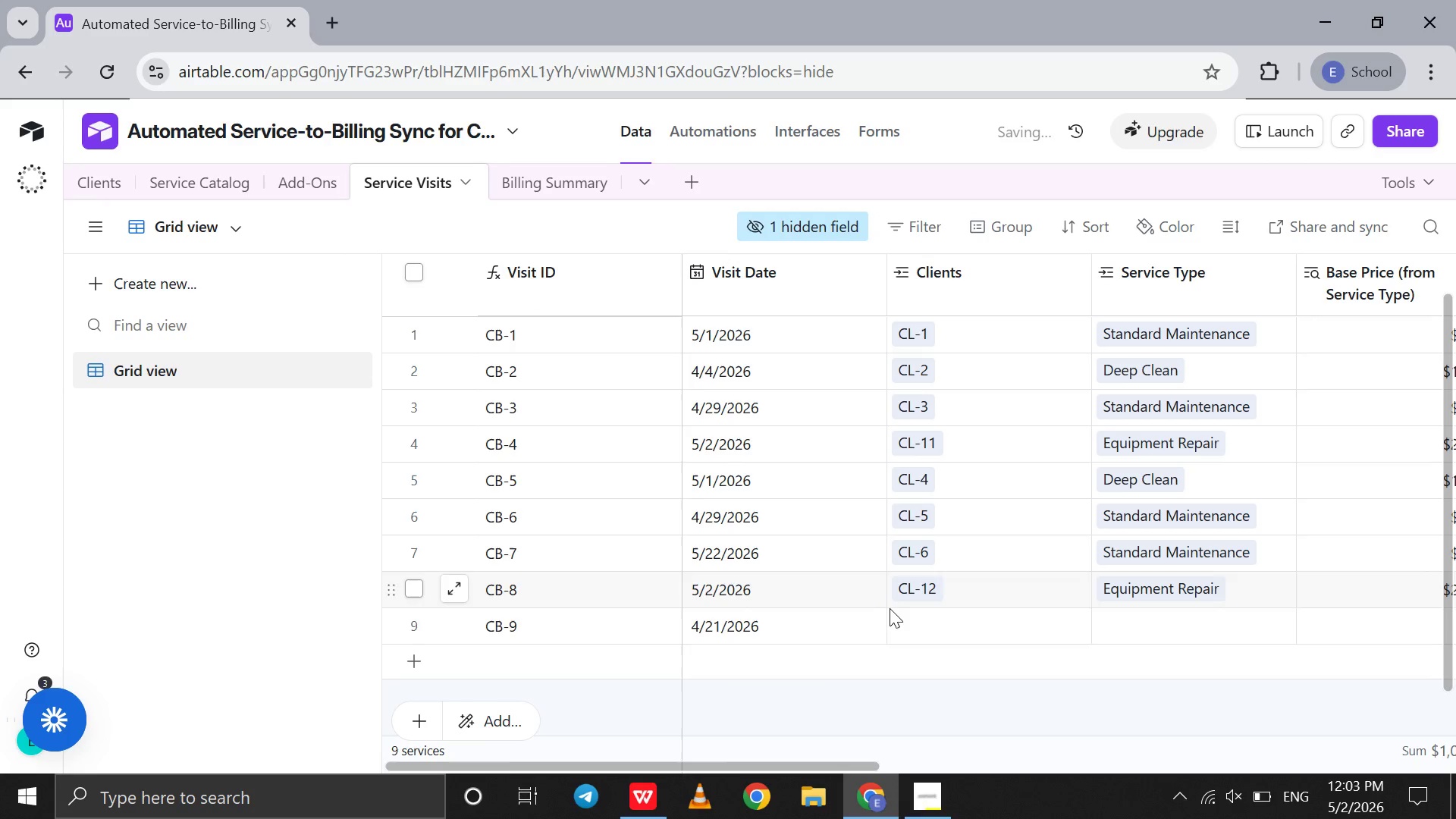 
double_click([893, 626])
 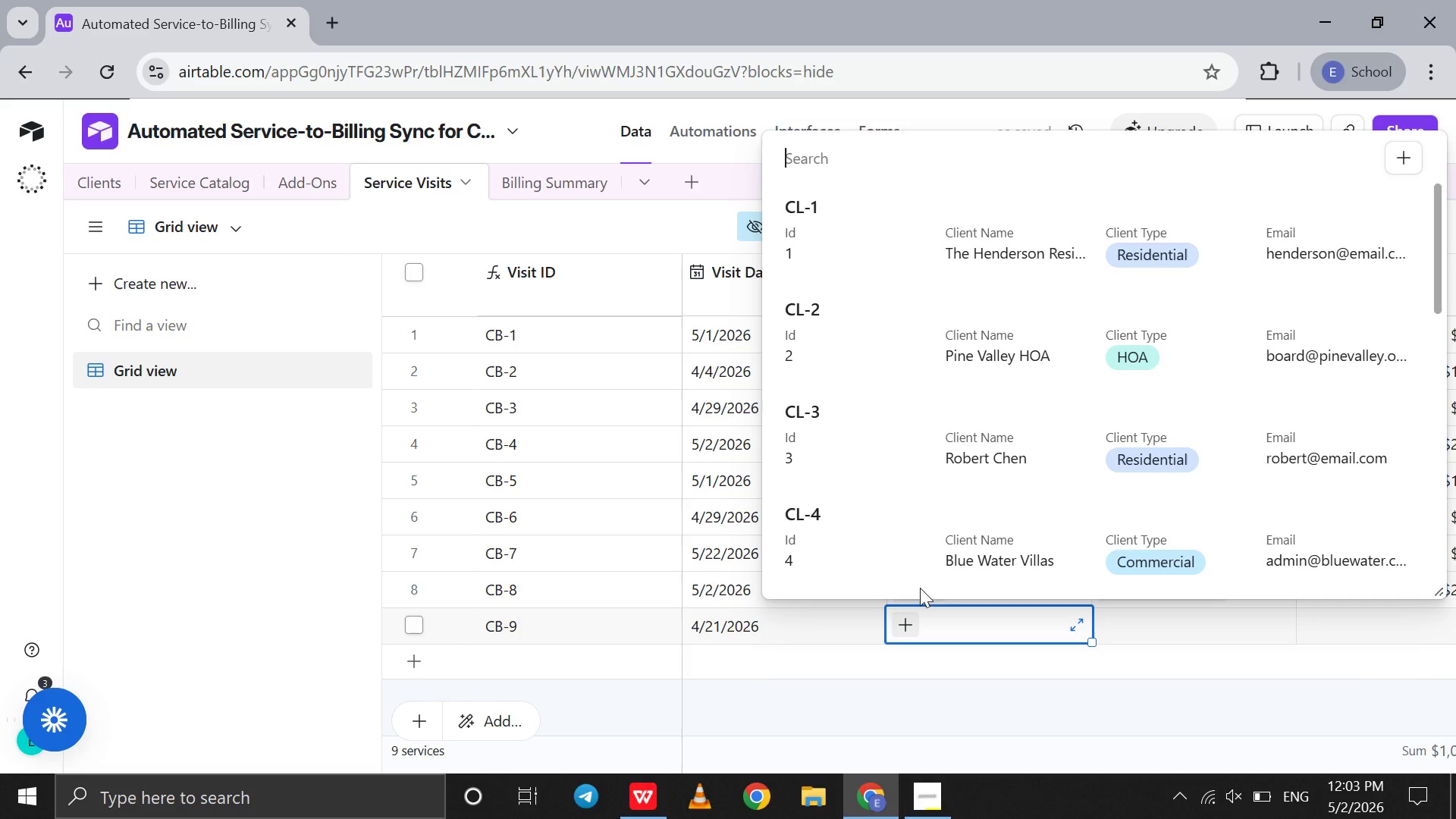 
scroll: coordinate [934, 554], scroll_direction: down, amount: 7.0
 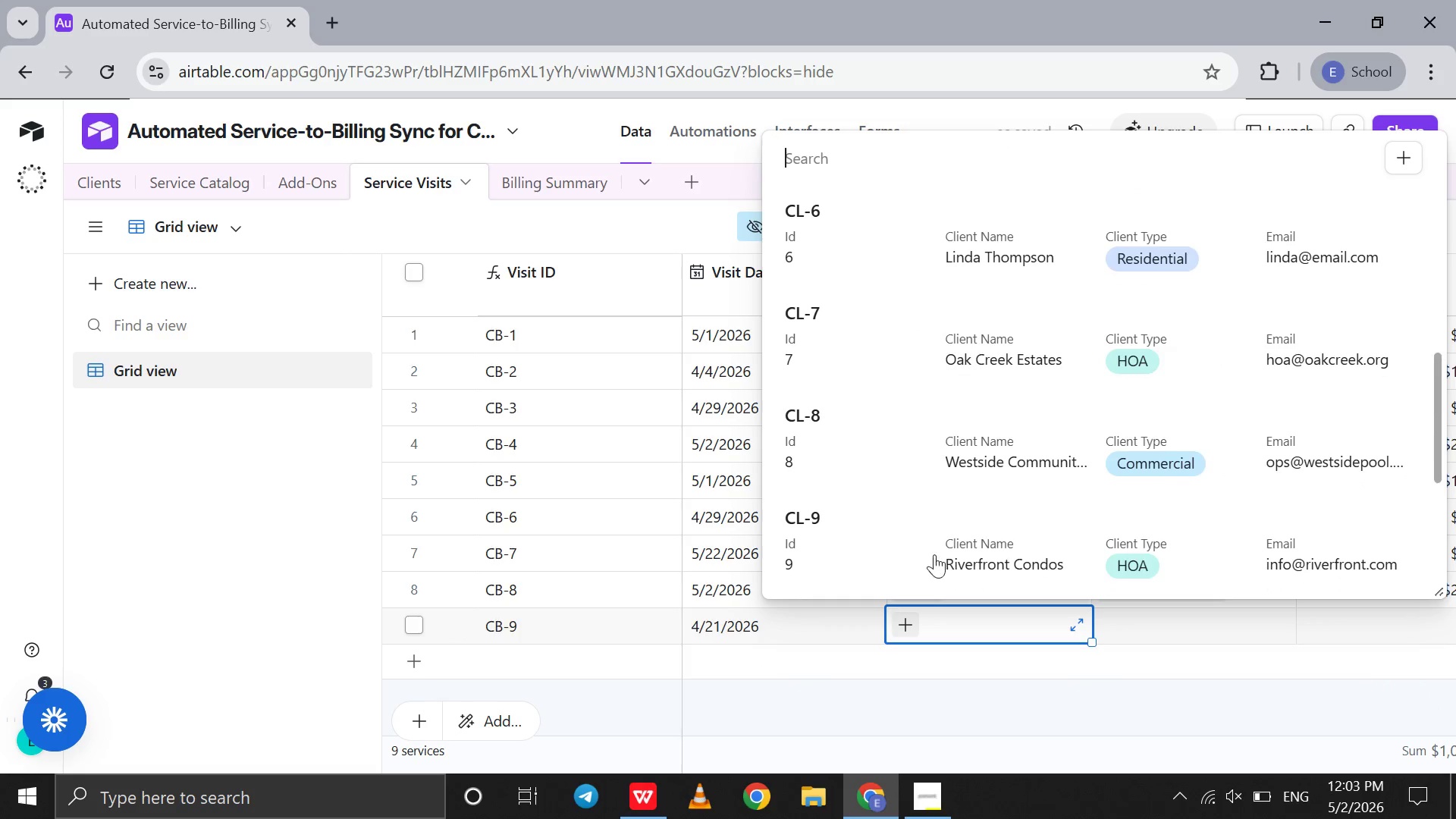 
left_click([971, 467])
 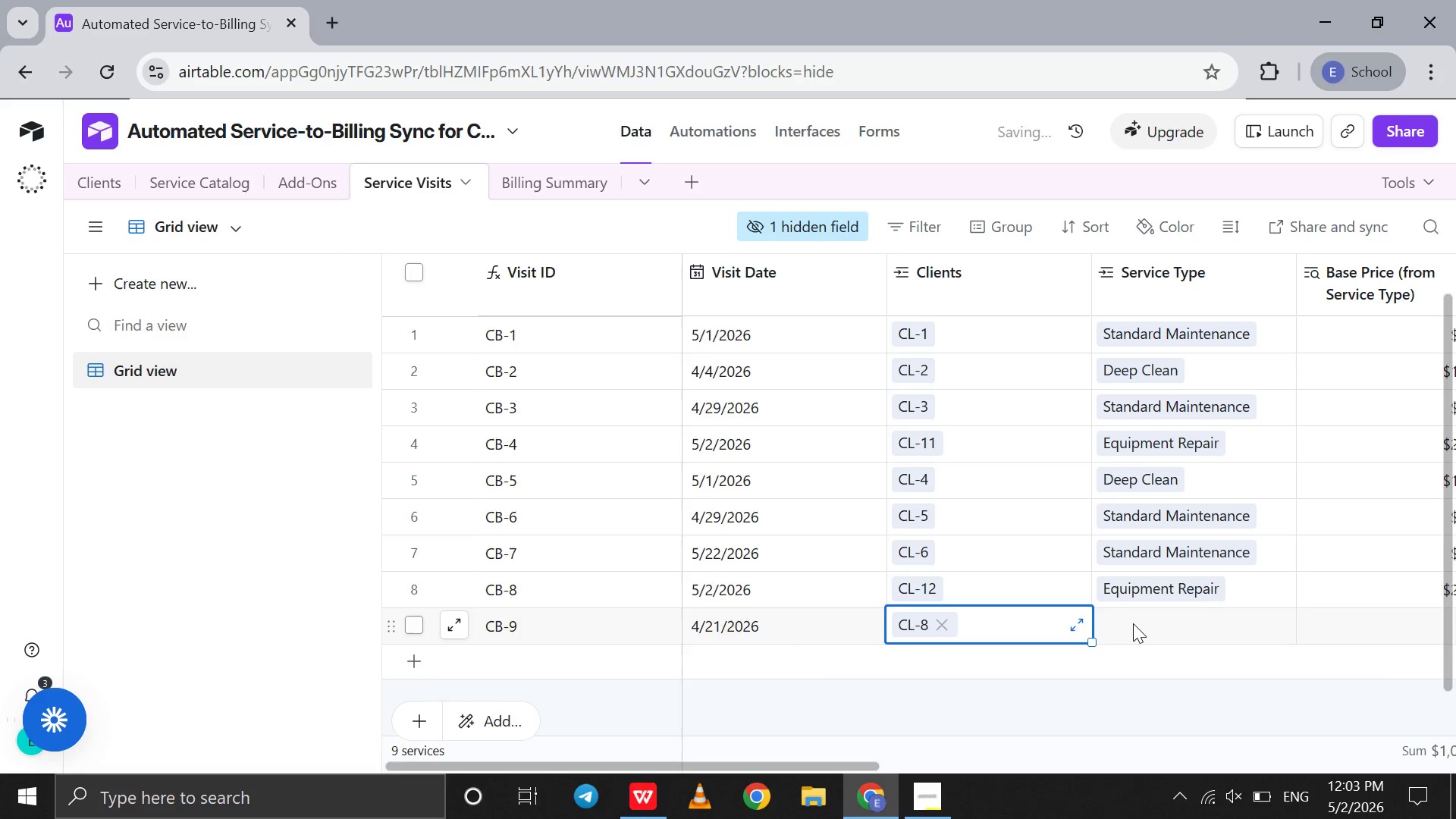 
left_click([1133, 629])
 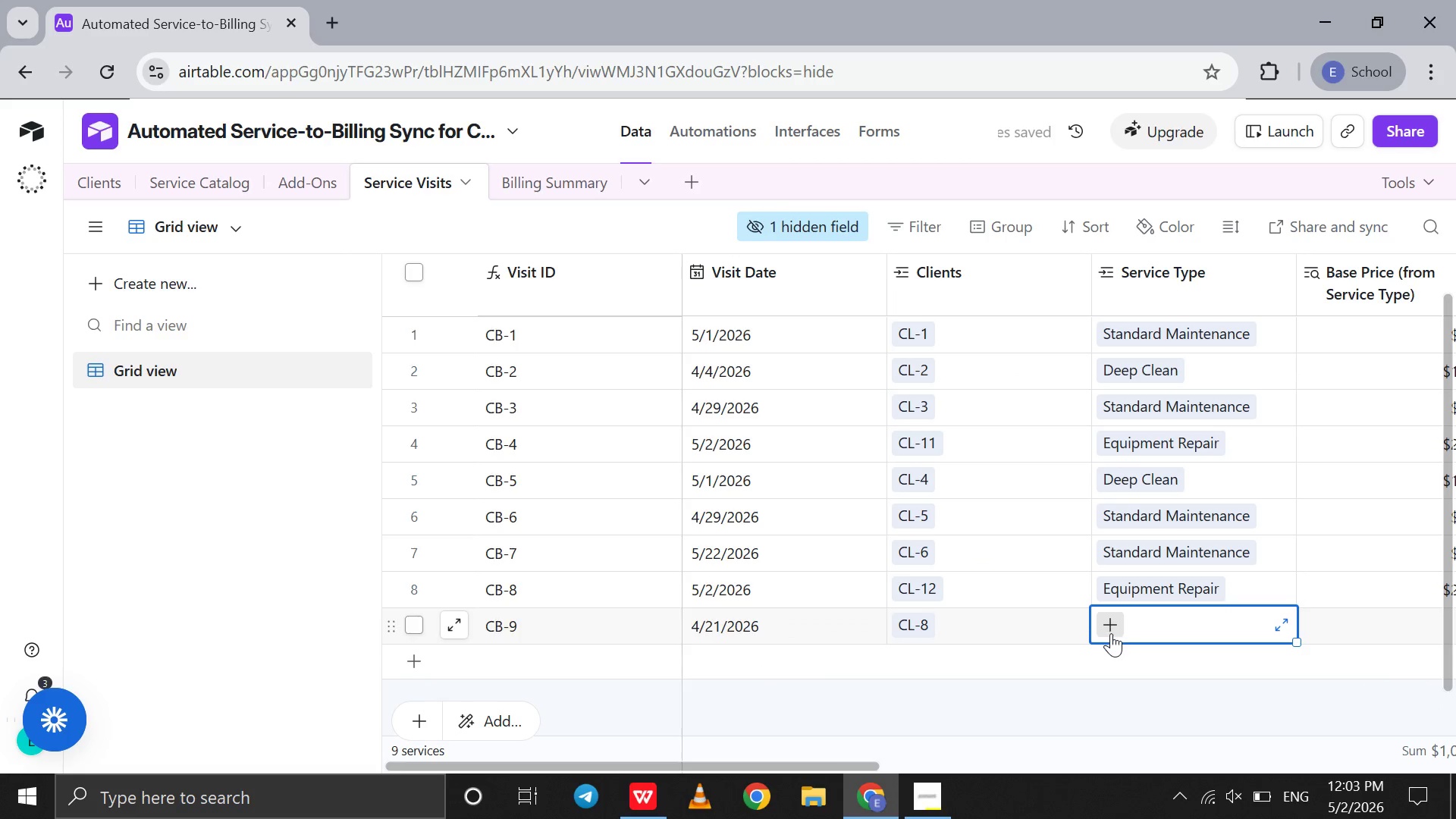 
left_click([1111, 633])
 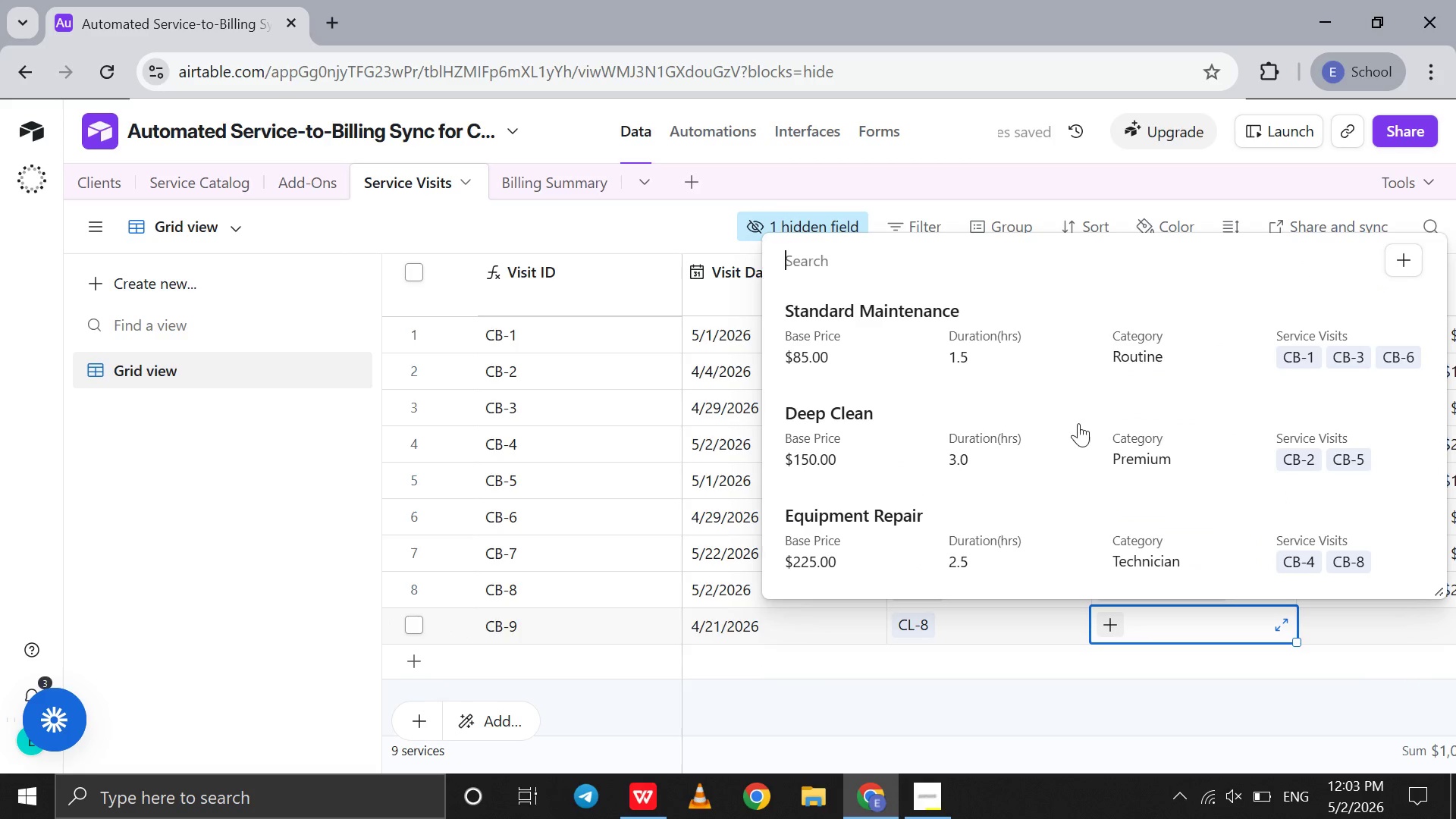 
left_click([1075, 421])
 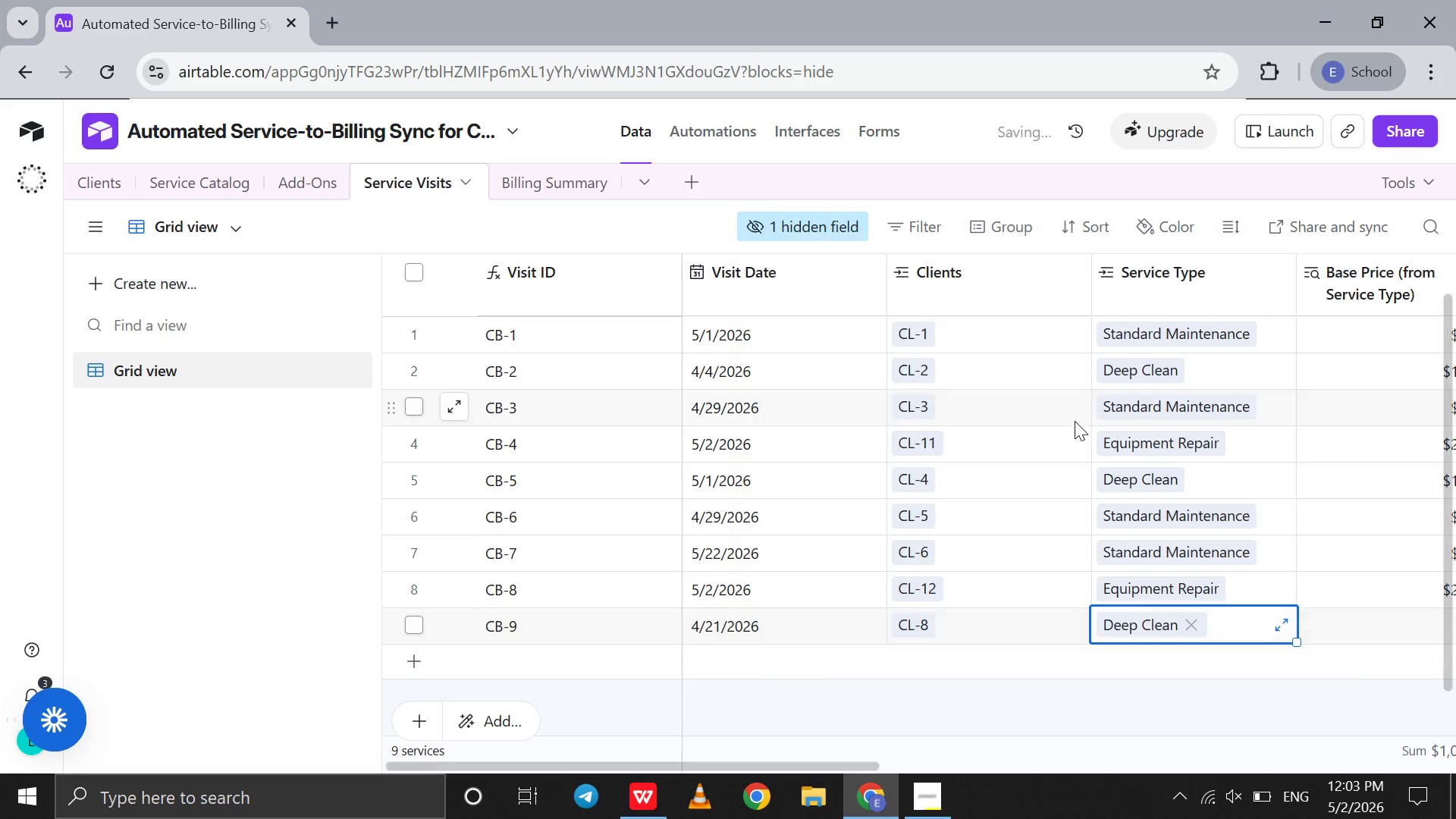 
scroll: coordinate [1075, 421], scroll_direction: down, amount: 6.0
 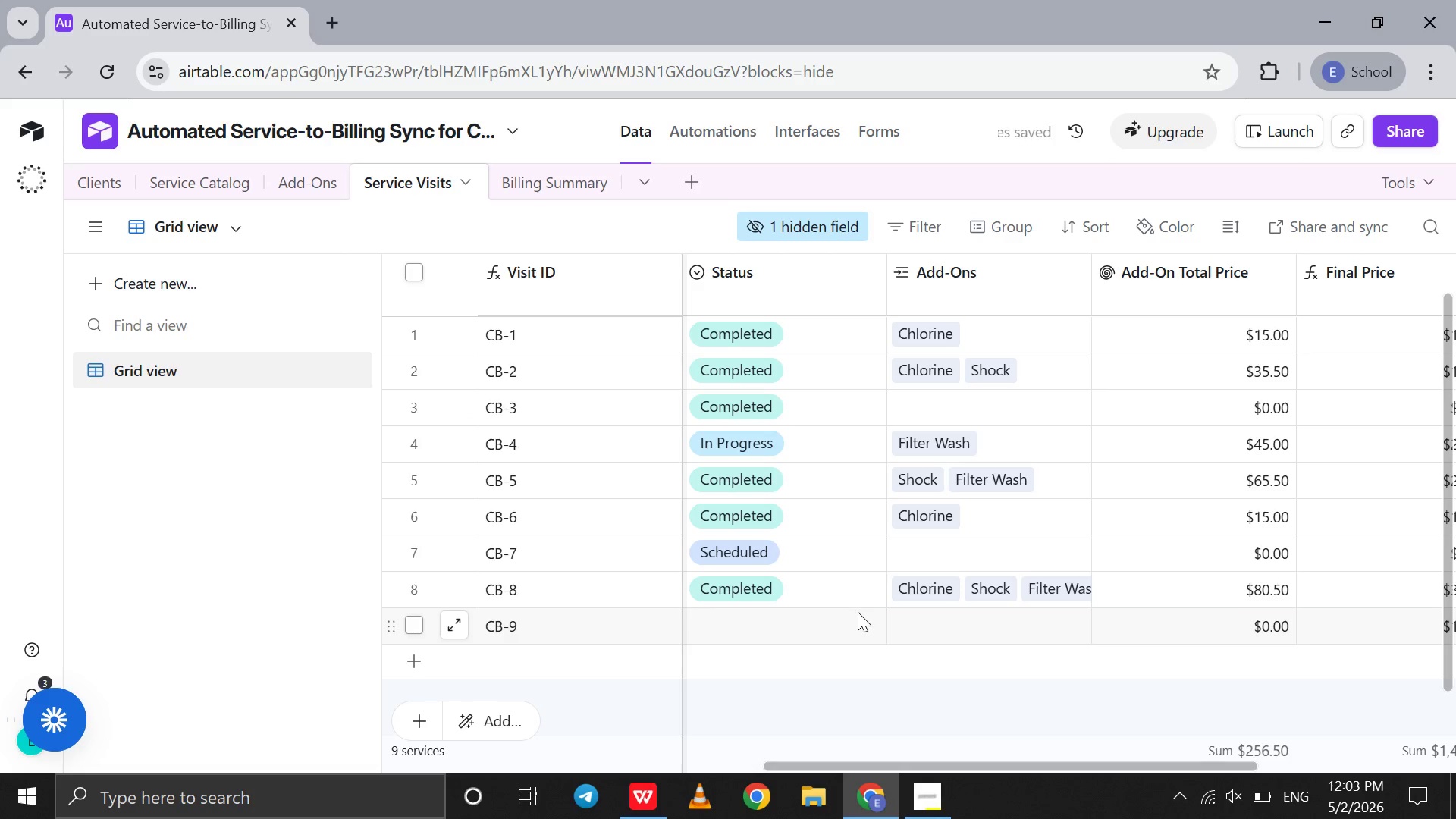 
double_click([852, 622])
 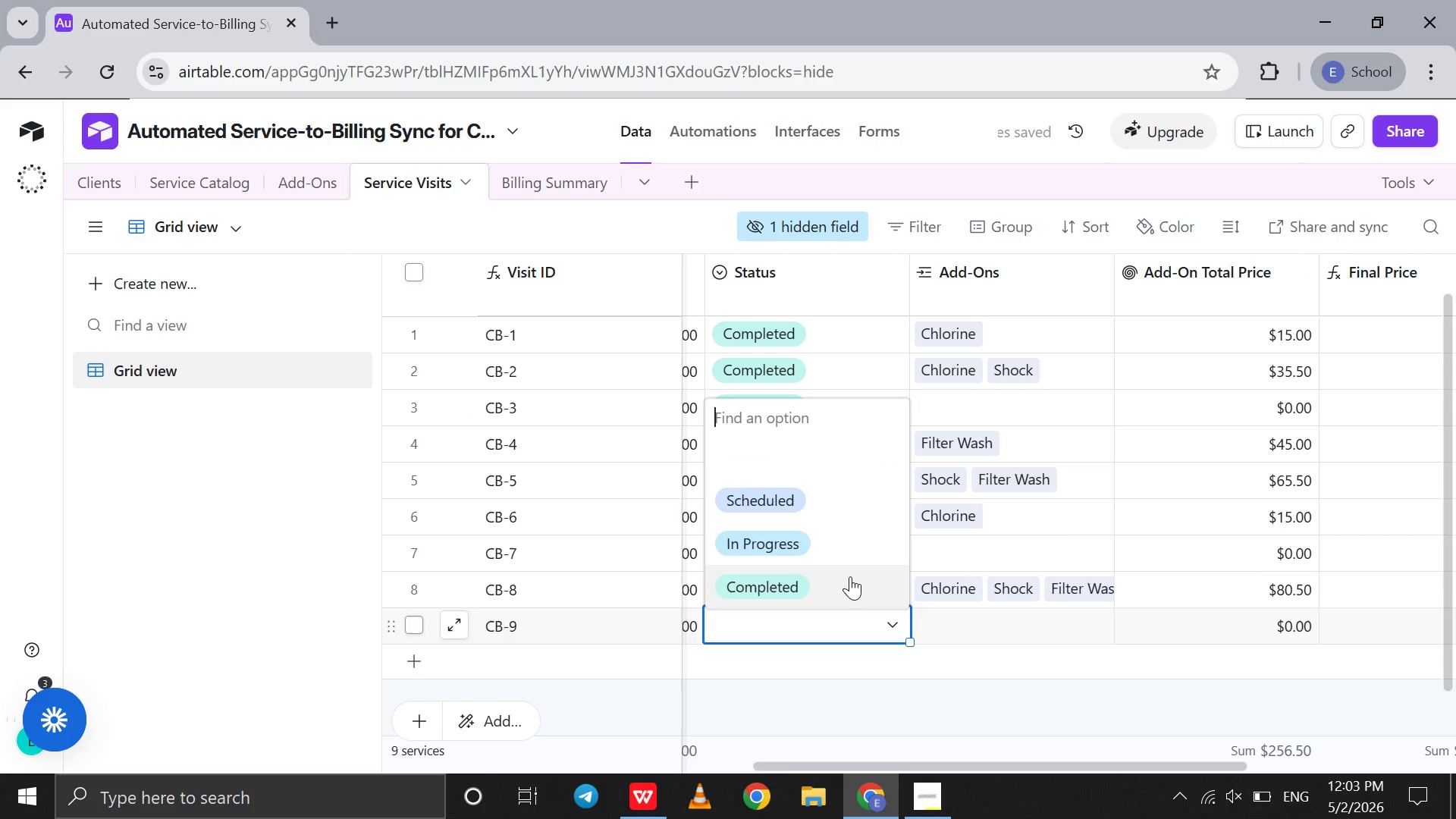 
left_click([850, 578])
 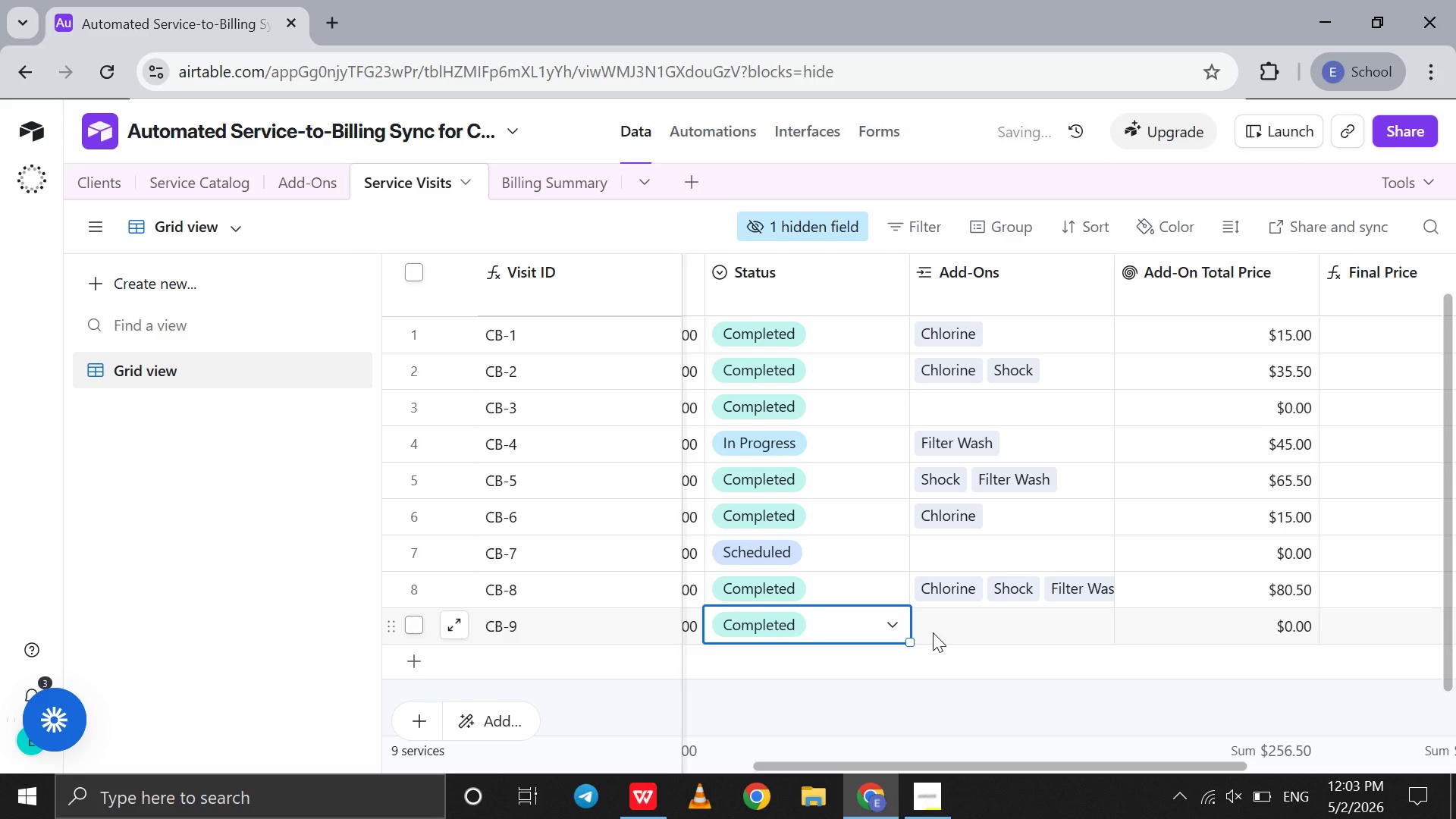 
left_click([933, 632])
 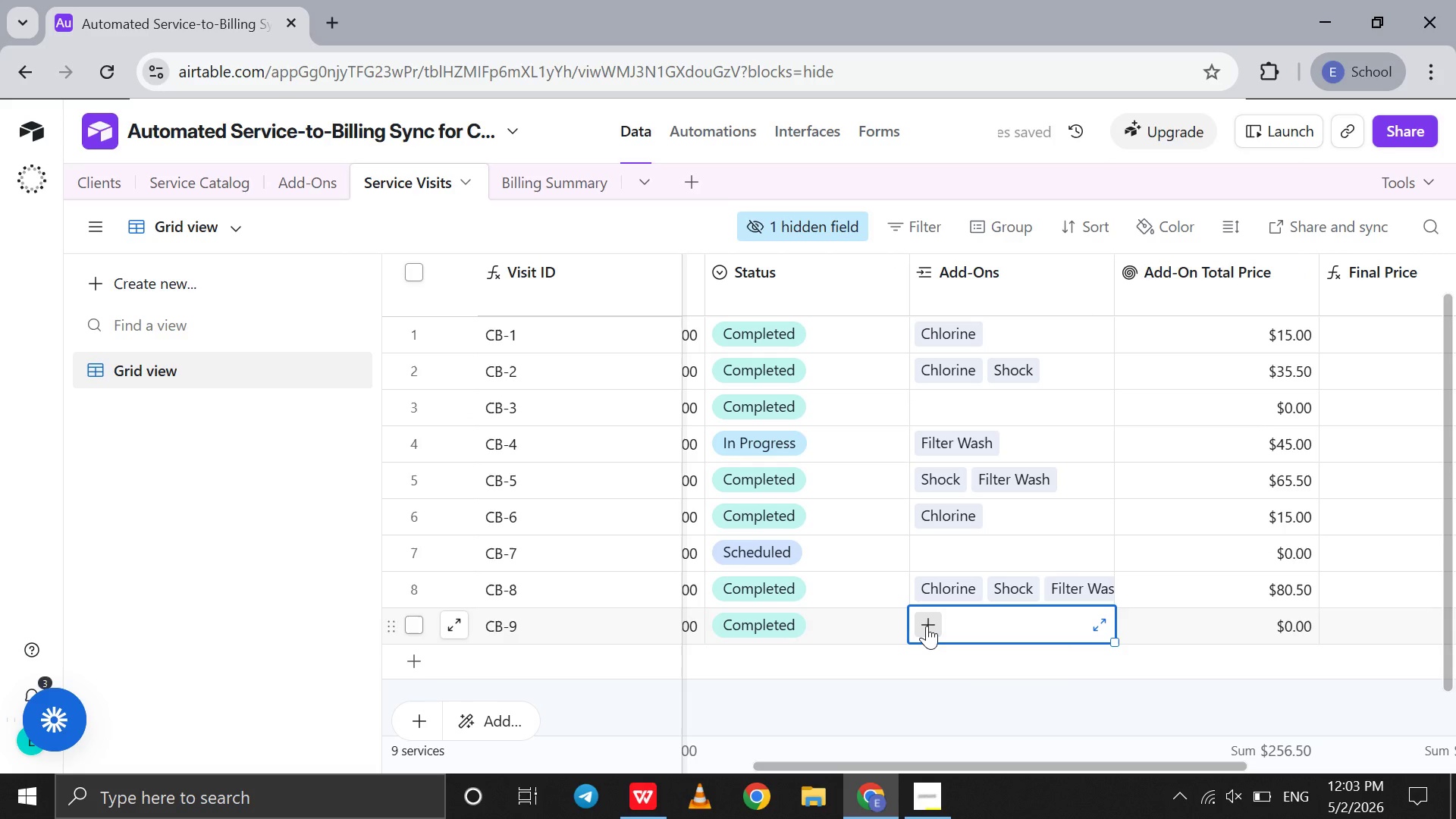 
left_click([927, 626])
 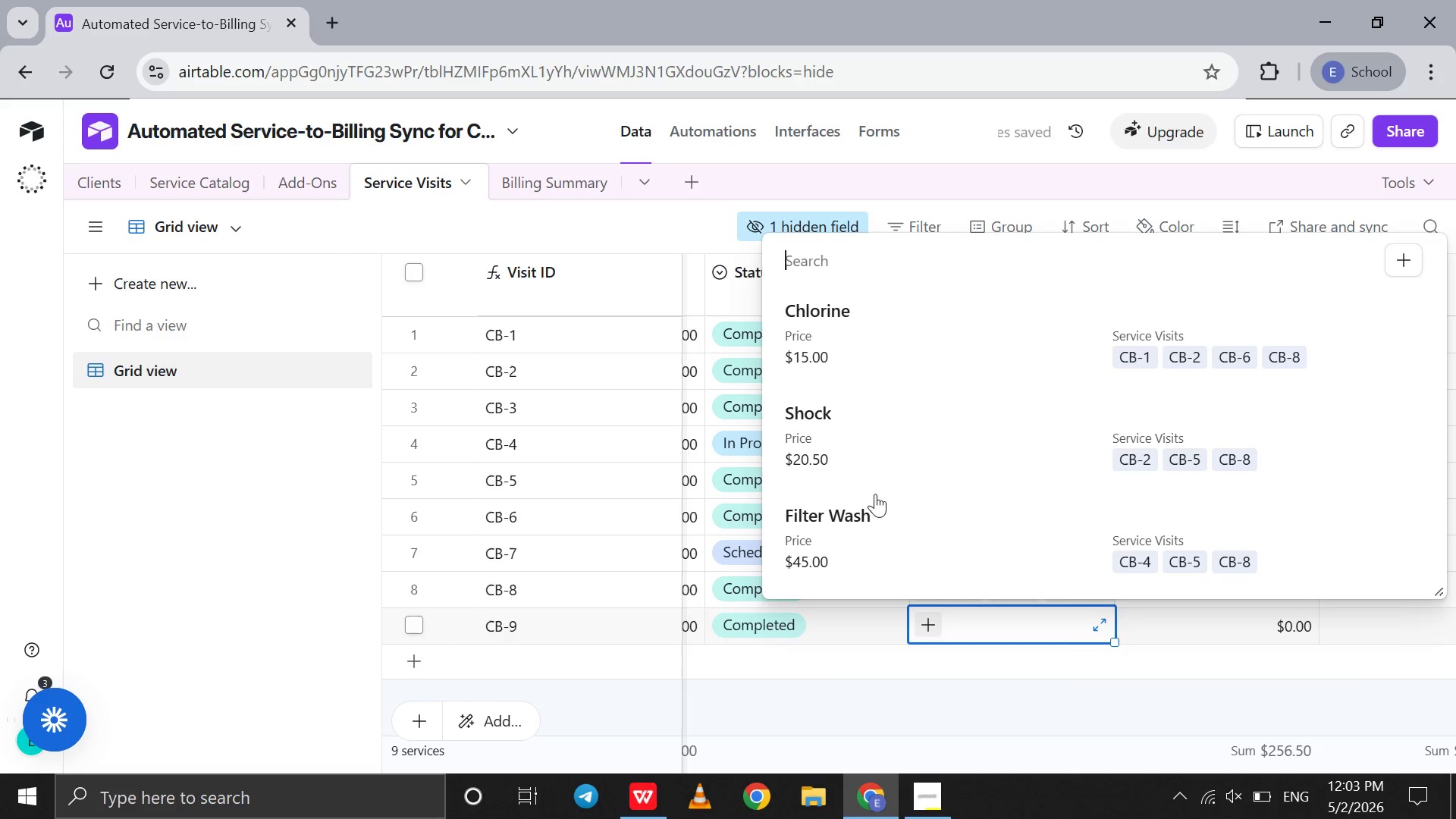 
left_click([844, 422])
 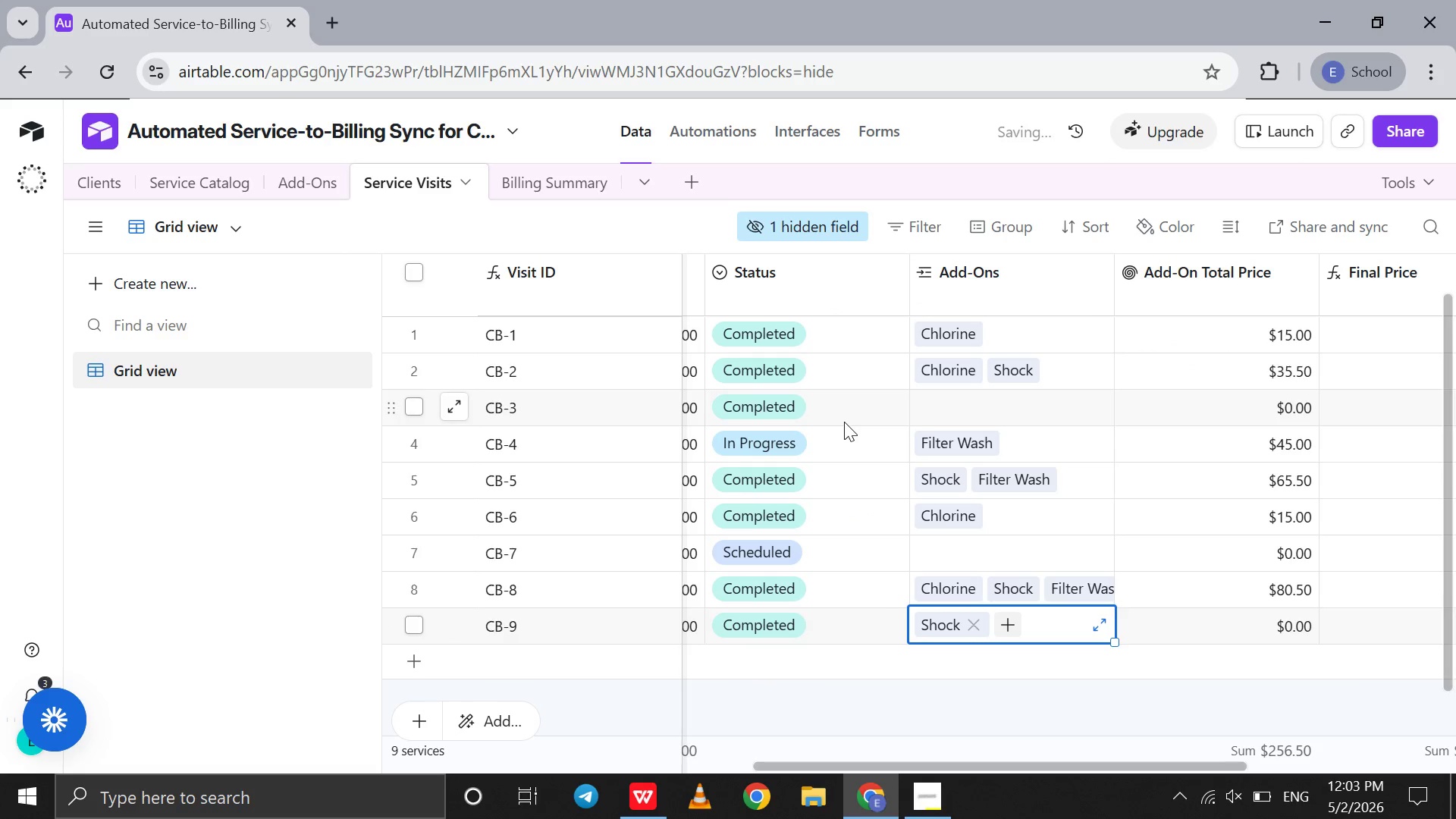 
scroll: coordinate [844, 422], scroll_direction: down, amount: 3.0
 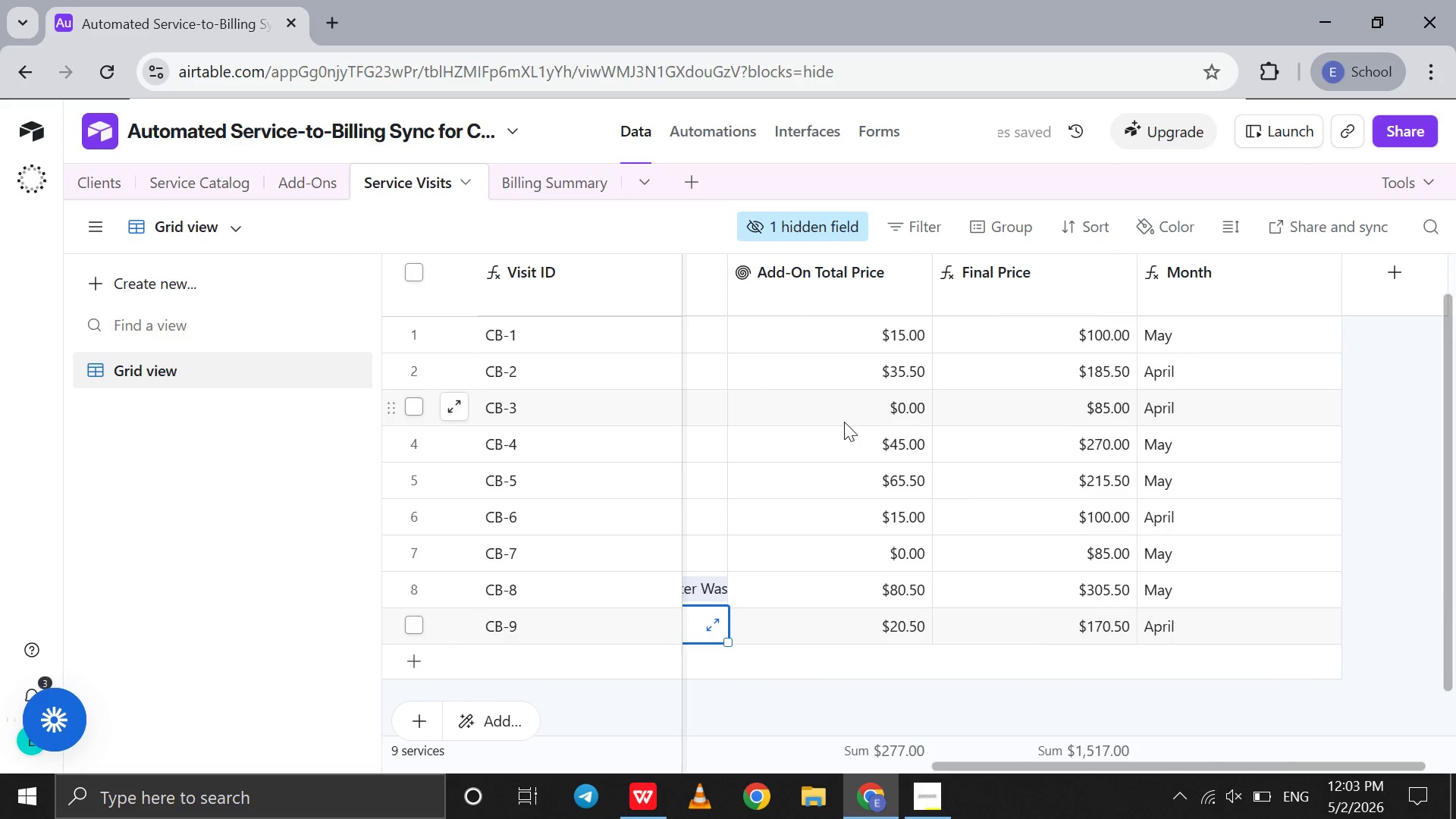 
scroll: coordinate [727, 539], scroll_direction: up, amount: 29.0
 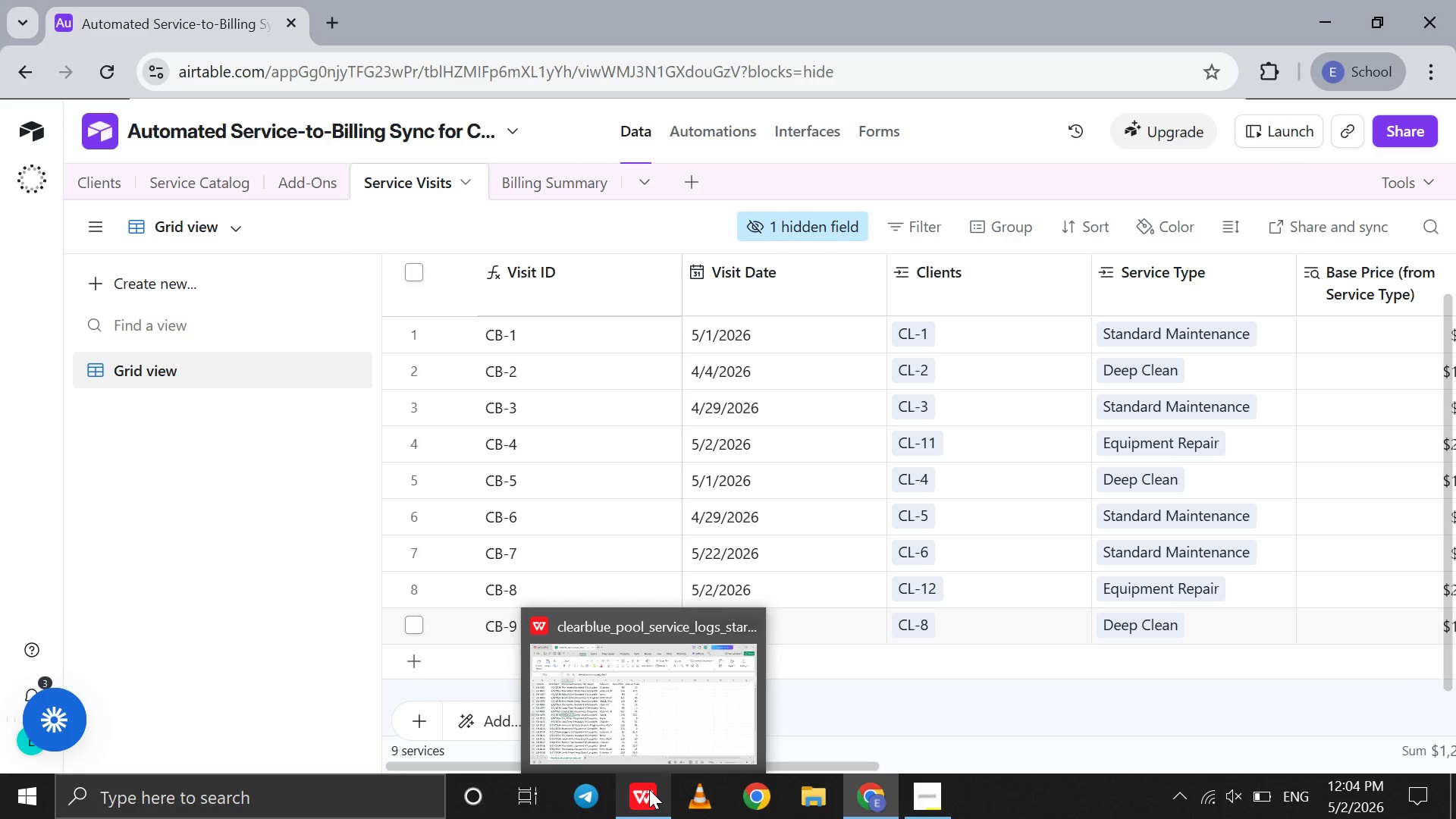 
wait(33.88)
 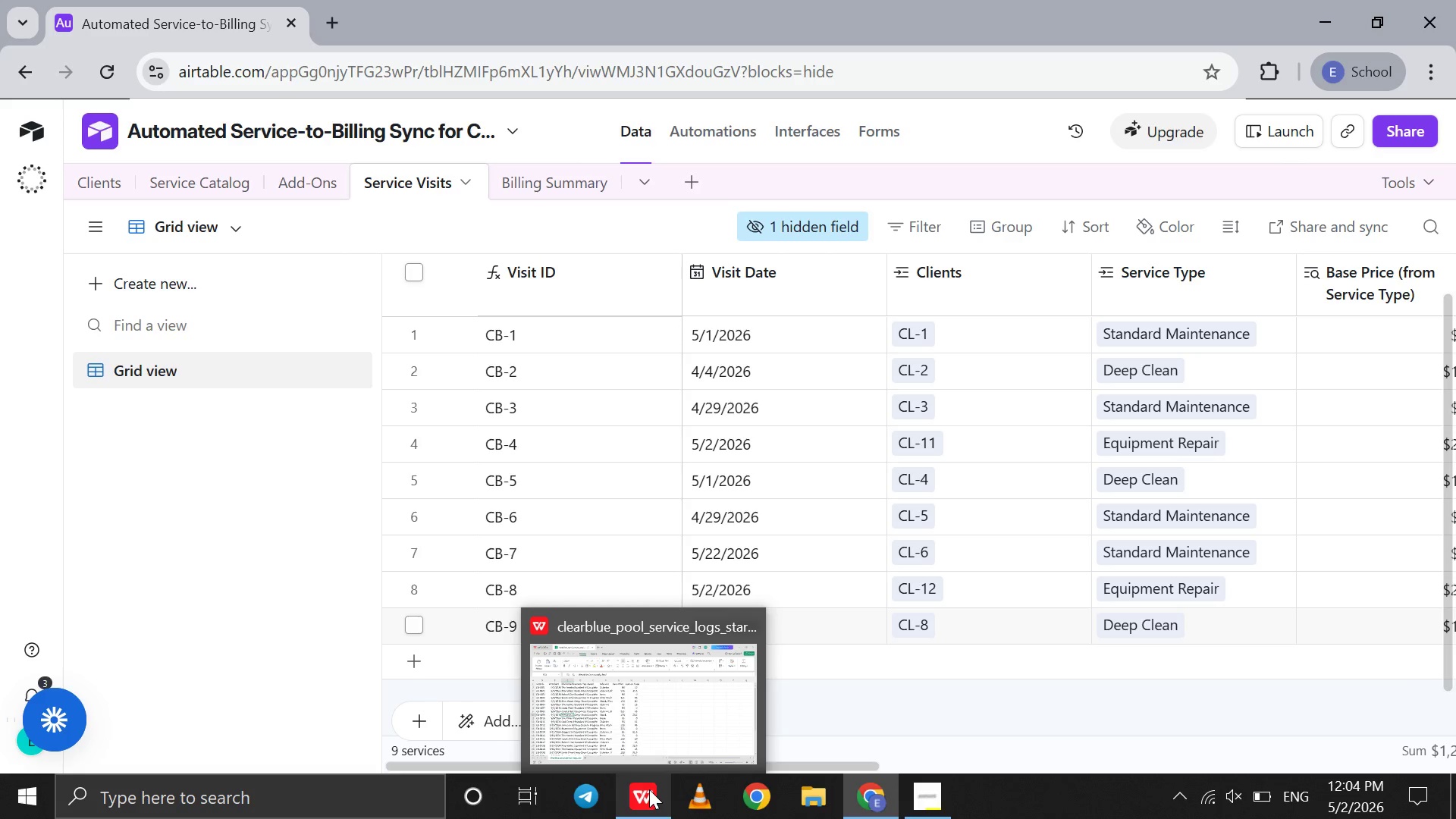 
left_click([866, 681])
 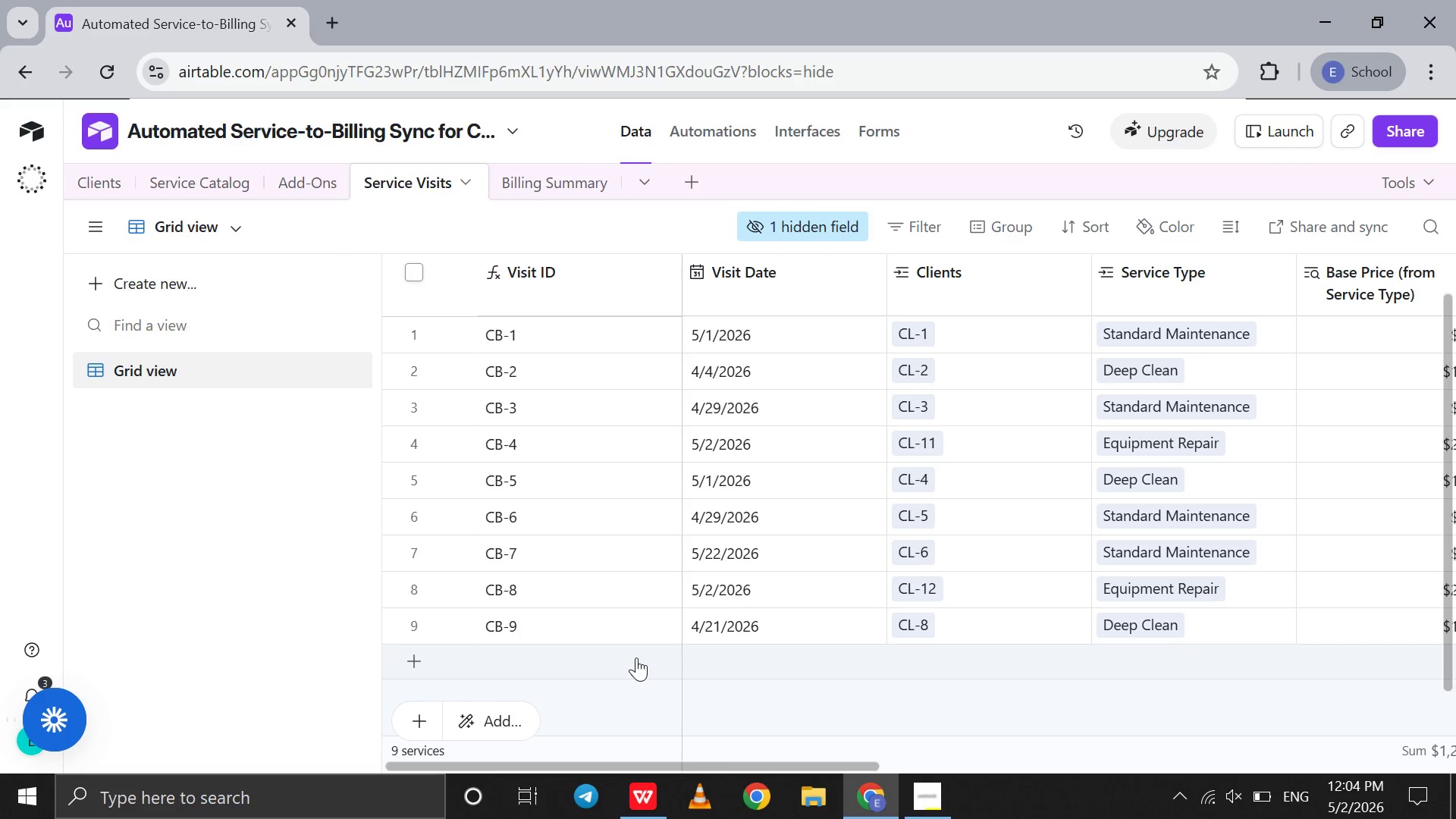 
left_click([636, 657])
 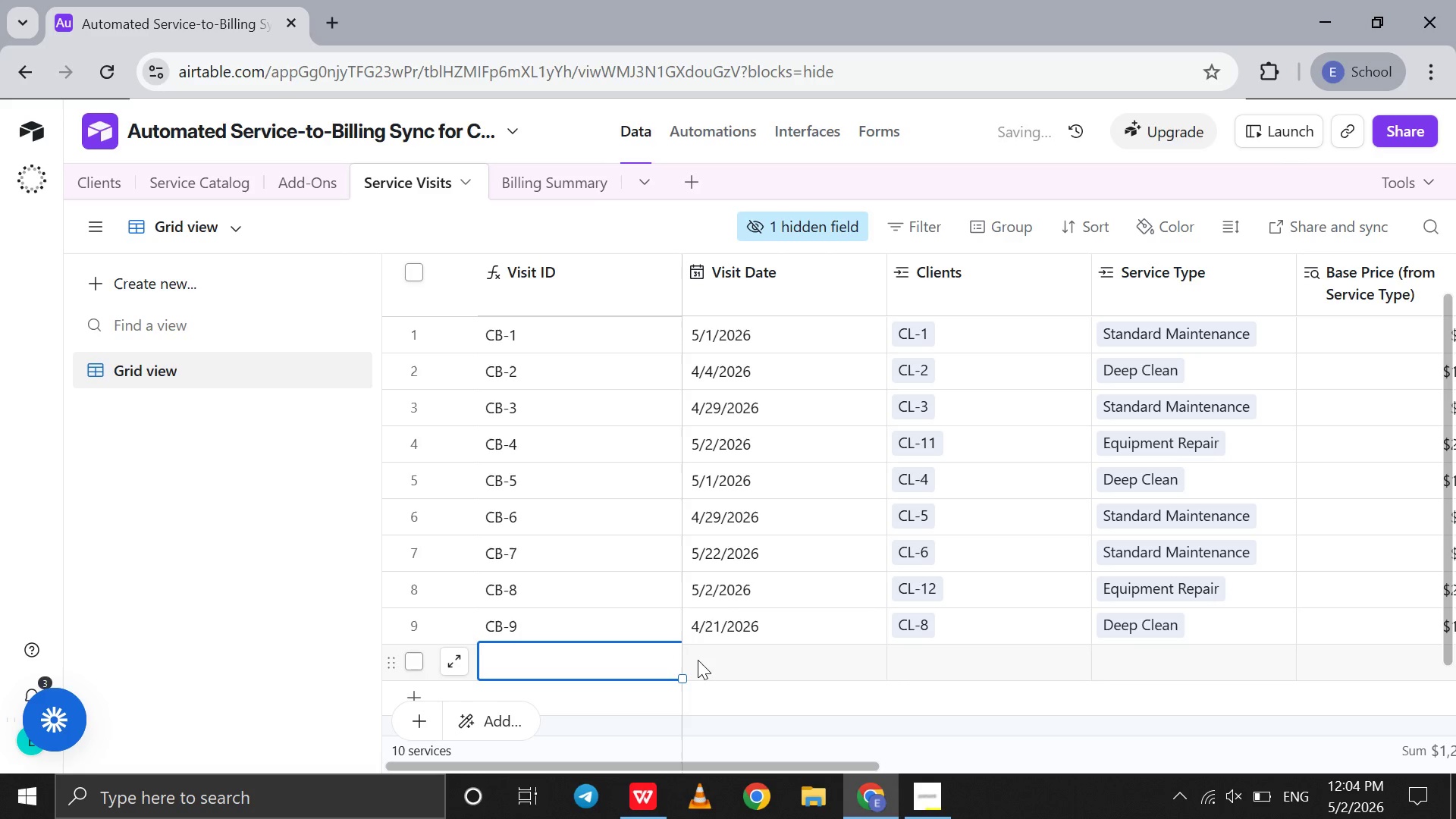 
left_click([698, 660])
 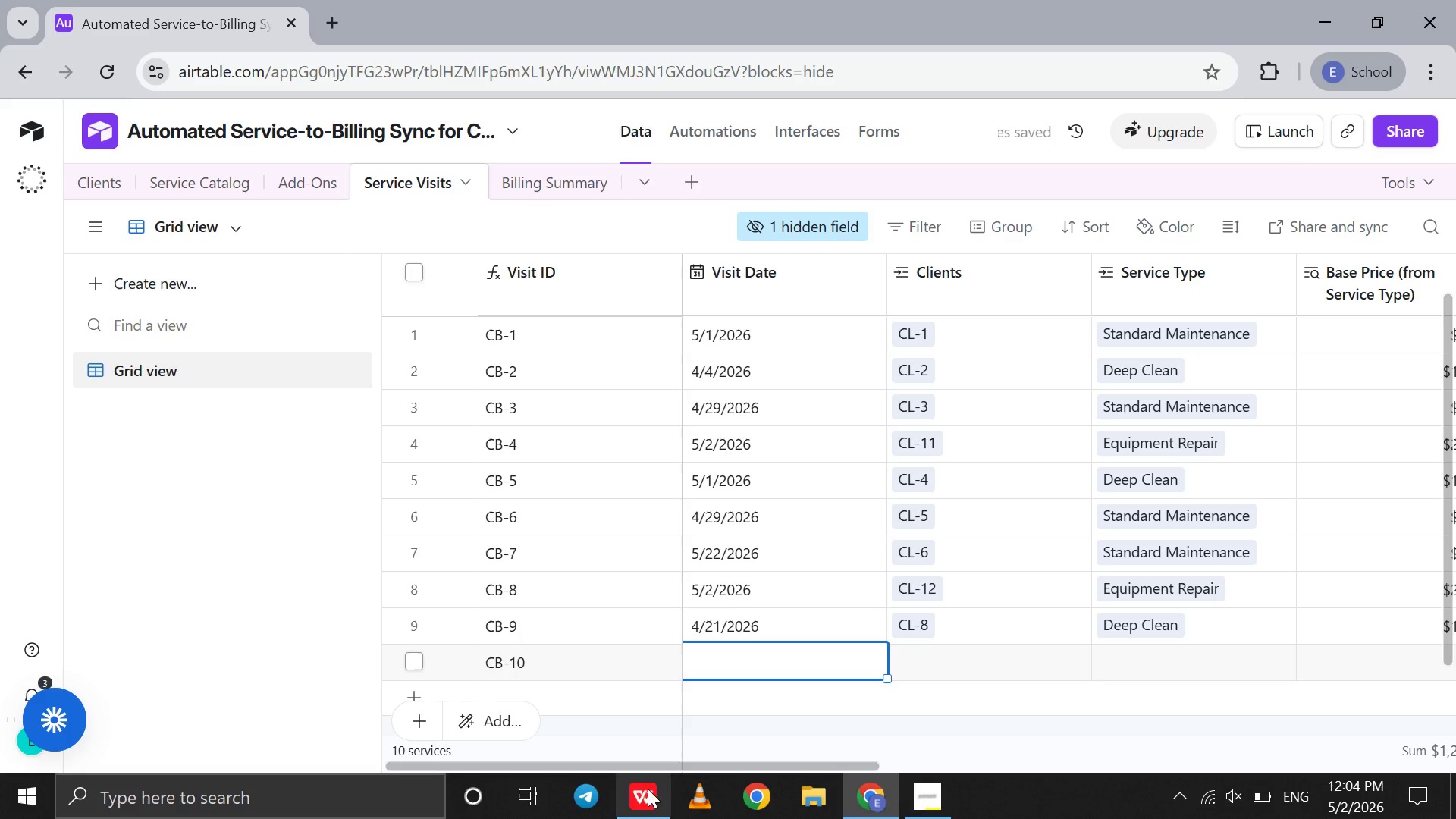 
left_click([643, 801])
 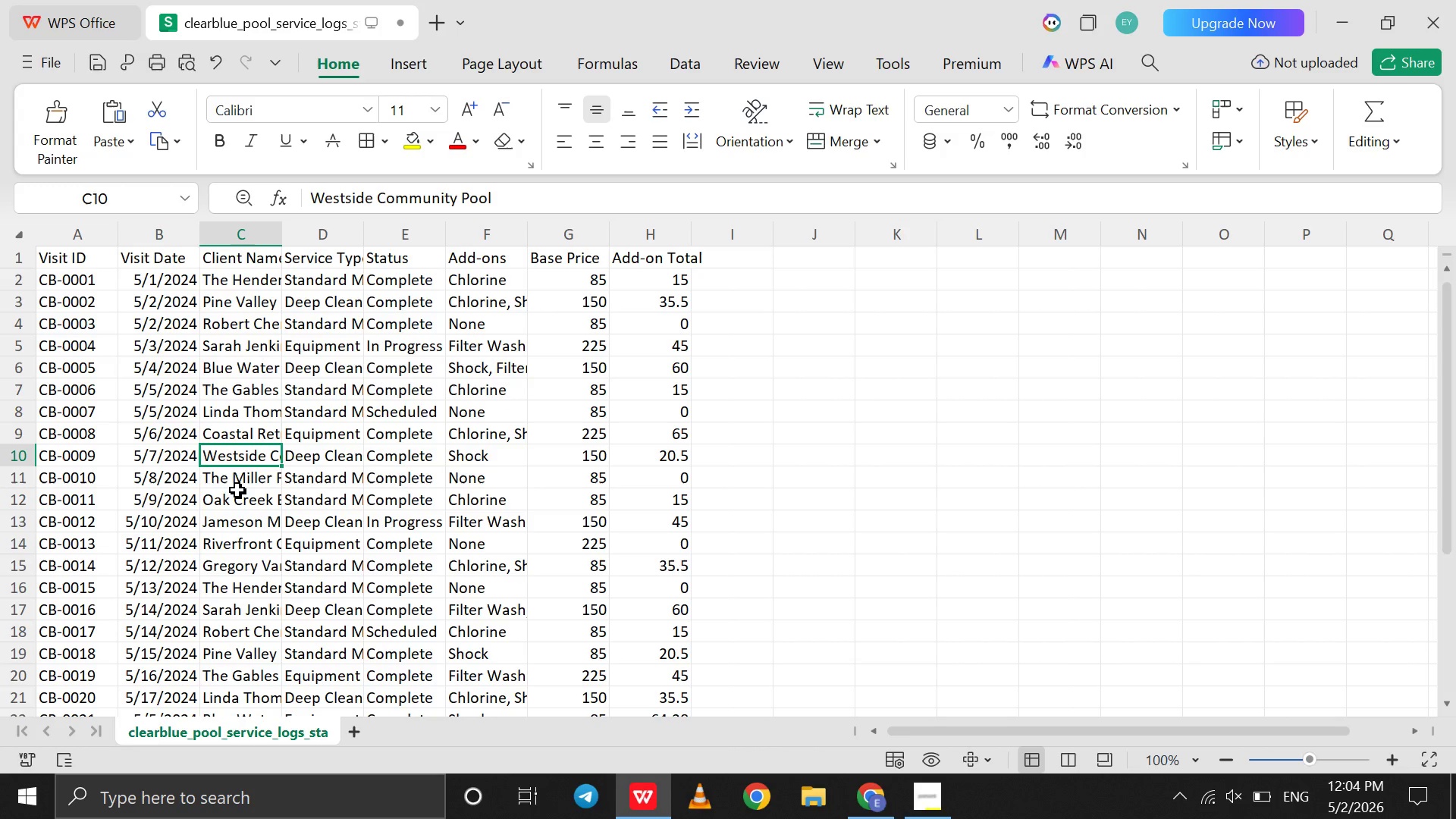 
left_click([237, 479])
 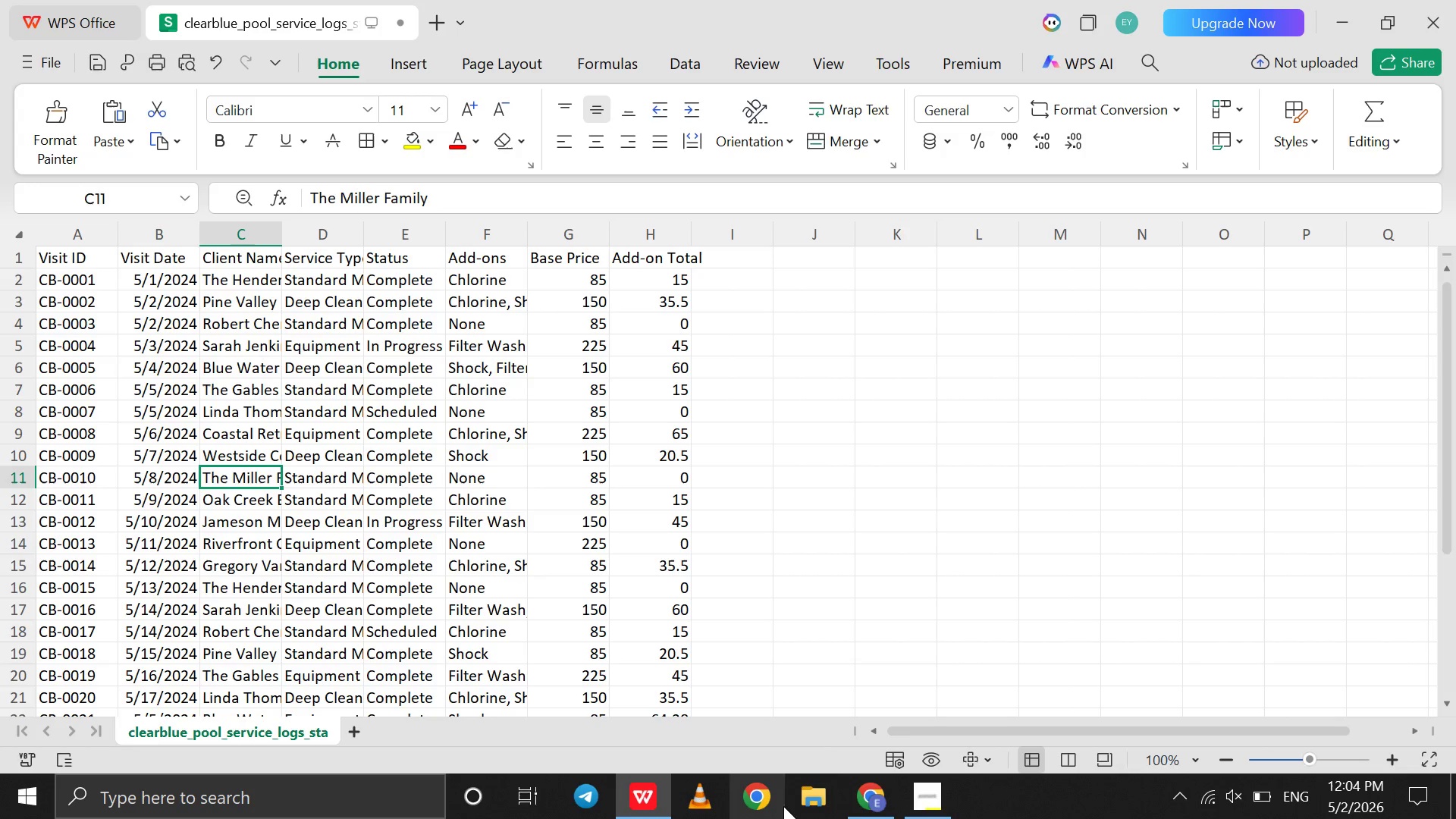 
left_click([858, 805])
 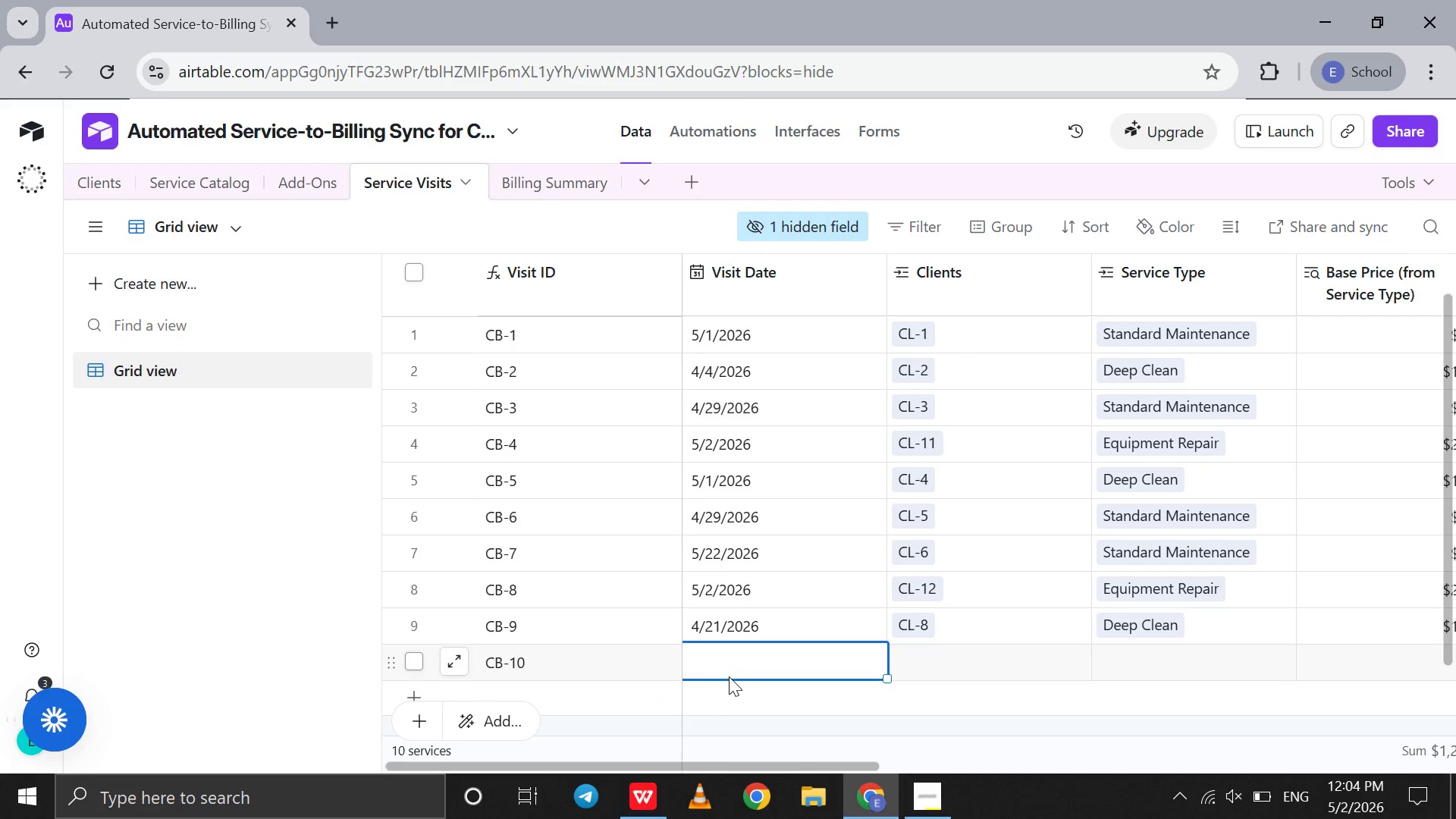 
double_click([729, 676])
 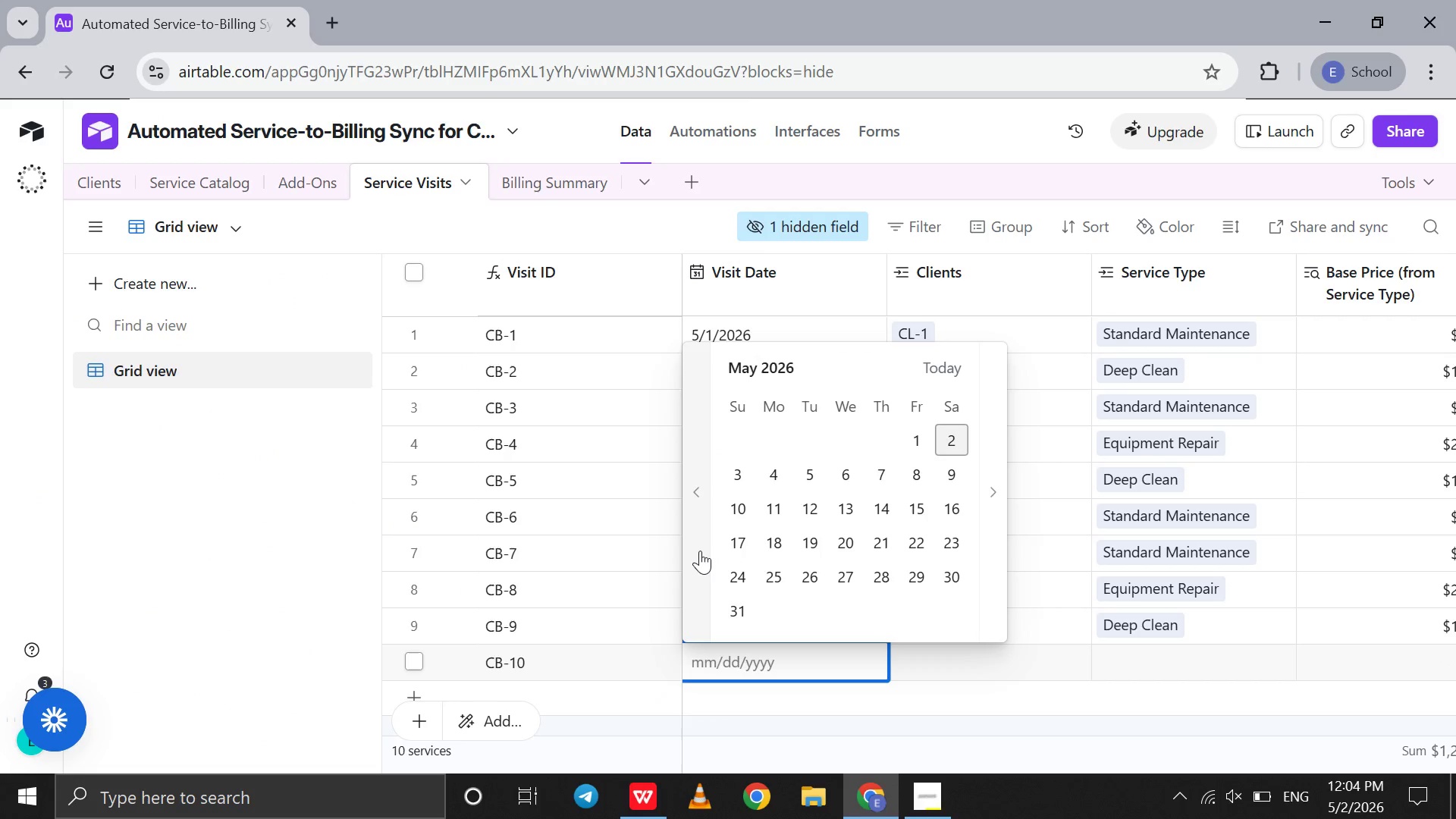 
left_click([699, 551])
 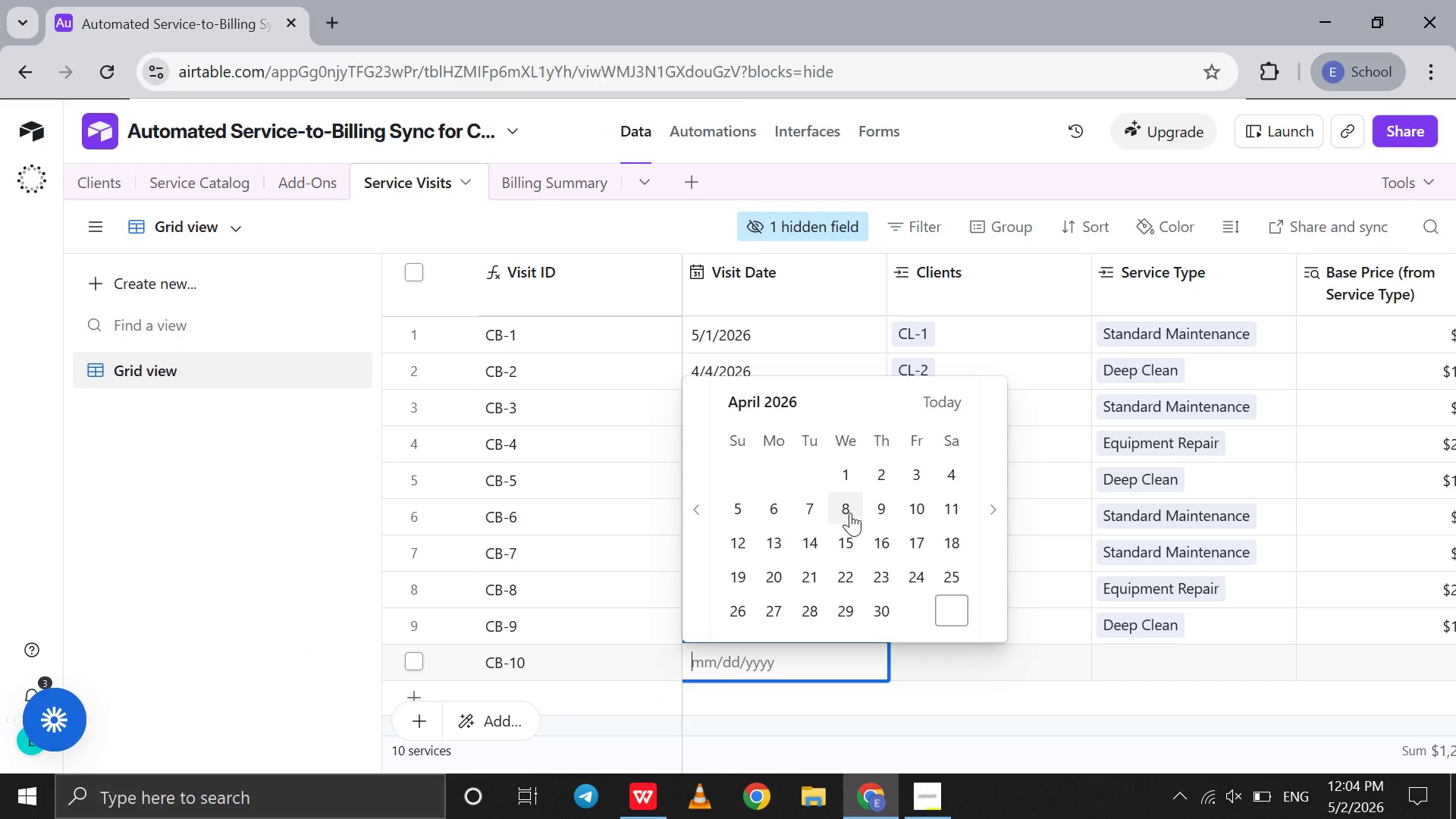 
left_click([851, 512])
 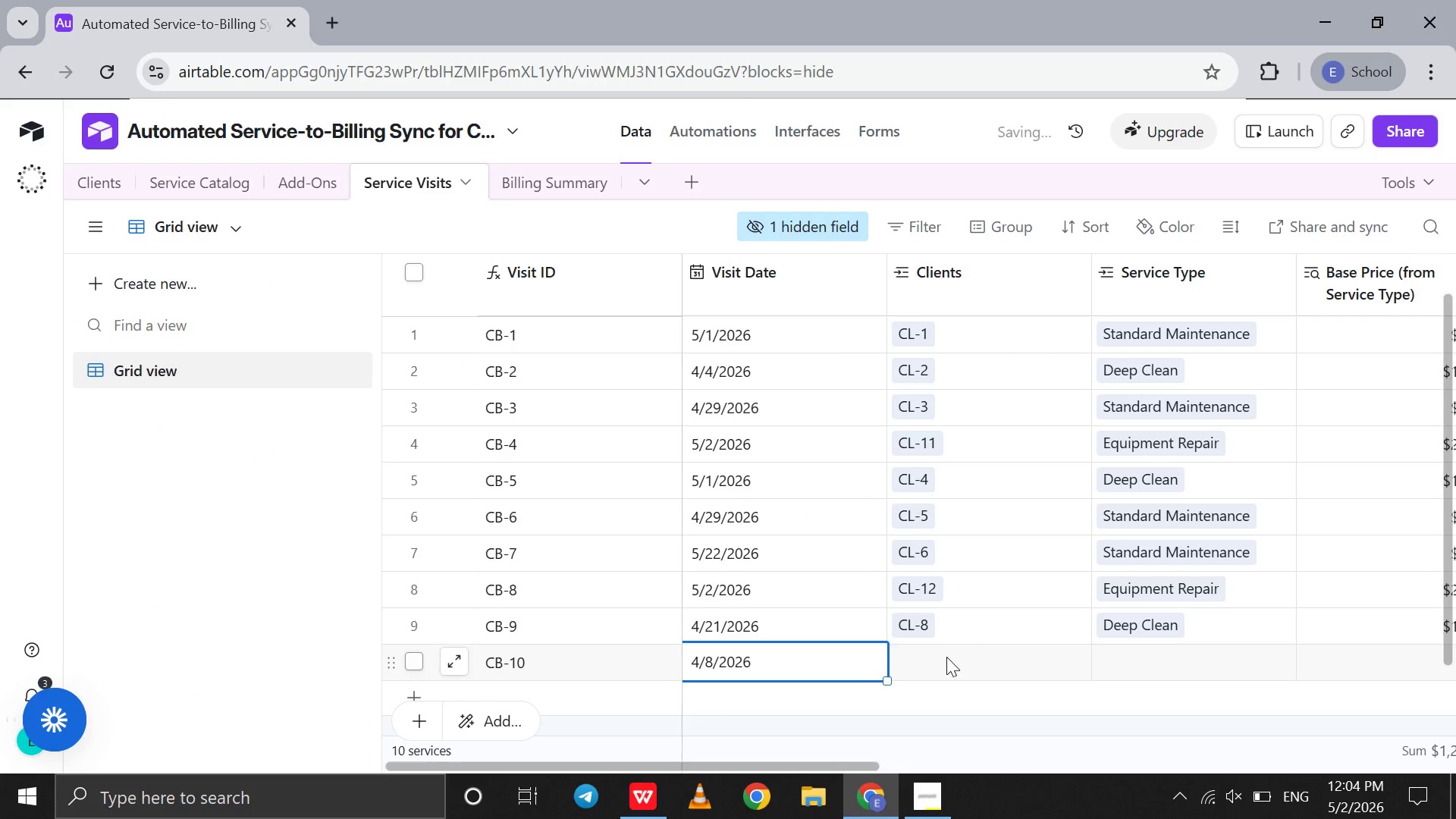 
left_click([946, 656])
 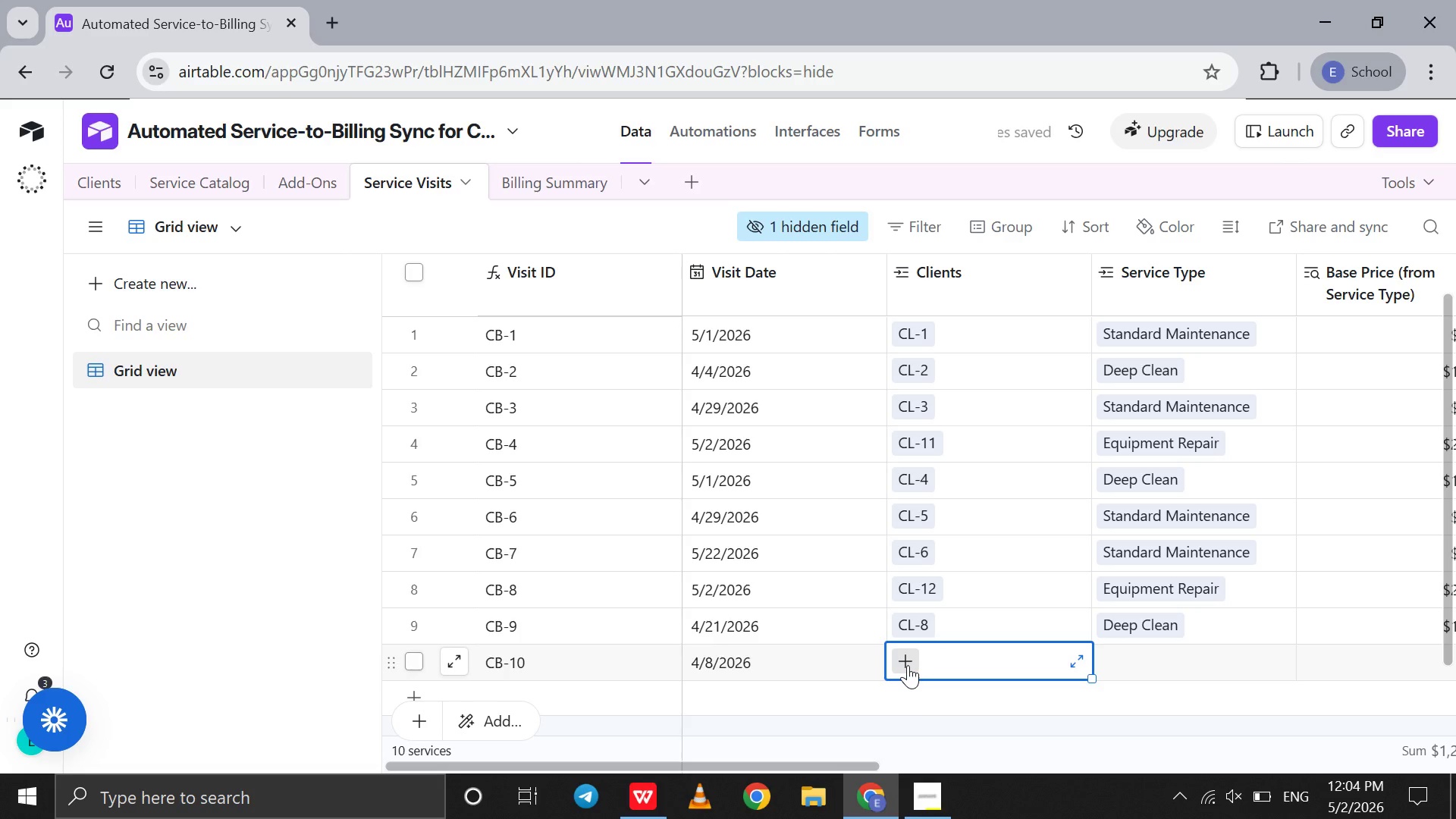 
left_click([908, 665])
 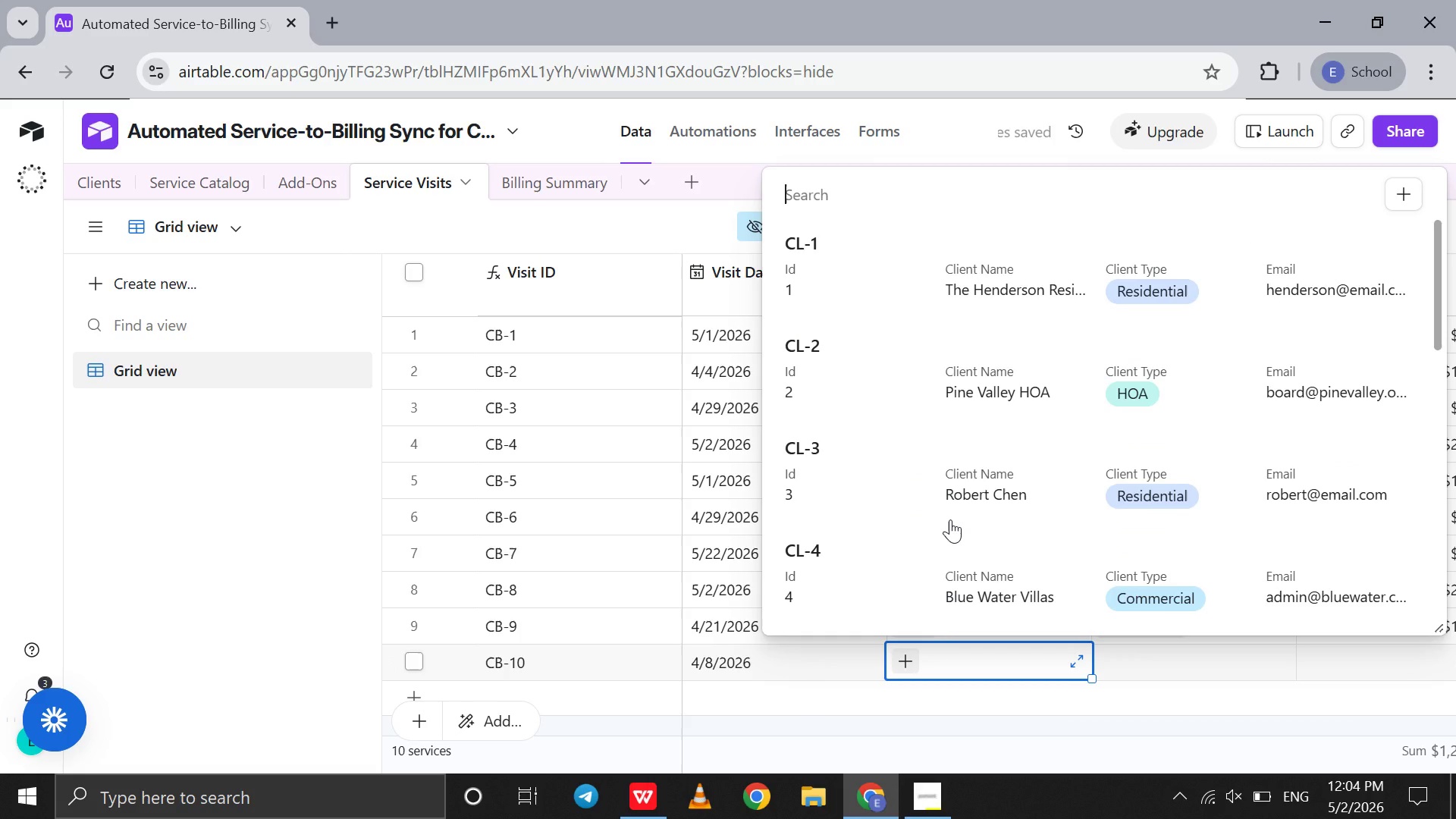 
scroll: coordinate [950, 519], scroll_direction: down, amount: 3.0
 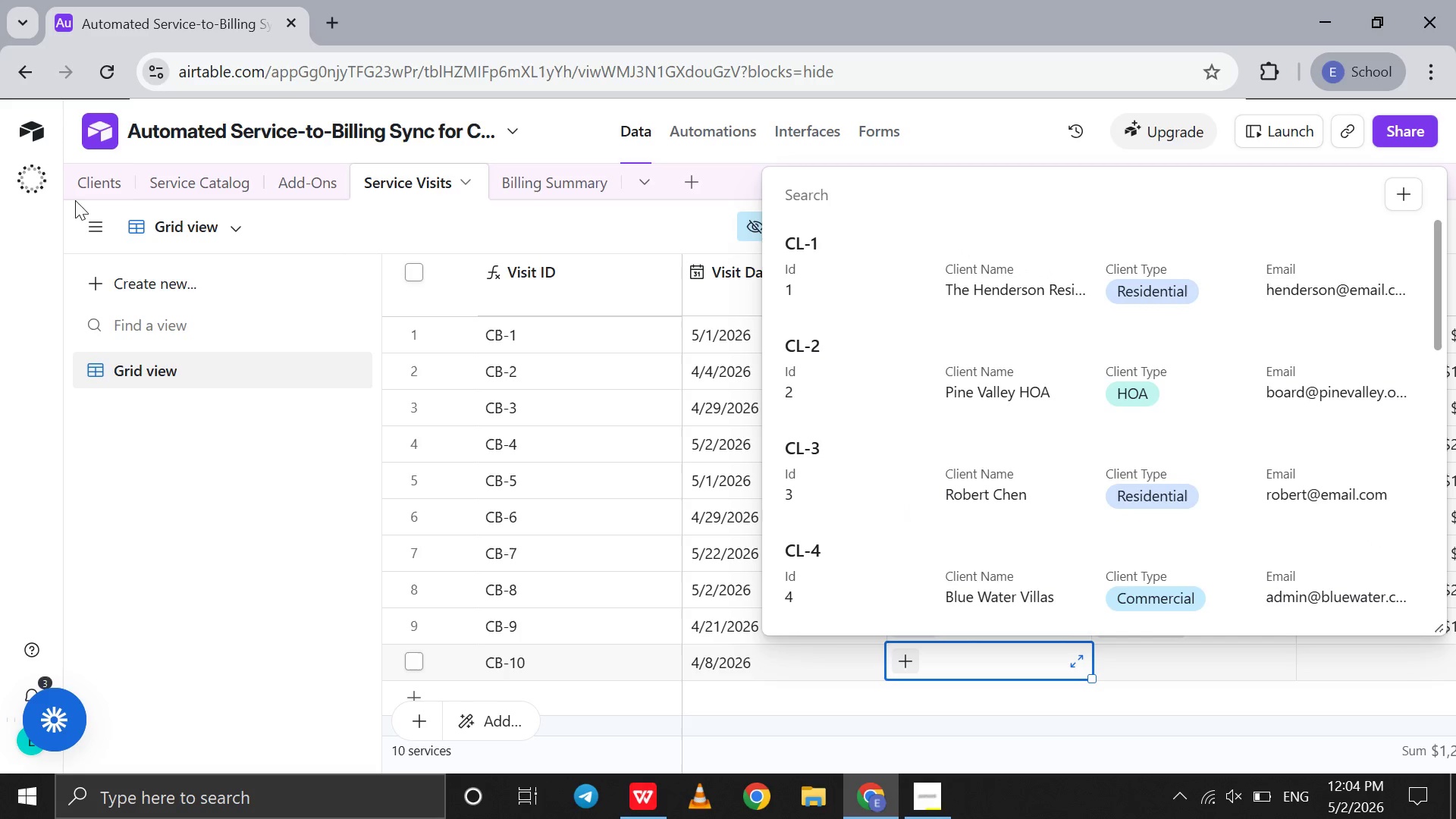 
left_click([83, 186])
 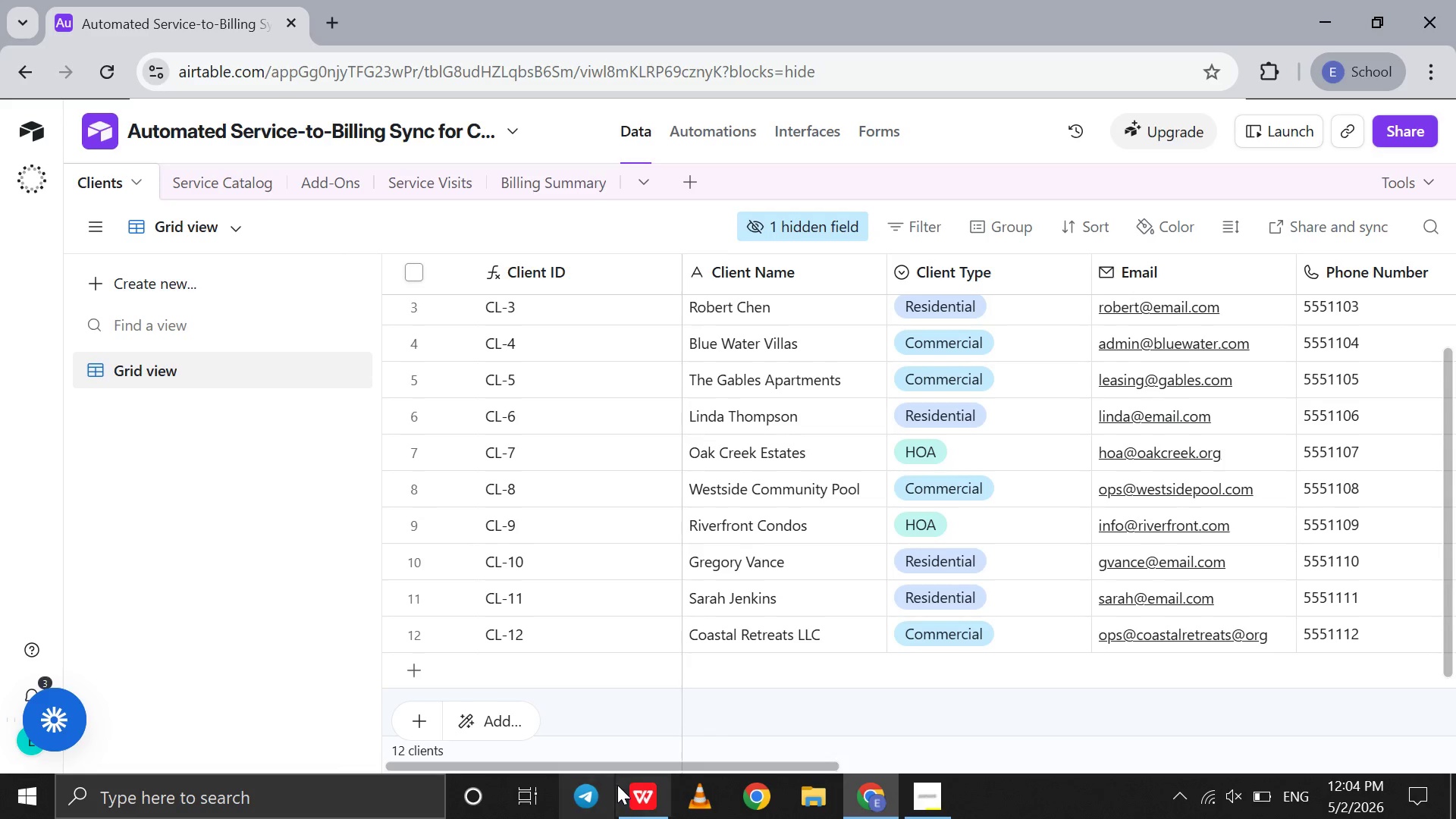 
left_click([626, 790])
 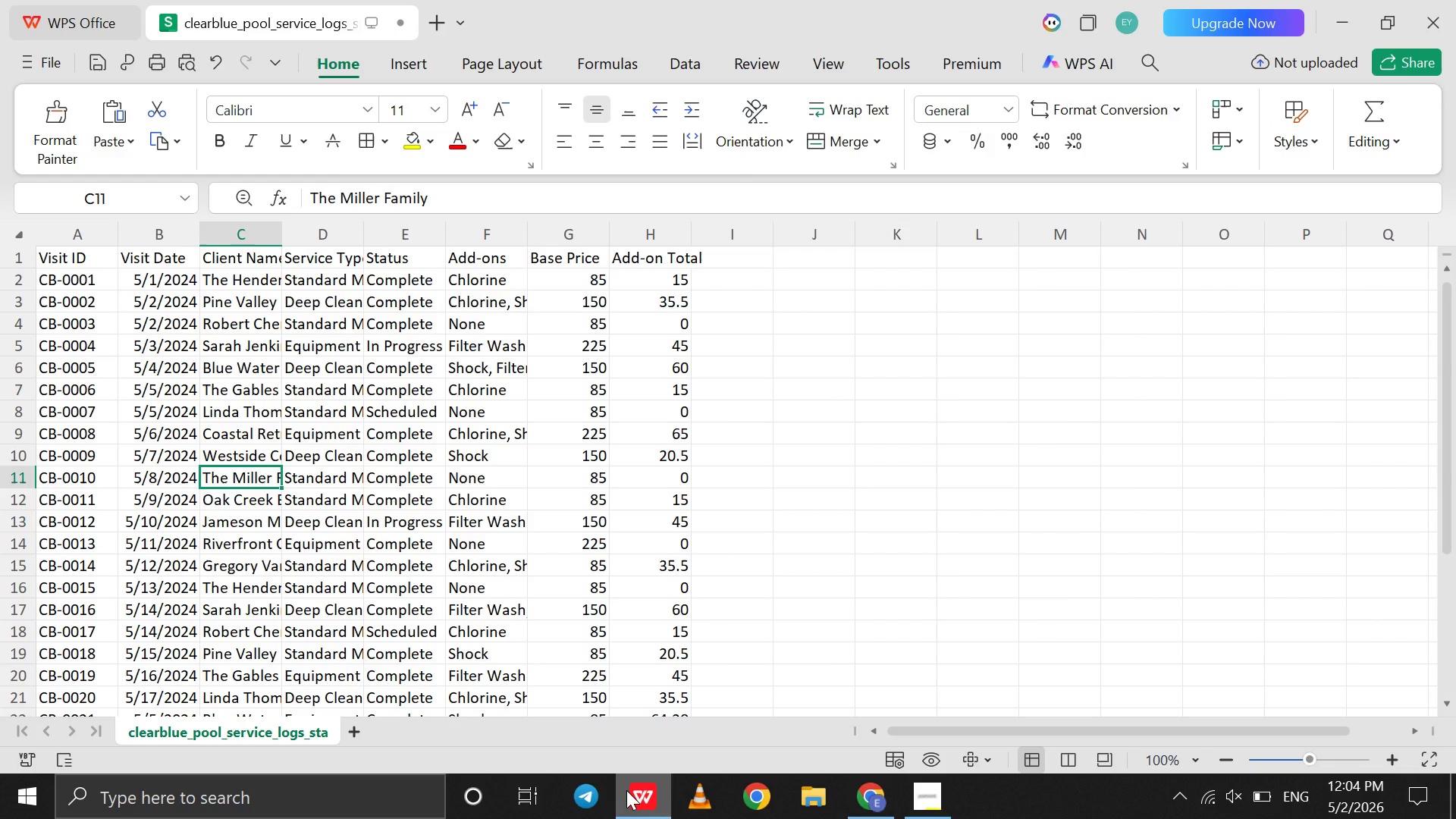 
wait(18.58)
 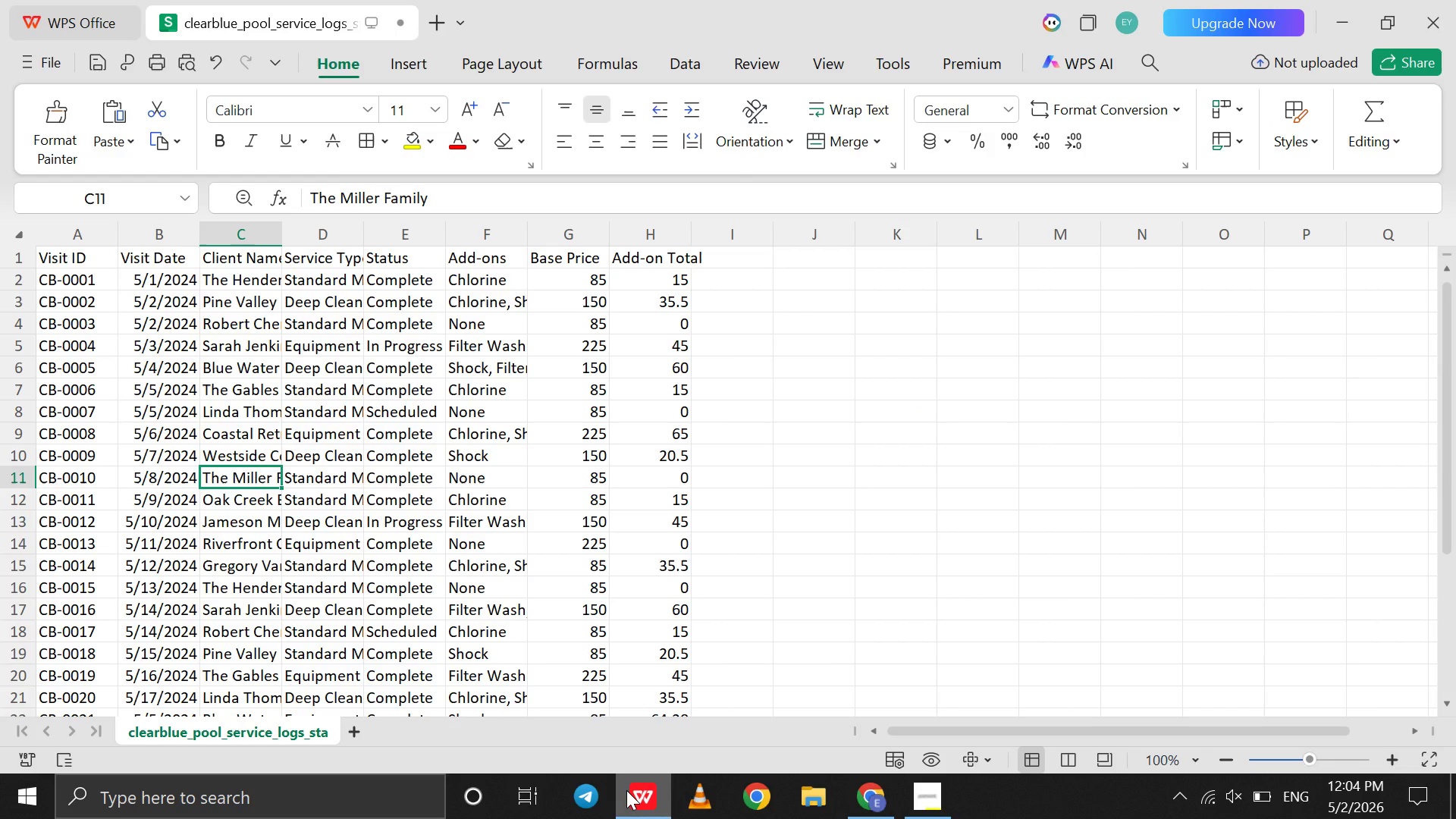 
left_click([639, 797])
 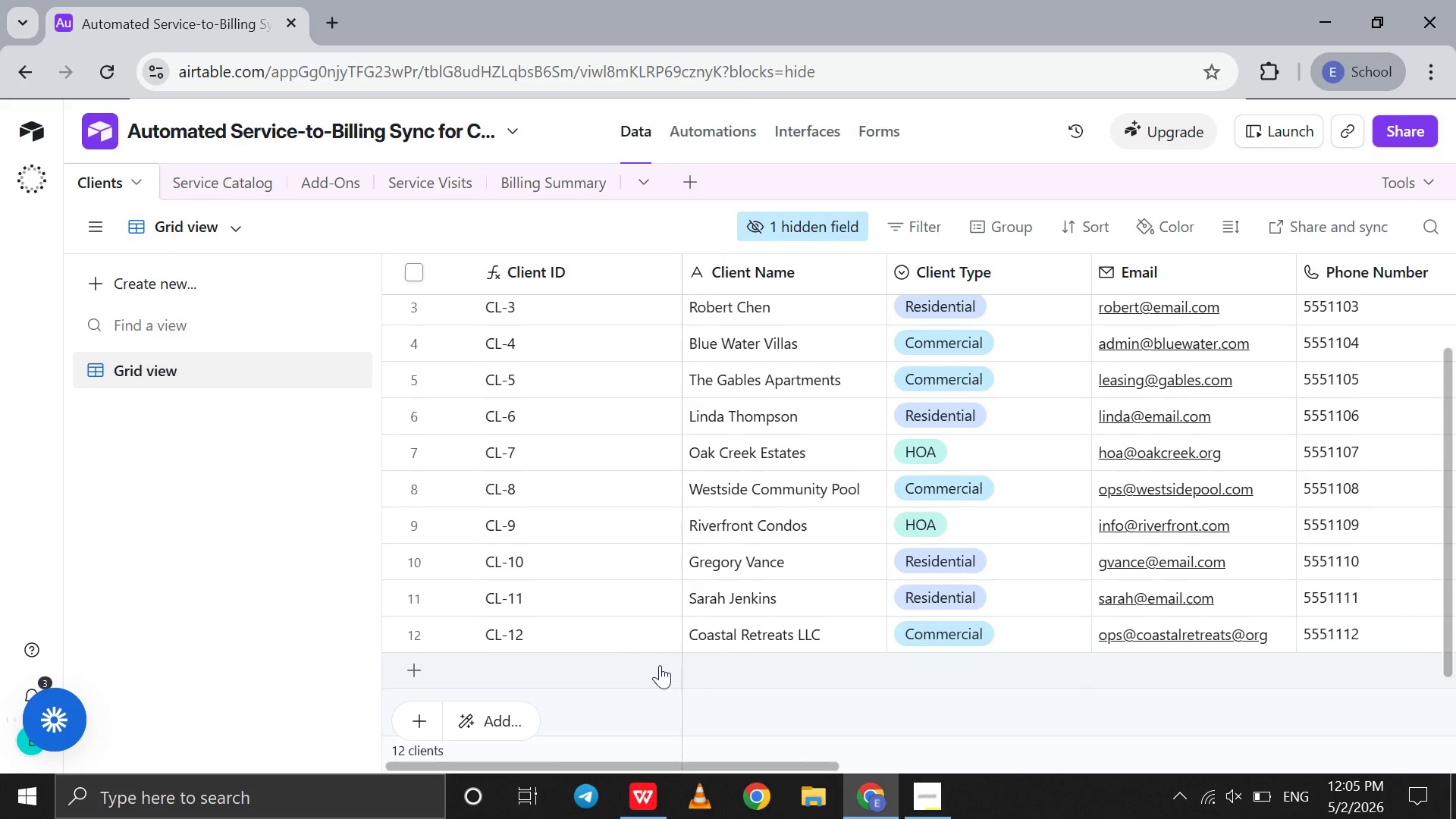 
left_click([712, 665])
 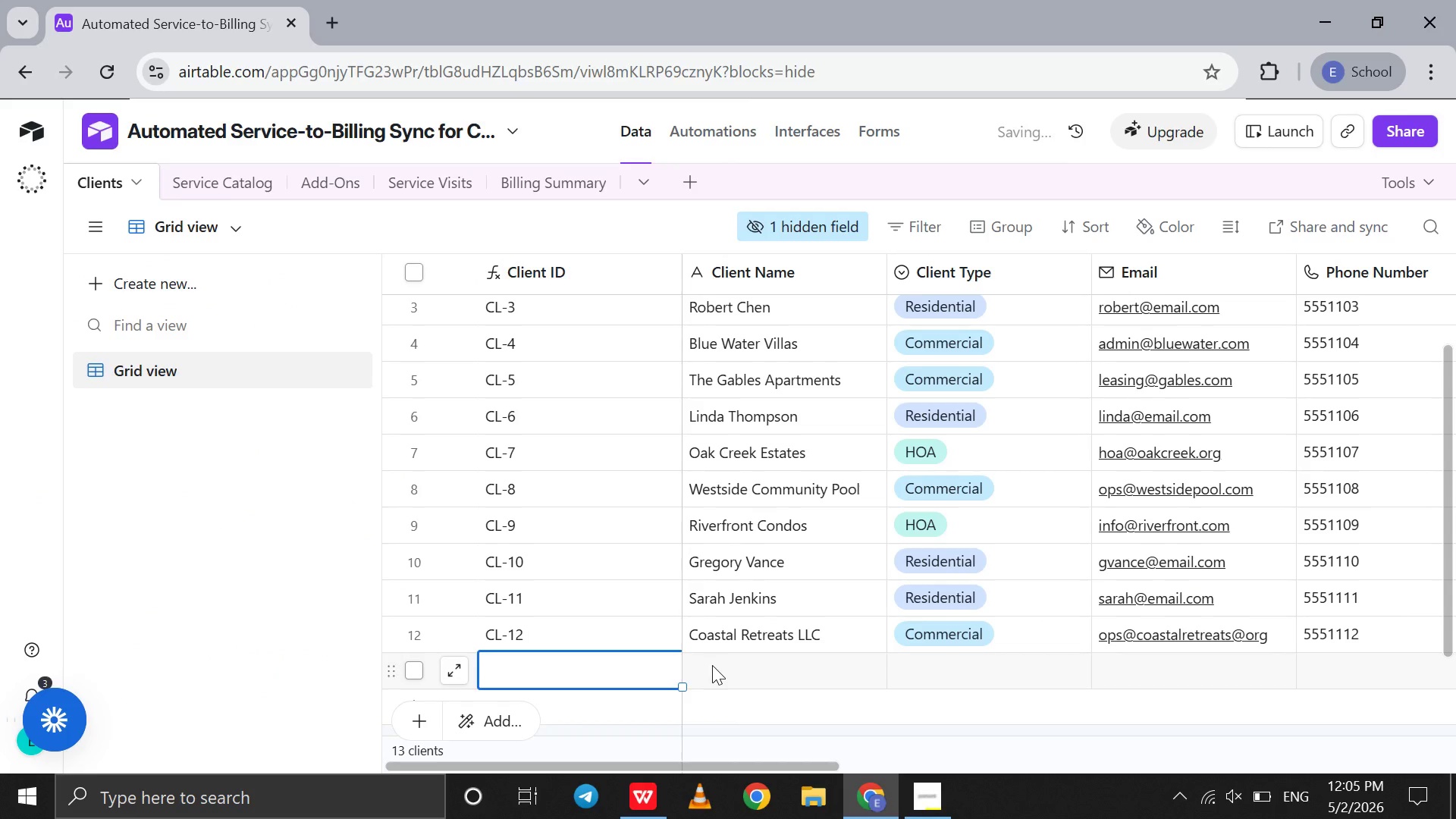 
left_click([712, 665])
 